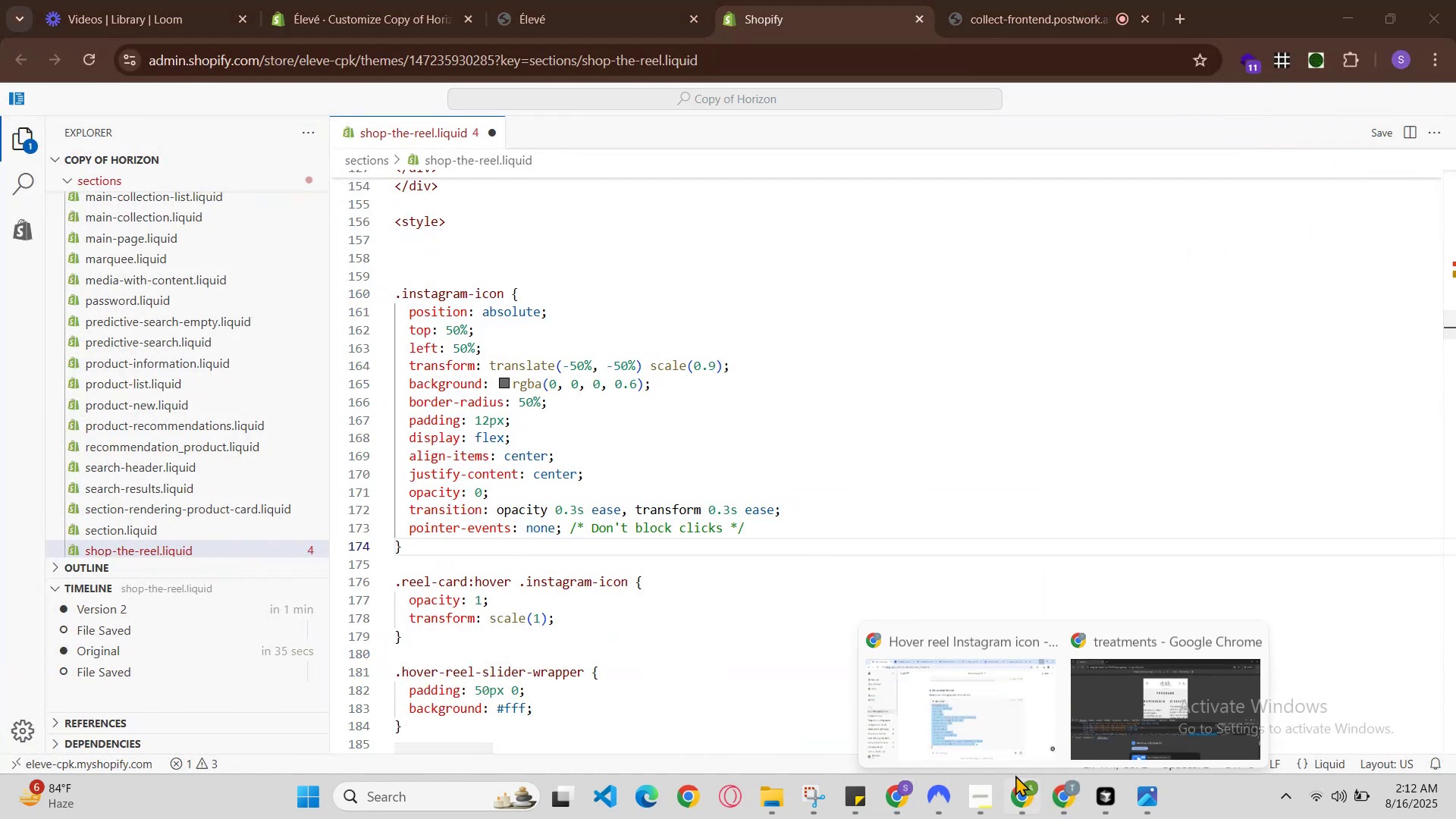 
left_click([996, 747])
 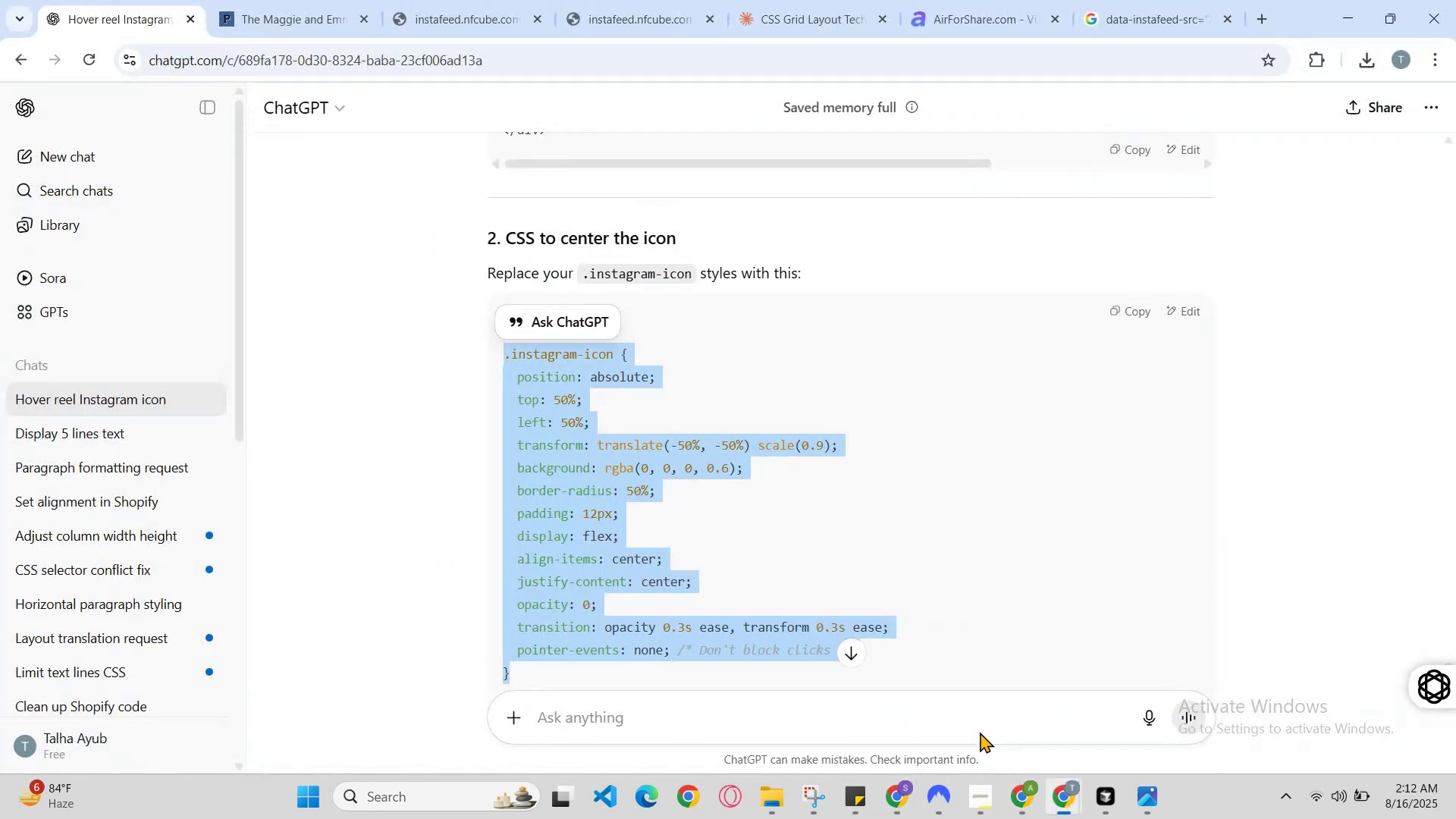 
scroll: coordinate [753, 531], scroll_direction: down, amount: 1.0
 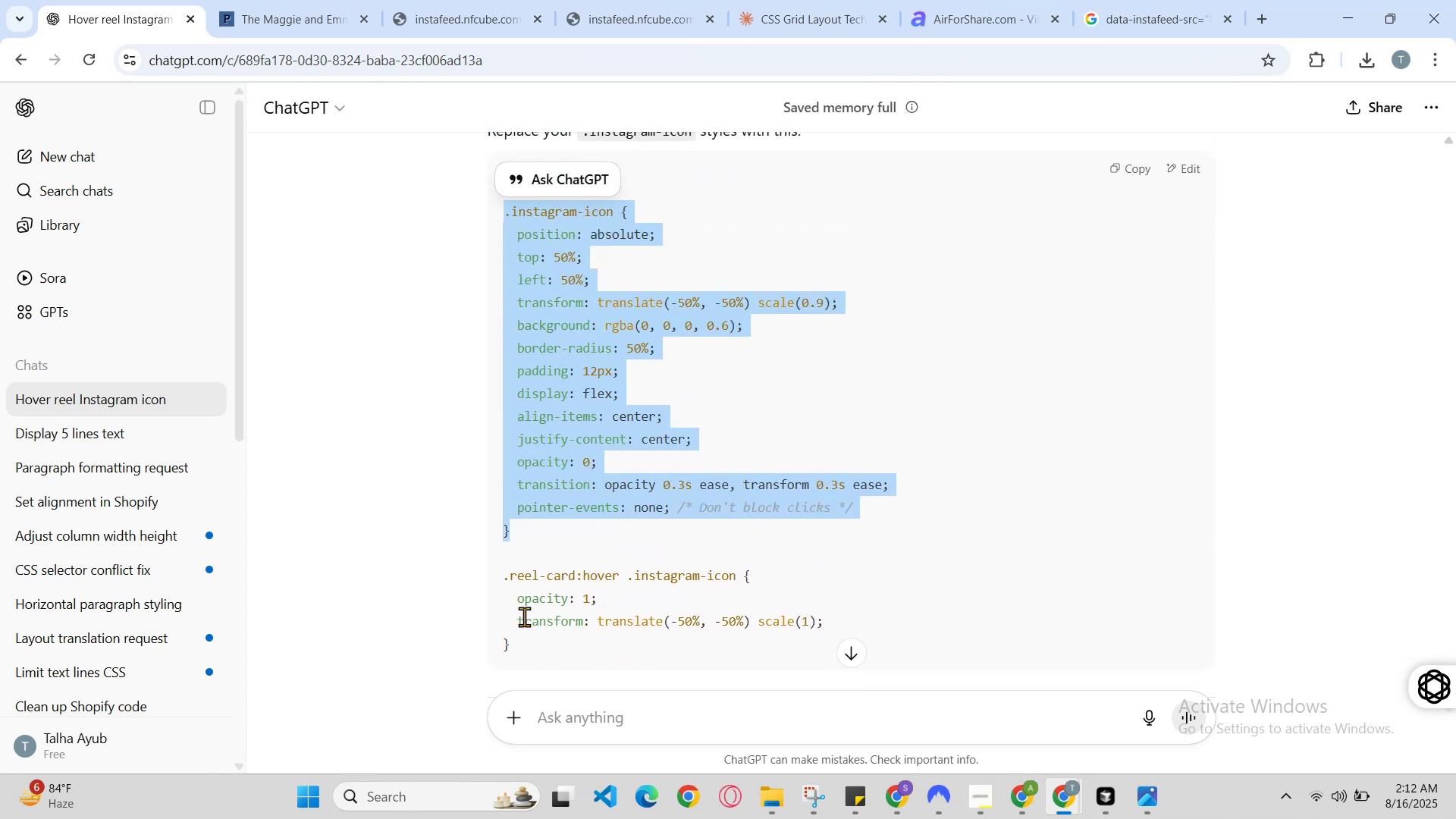 
left_click_drag(start_coordinate=[520, 646], to_coordinate=[498, 575])
 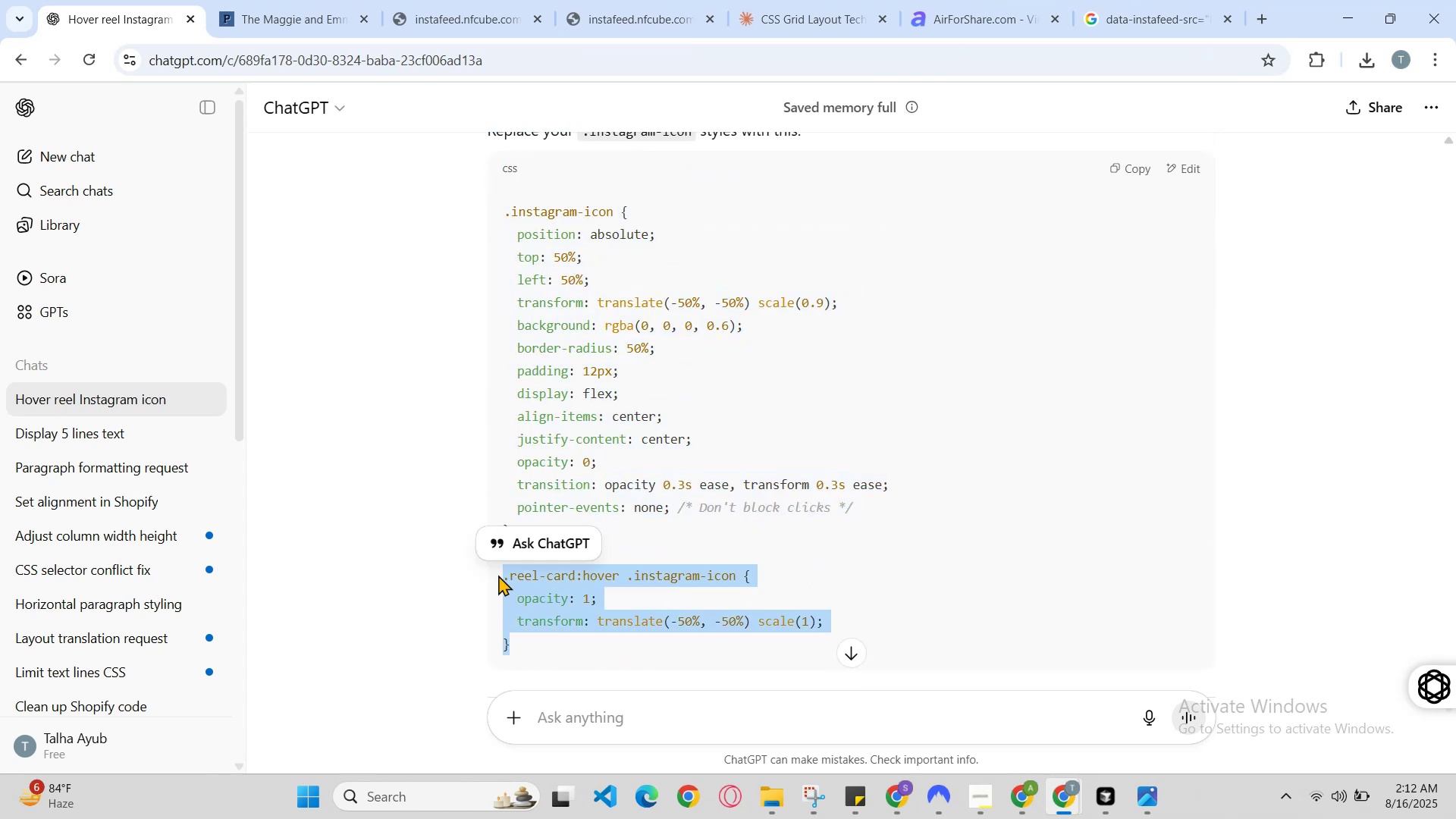 
hold_key(key=ControlLeft, duration=0.72)
left_click([498, 575])
 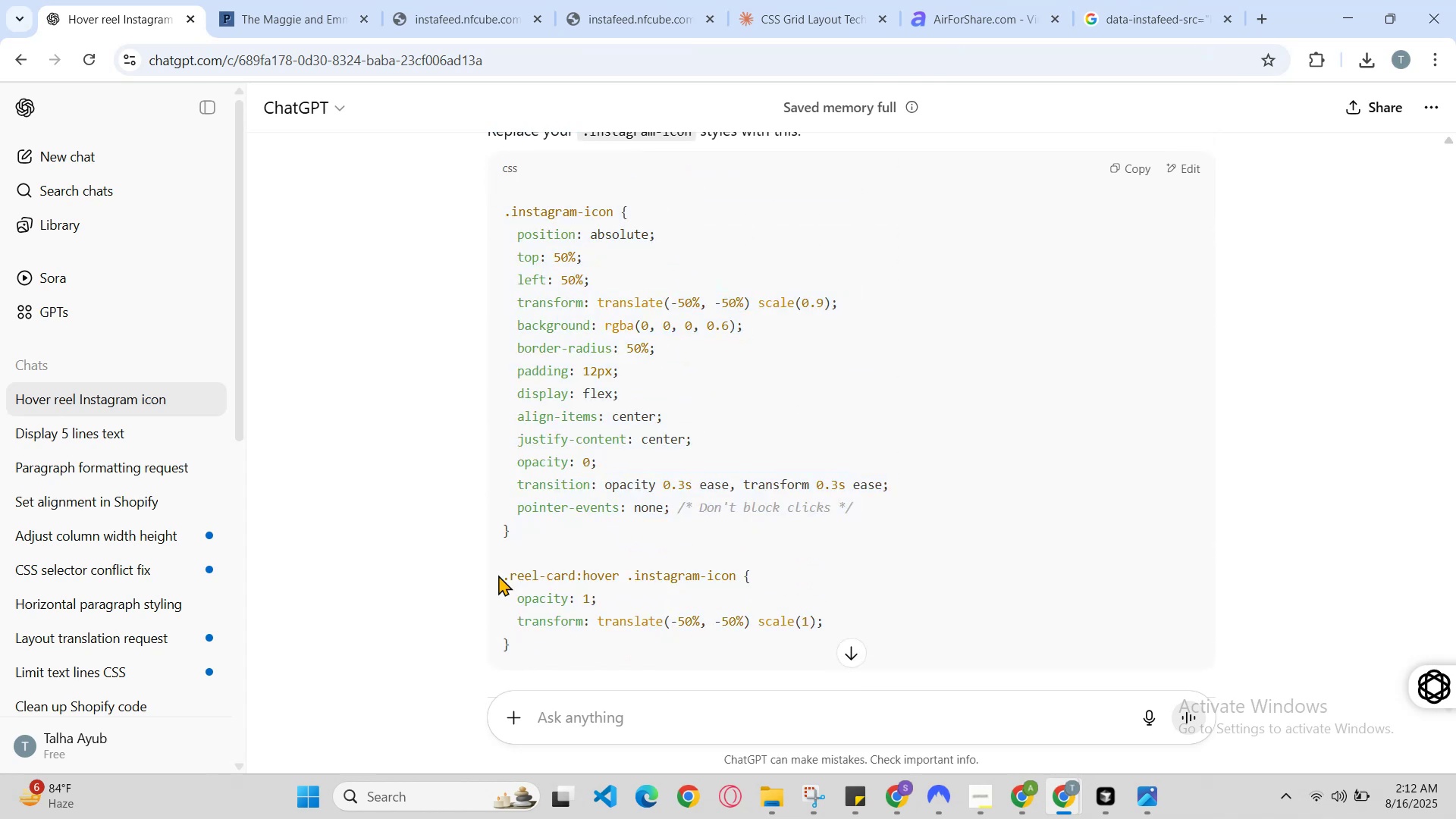 
hold_key(key=C, duration=0.3)
 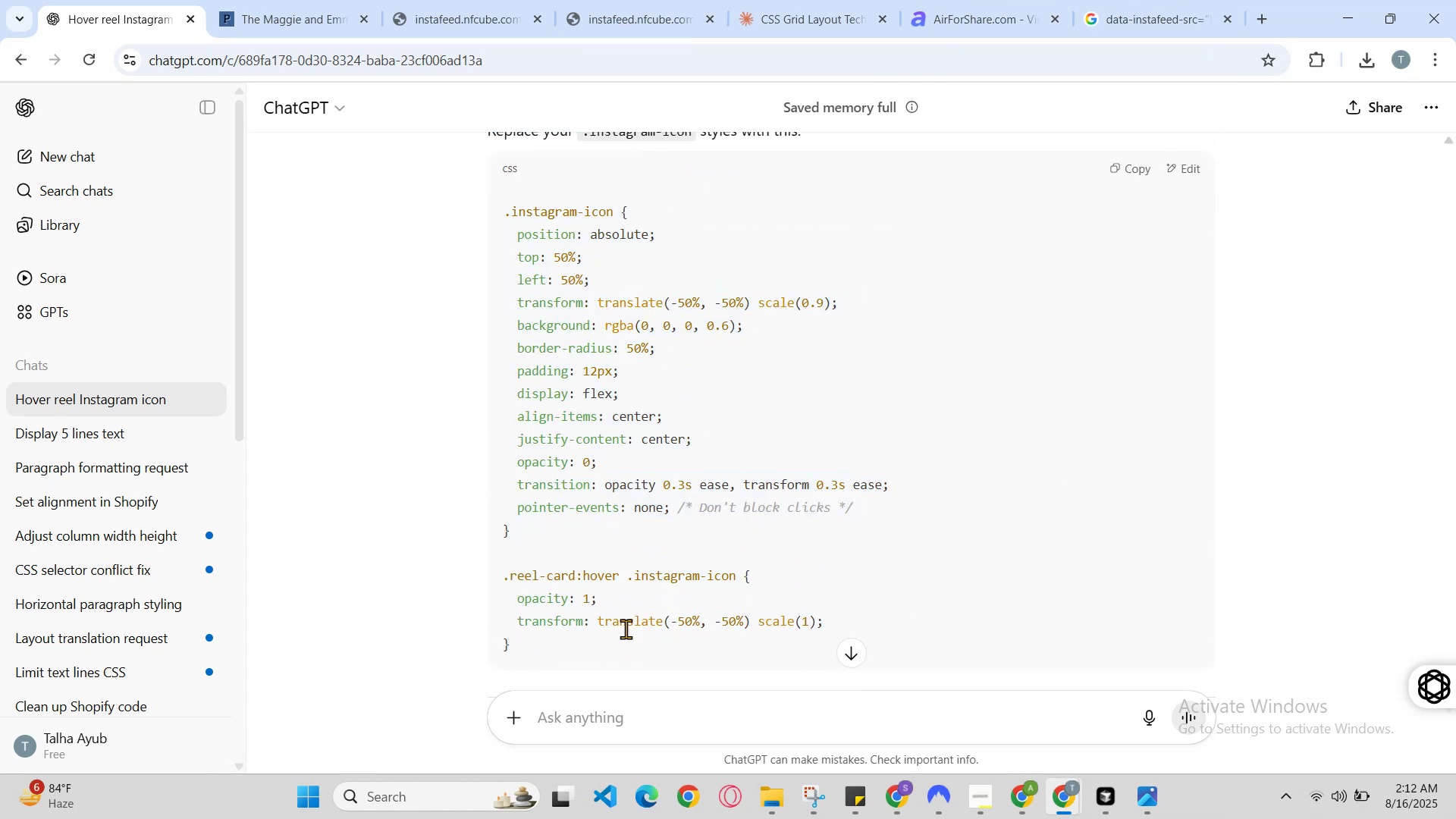 
left_click_drag(start_coordinate=[513, 651], to_coordinate=[504, 572])
 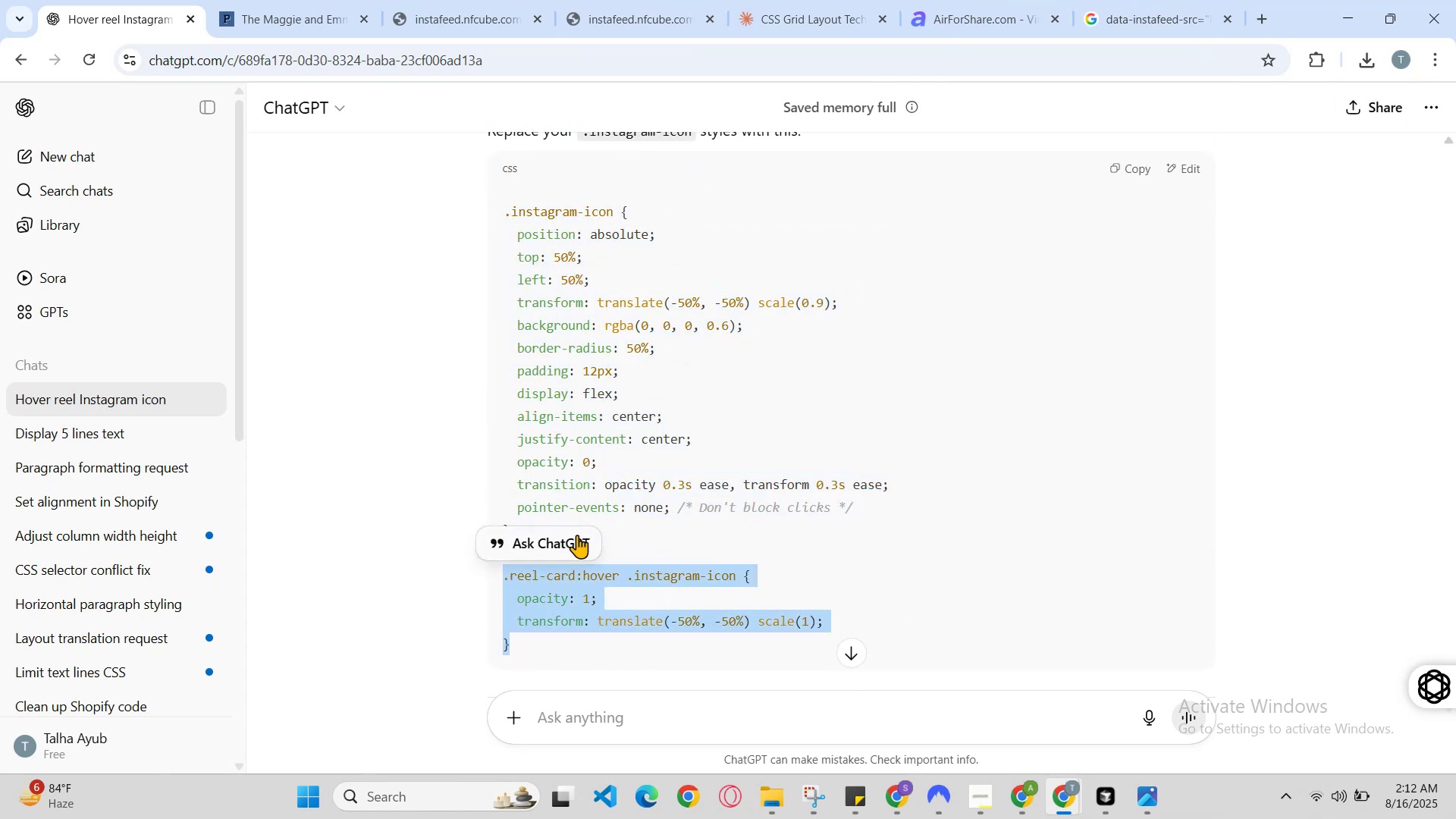 
hold_key(key=ControlLeft, duration=0.8)
 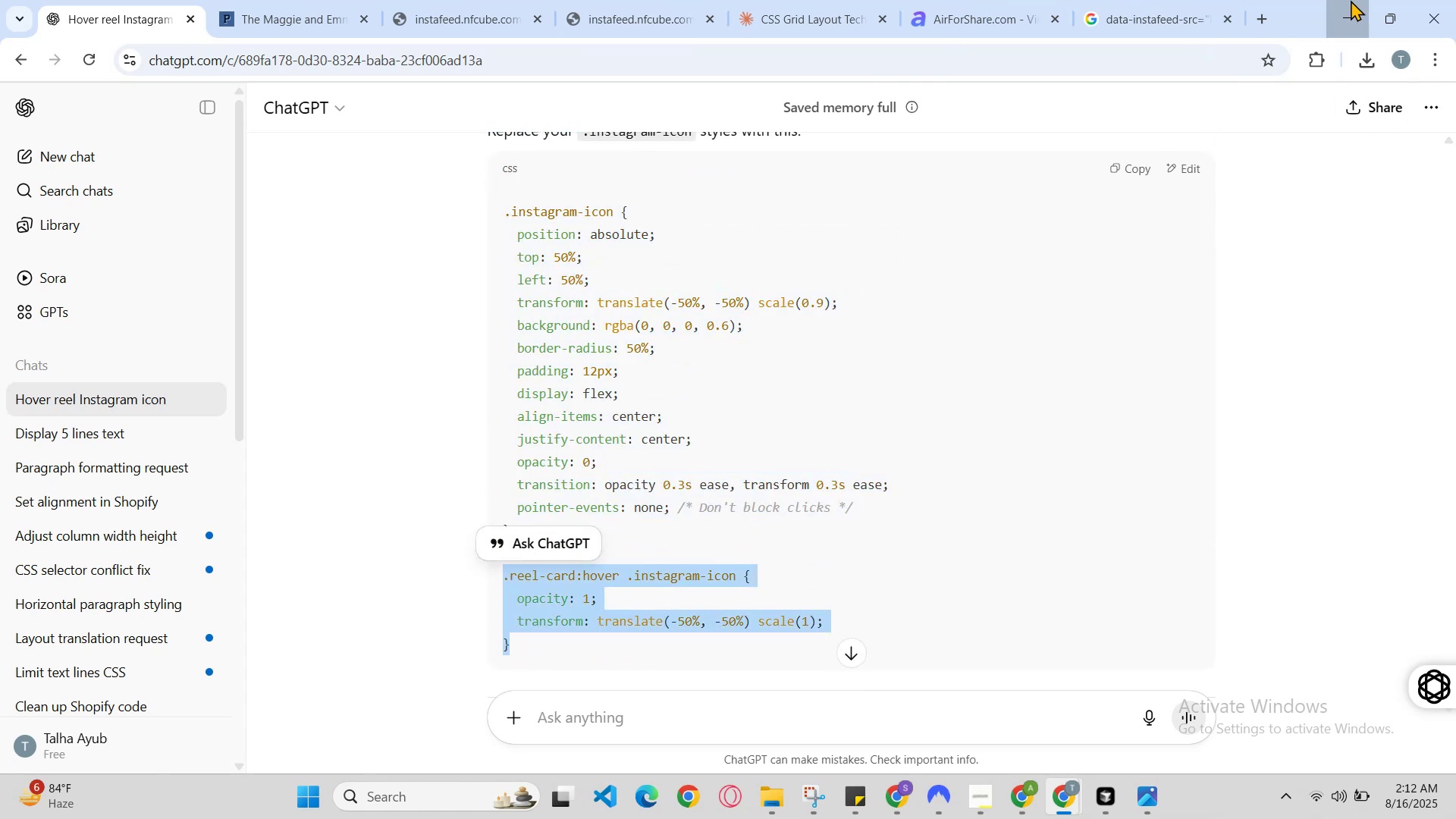 
hold_key(key=C, duration=0.34)
 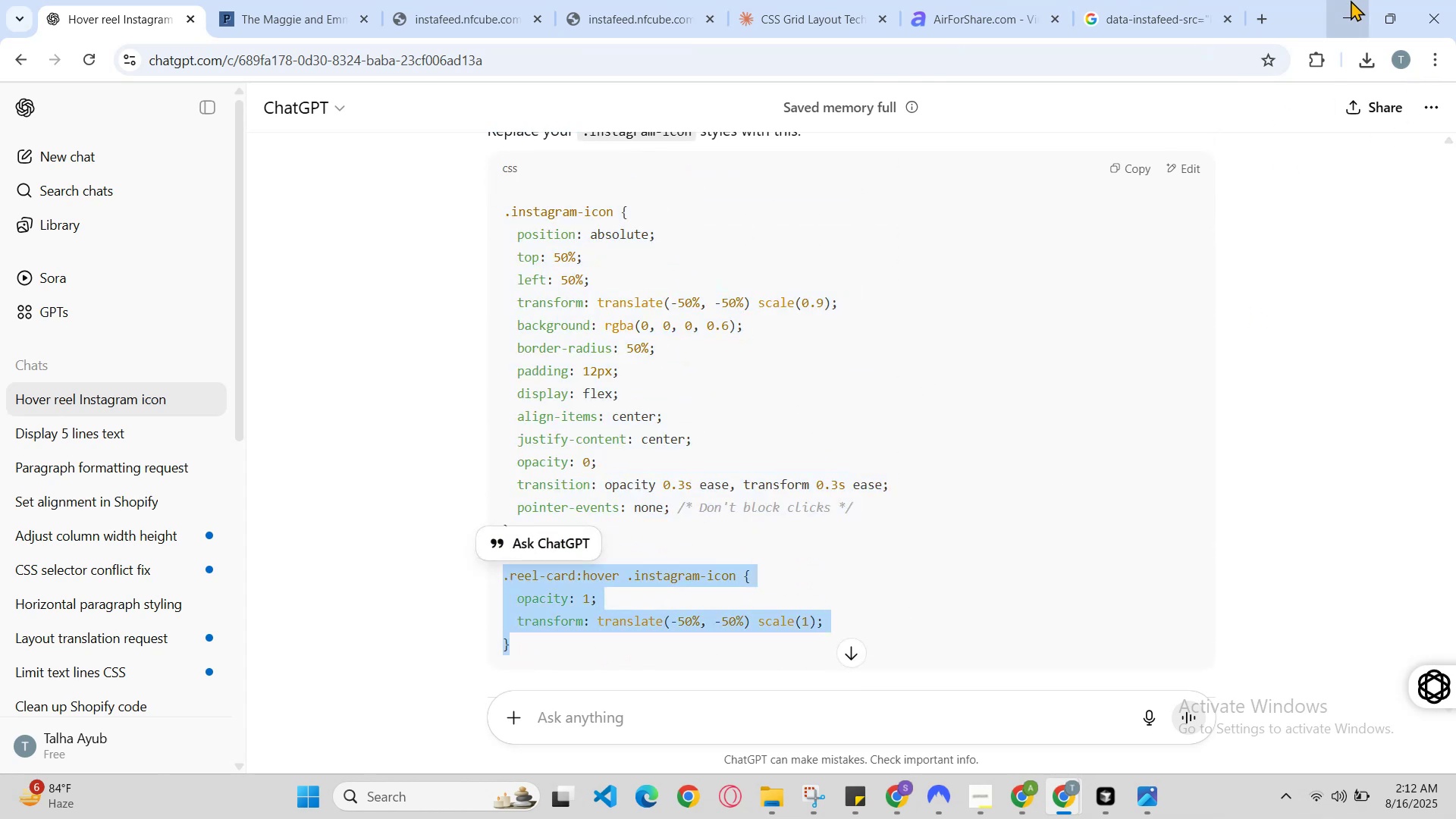 
left_click([1351, 0])
 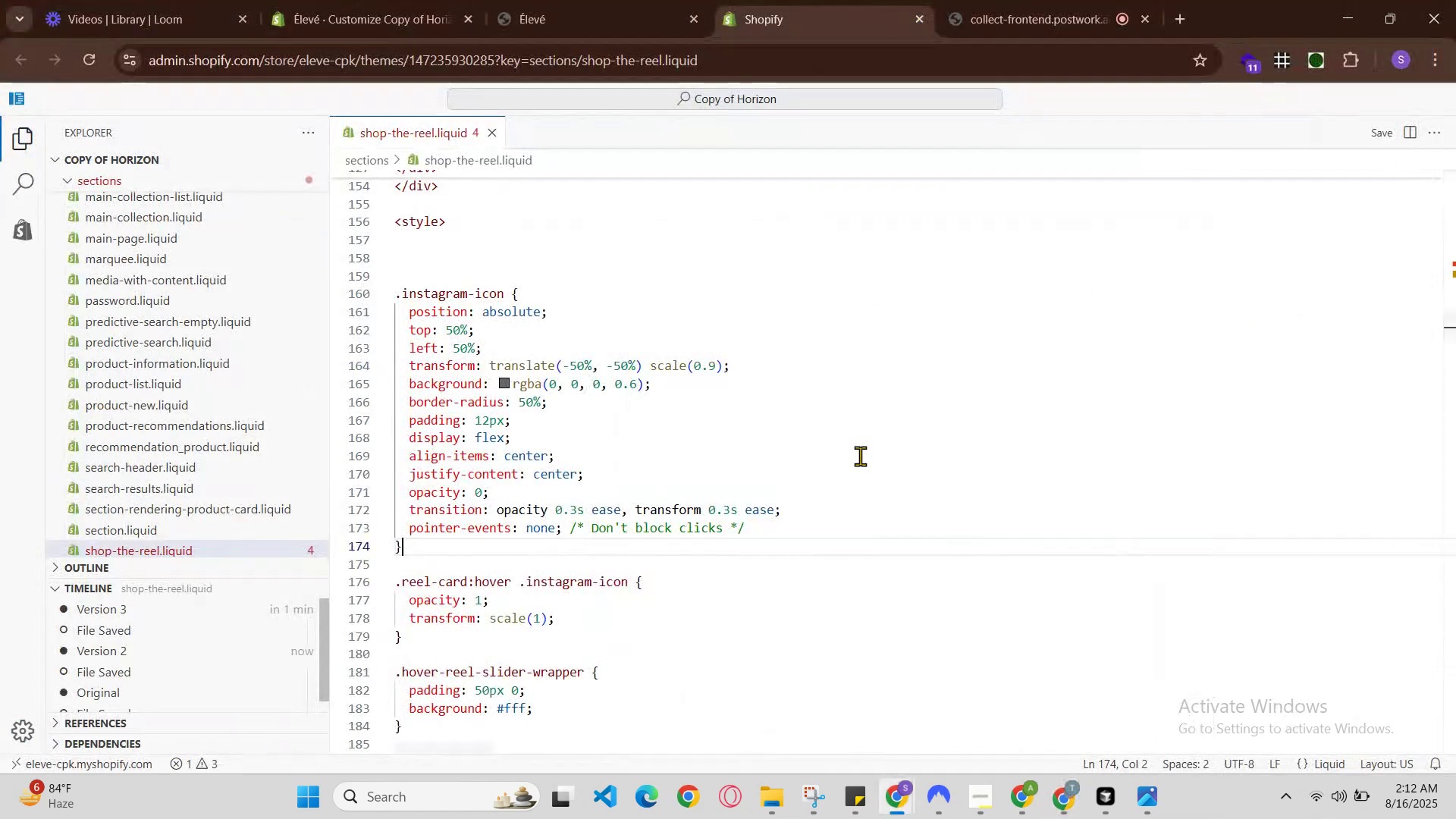 
scroll: coordinate [671, 552], scroll_direction: down, amount: 1.0
 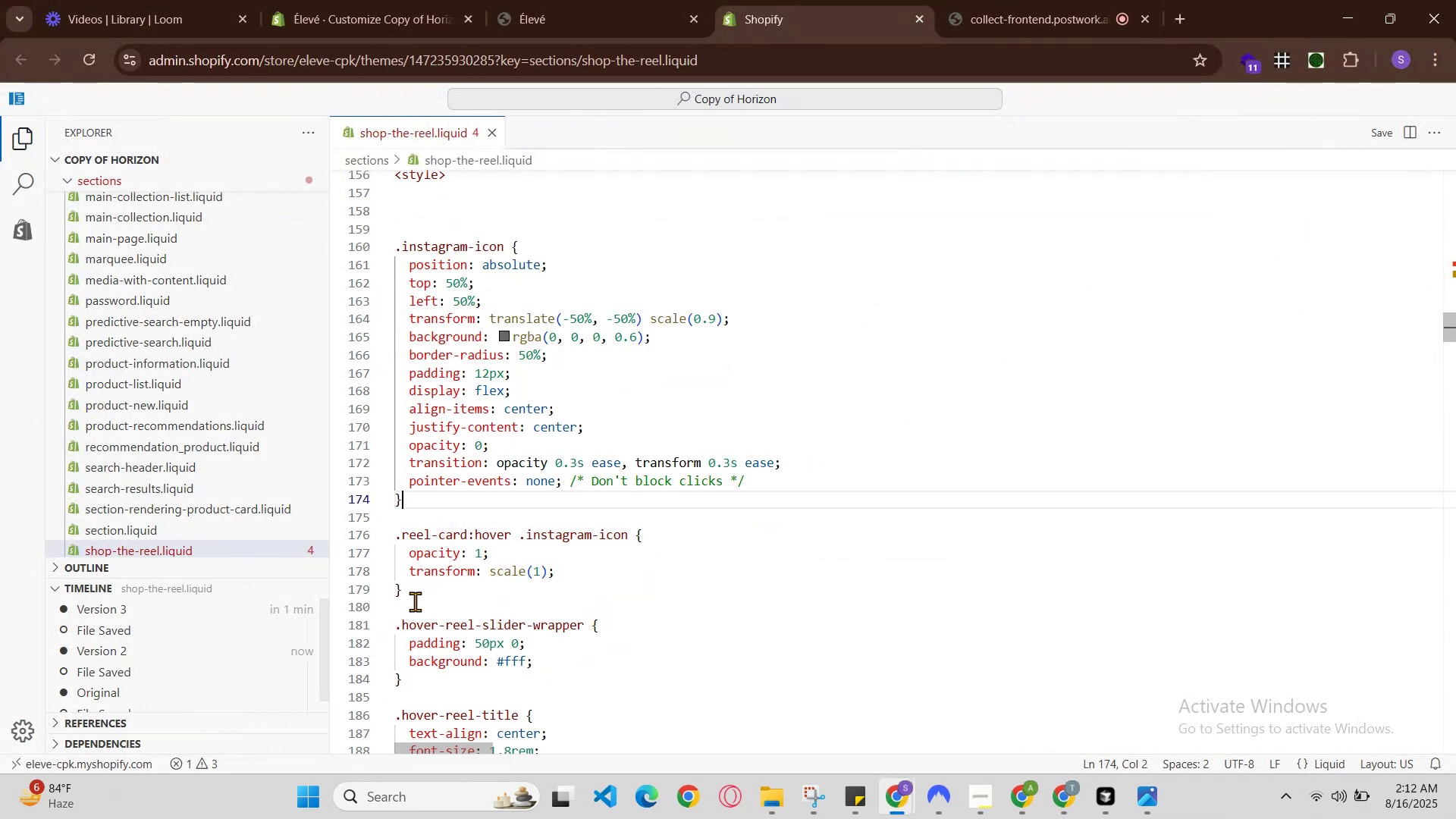 
left_click_drag(start_coordinate=[411, 601], to_coordinate=[394, 547])
 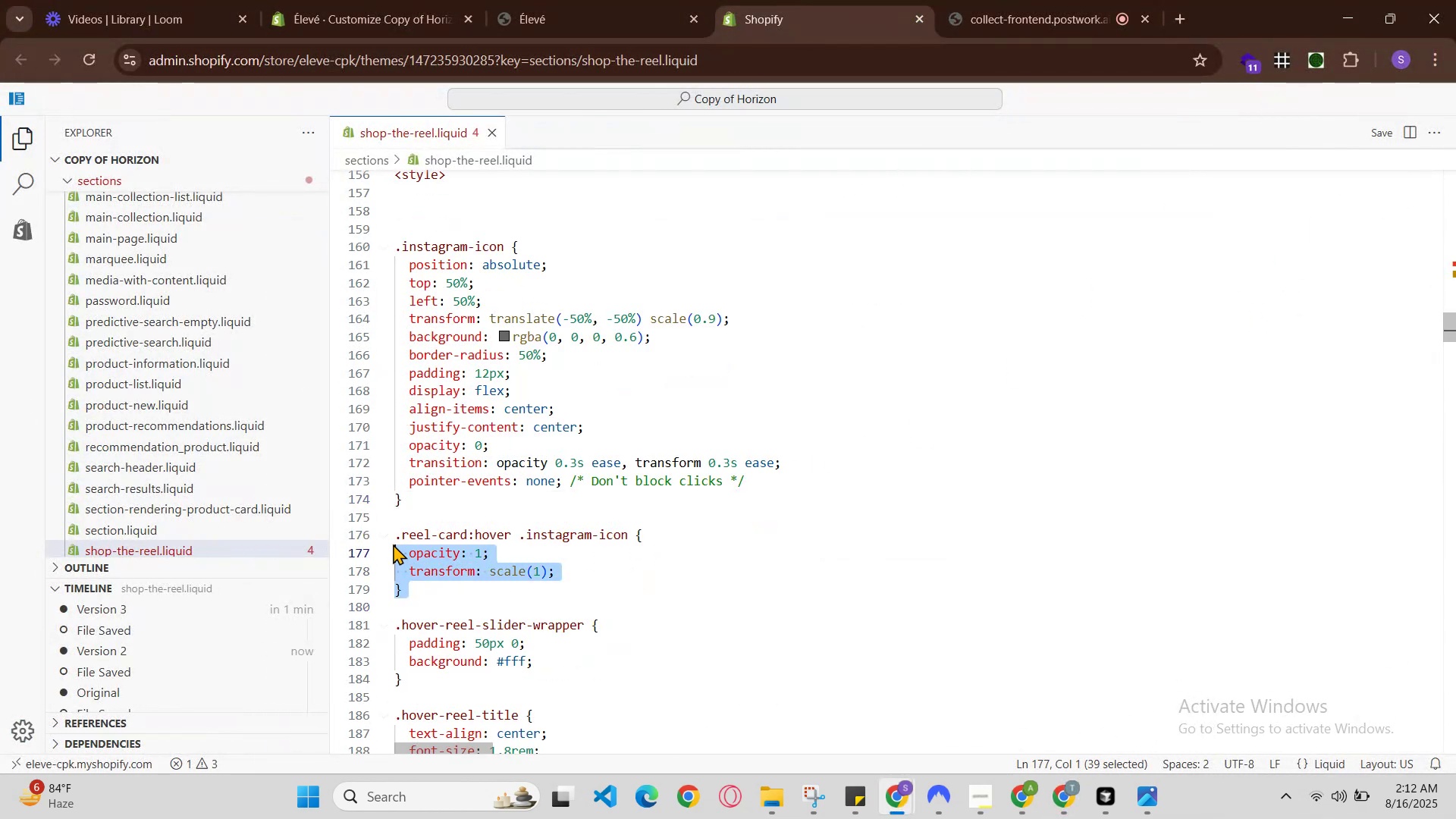 
left_click_drag(start_coordinate=[391, 542], to_coordinate=[391, 537])
 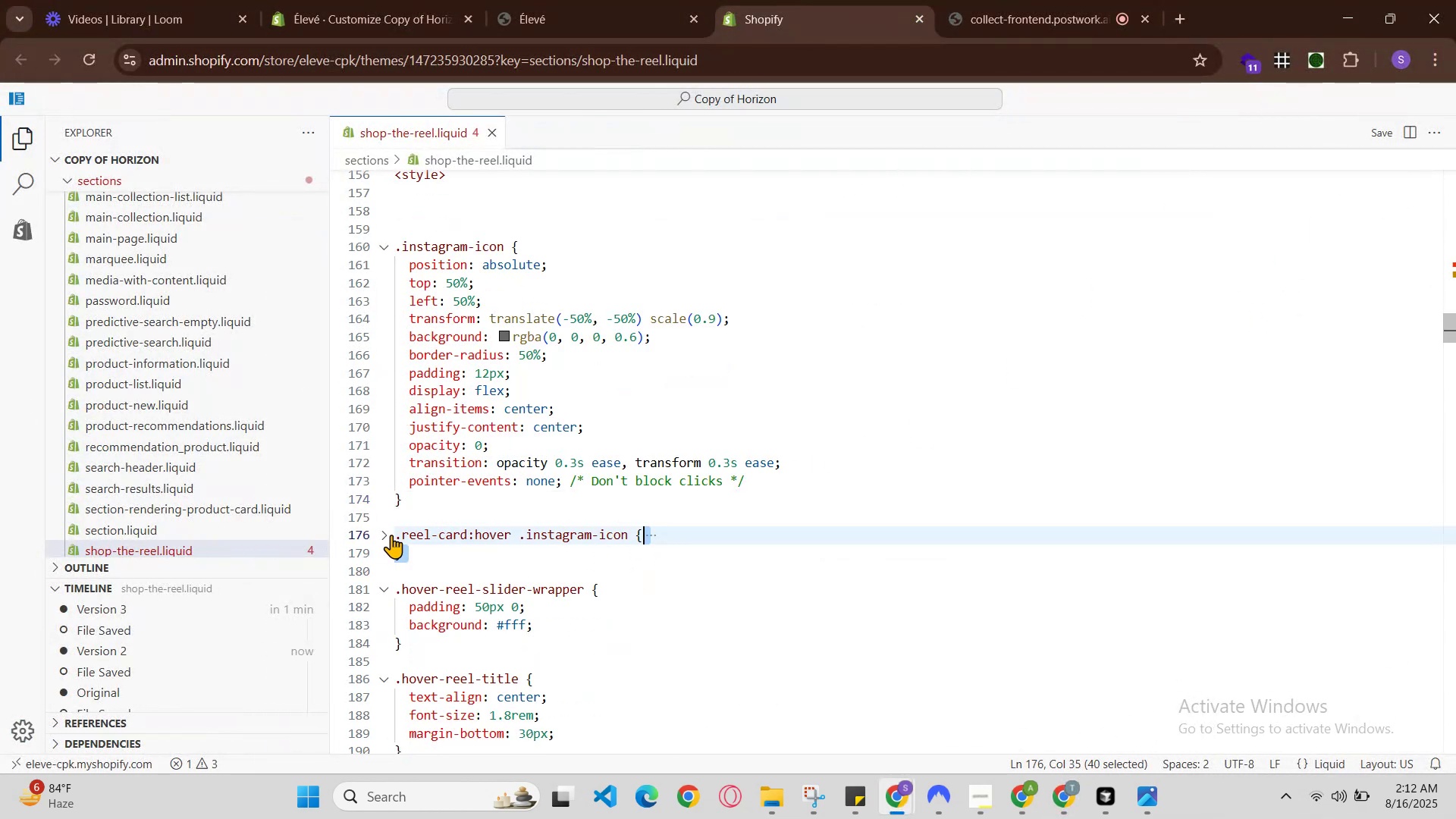 
triple_click([391, 535])
 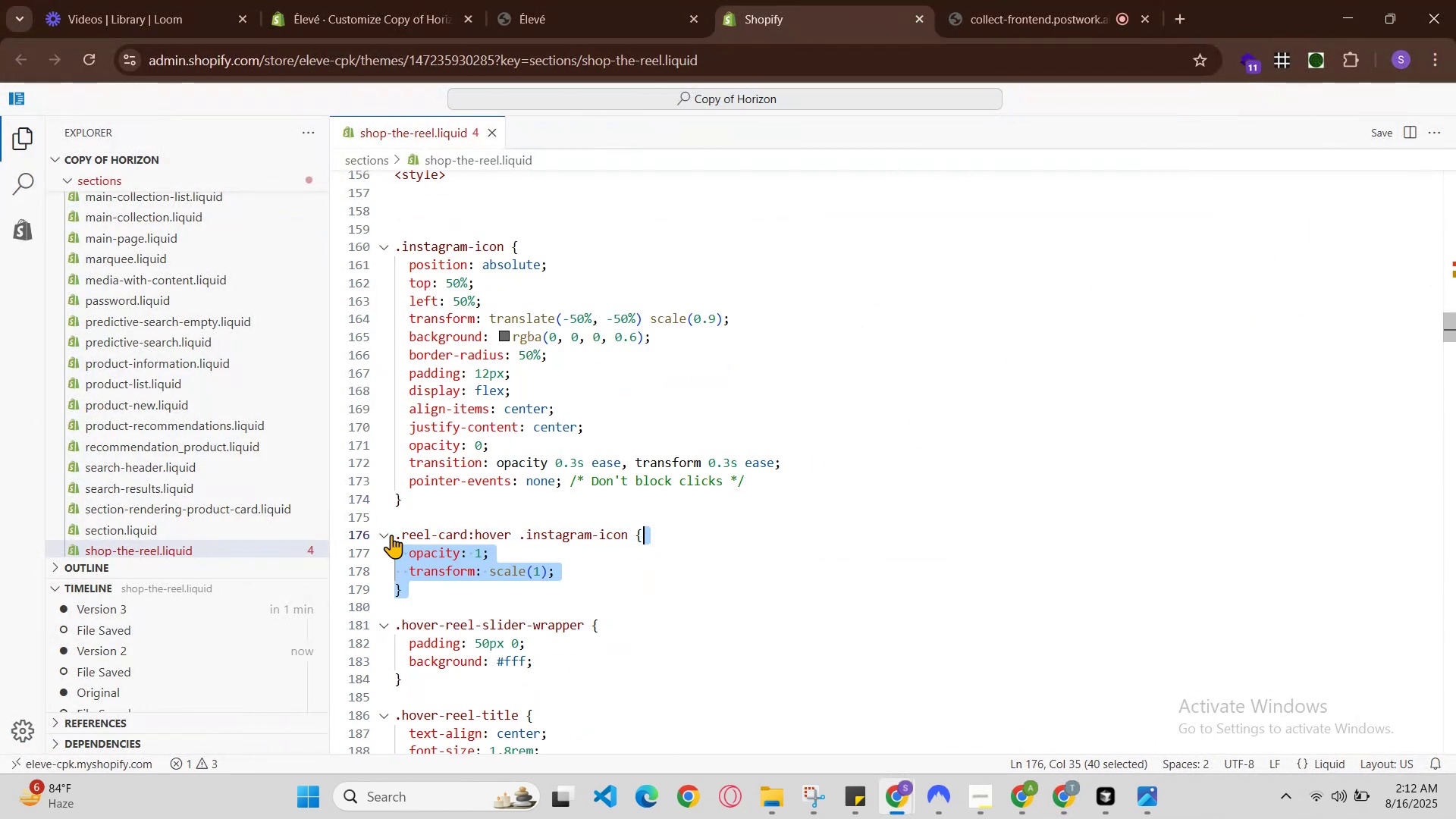 
hold_key(key=ControlLeft, duration=0.72)
 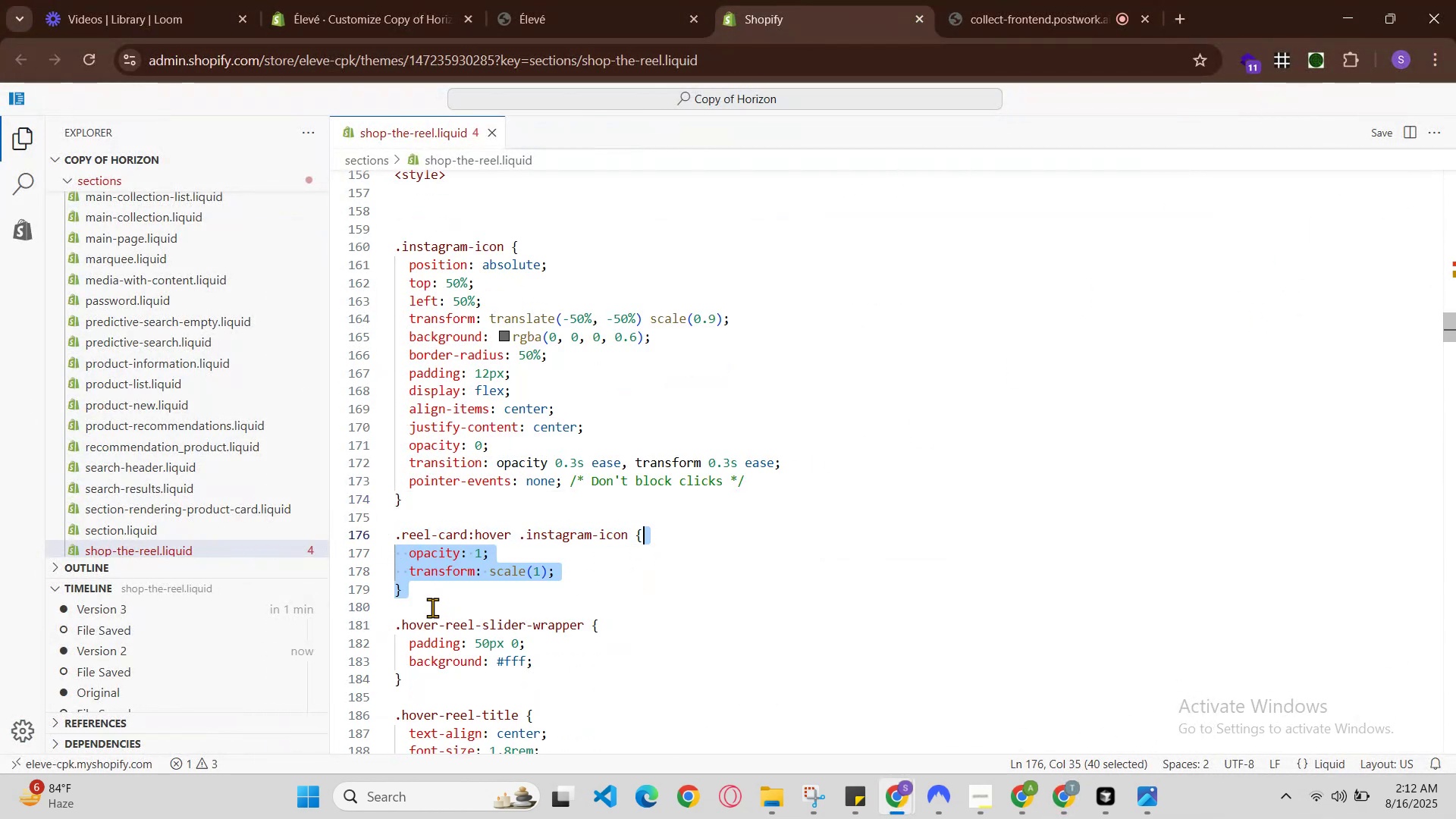 
left_click([432, 607])
 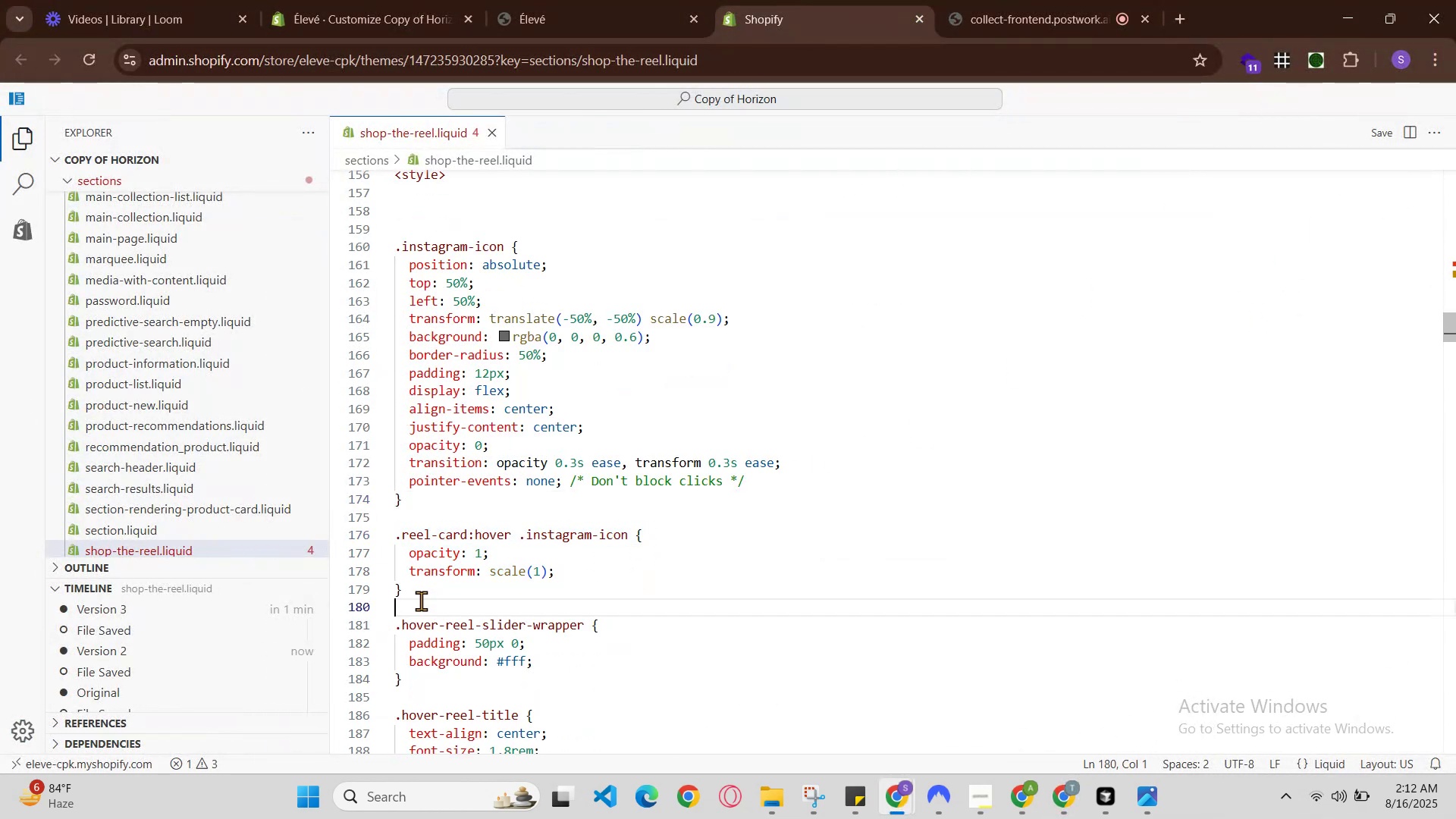 
left_click_drag(start_coordinate=[419, 599], to_coordinate=[388, 532])
 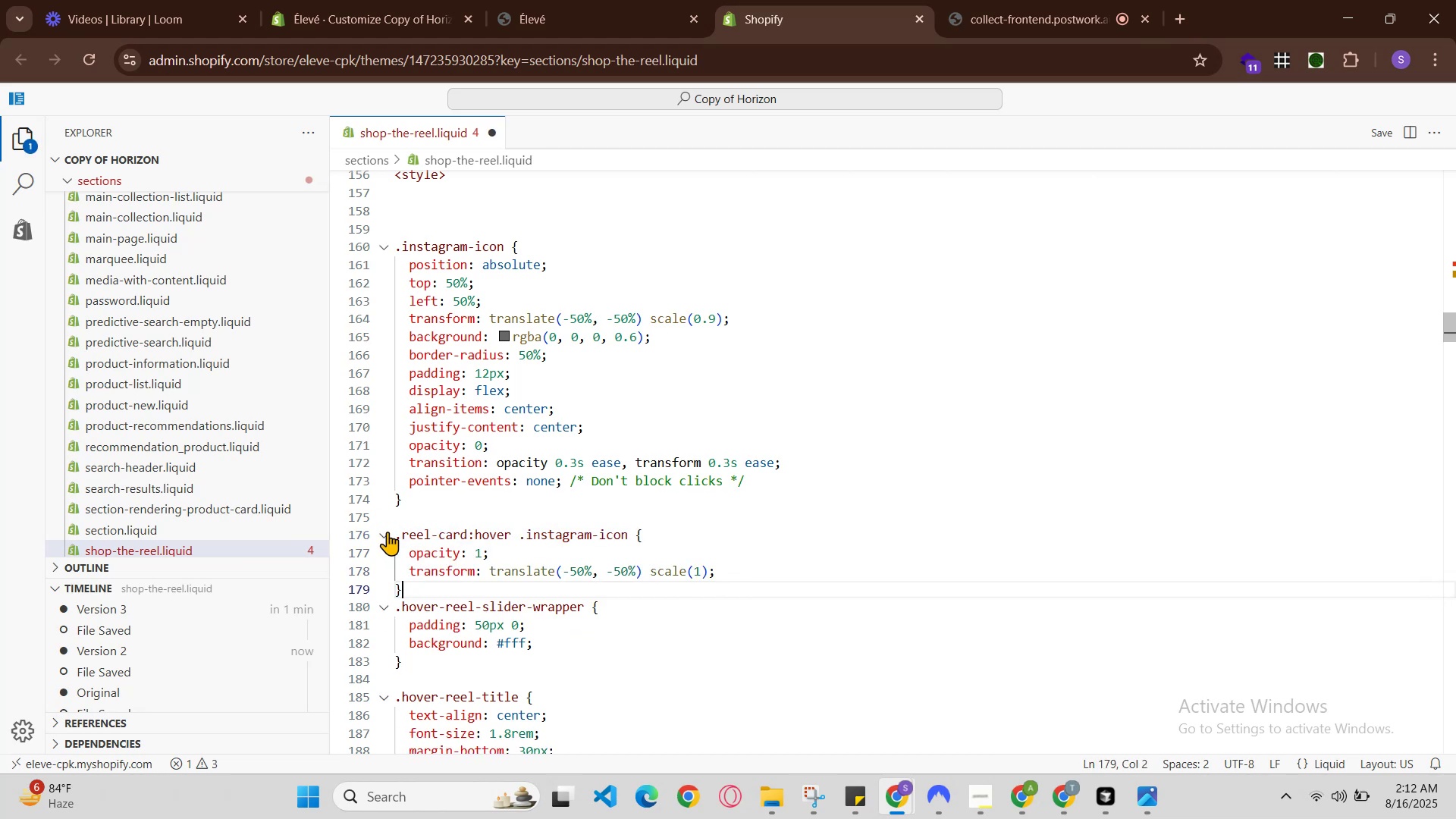 
key(Control+V)
 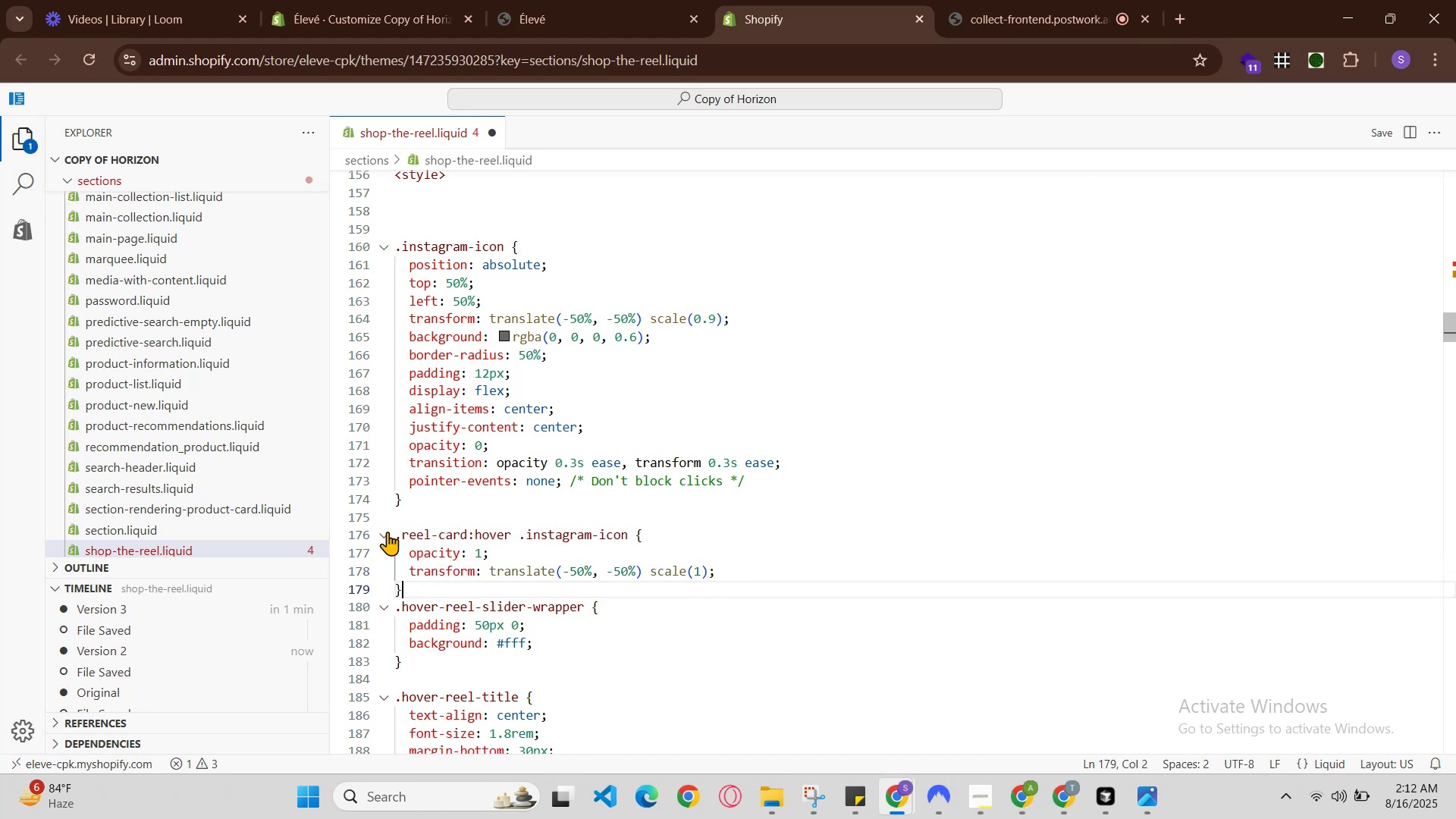 
hold_key(key=ControlLeft, duration=0.49)
 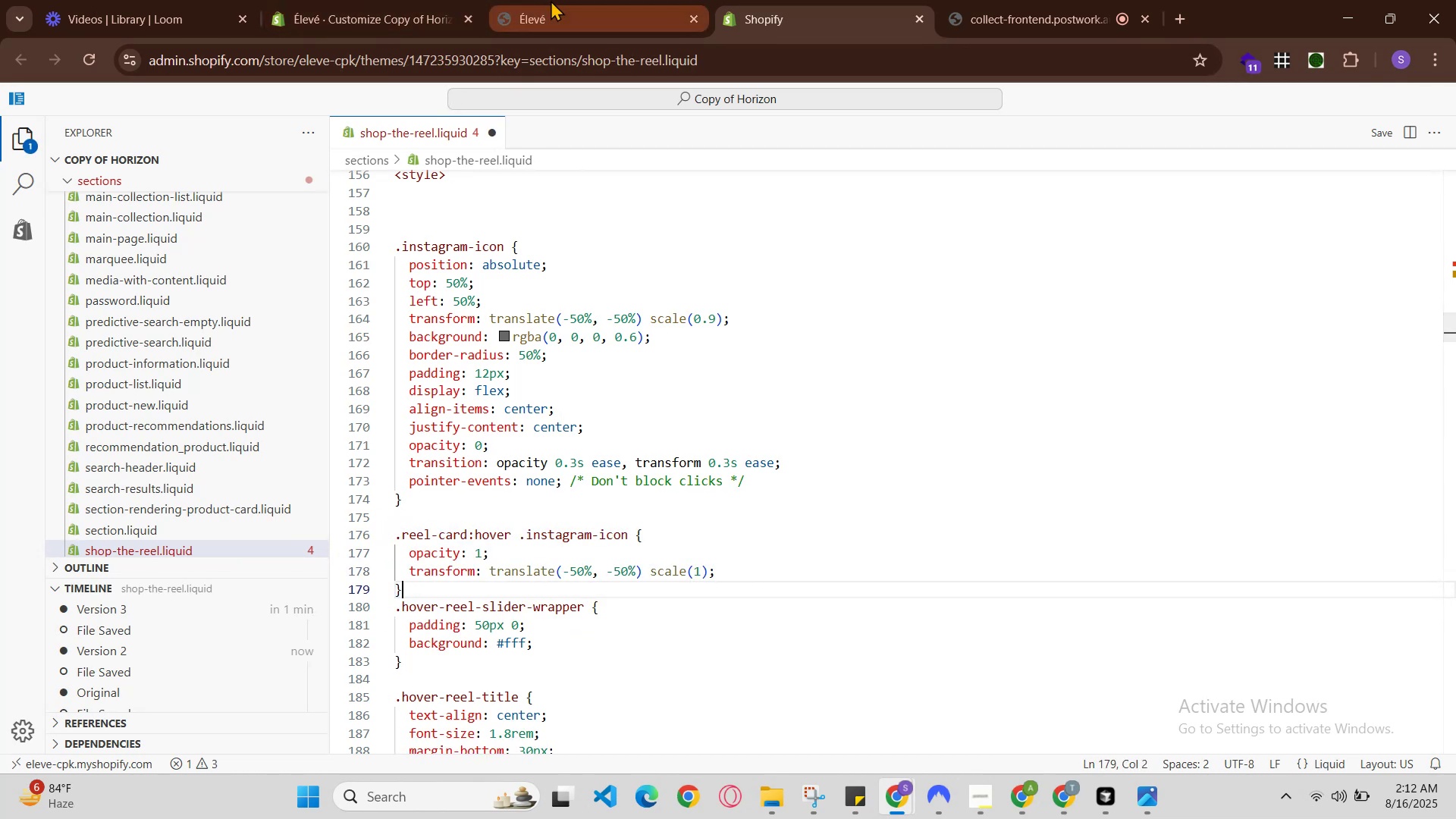 
hold_key(key=S, duration=0.35)
 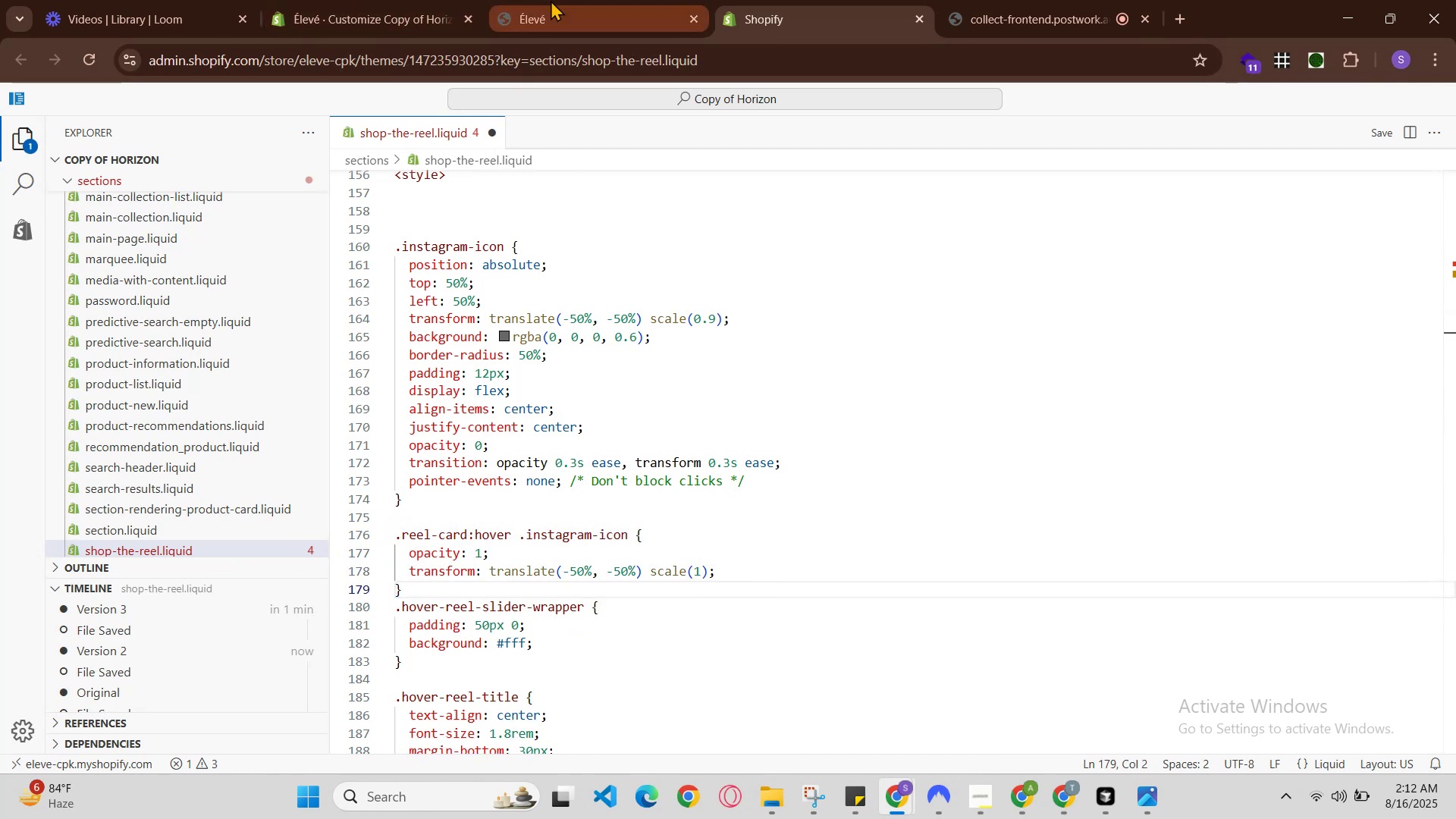 
left_click([551, 0])
 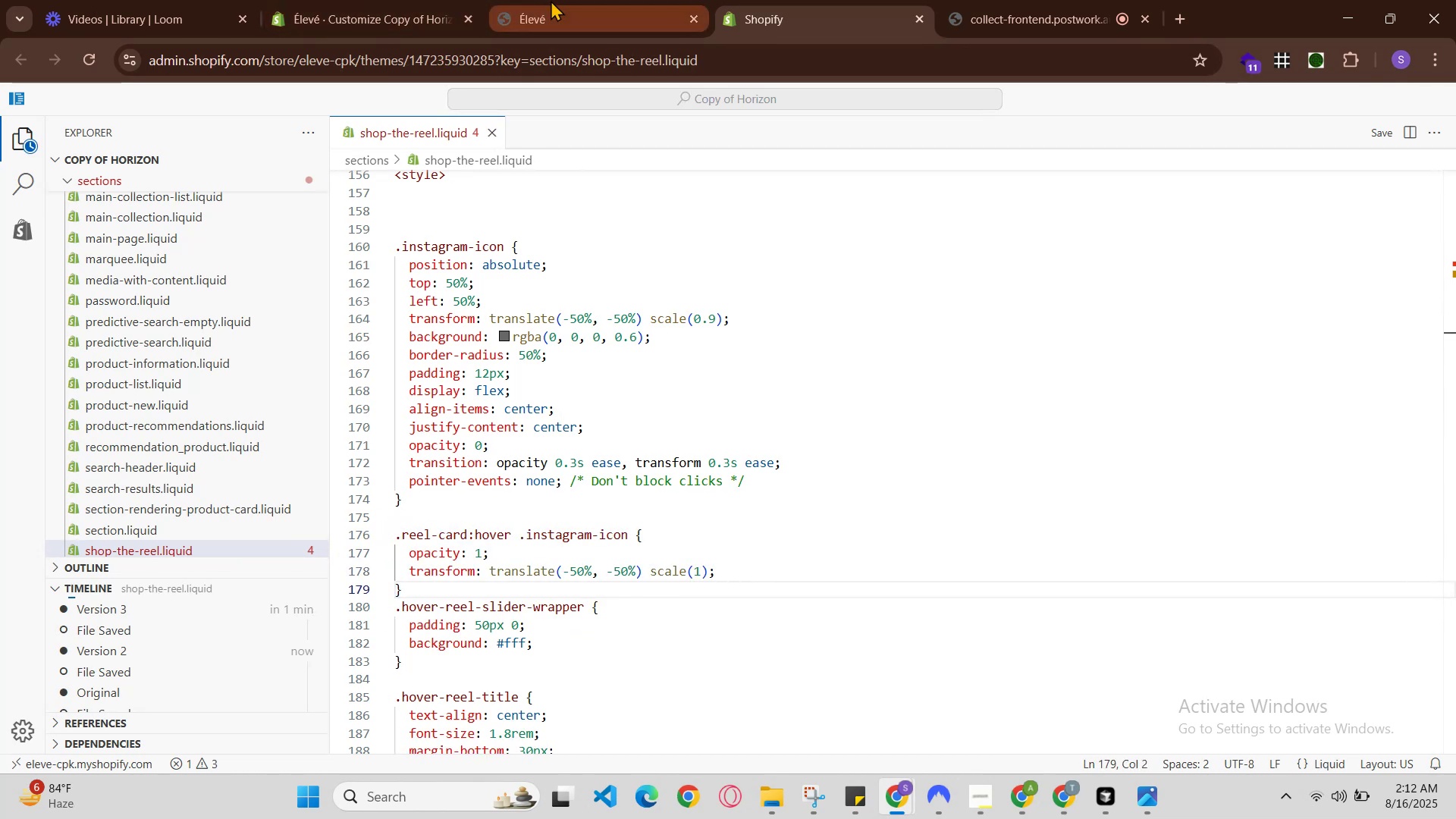 
key(Control+R)
 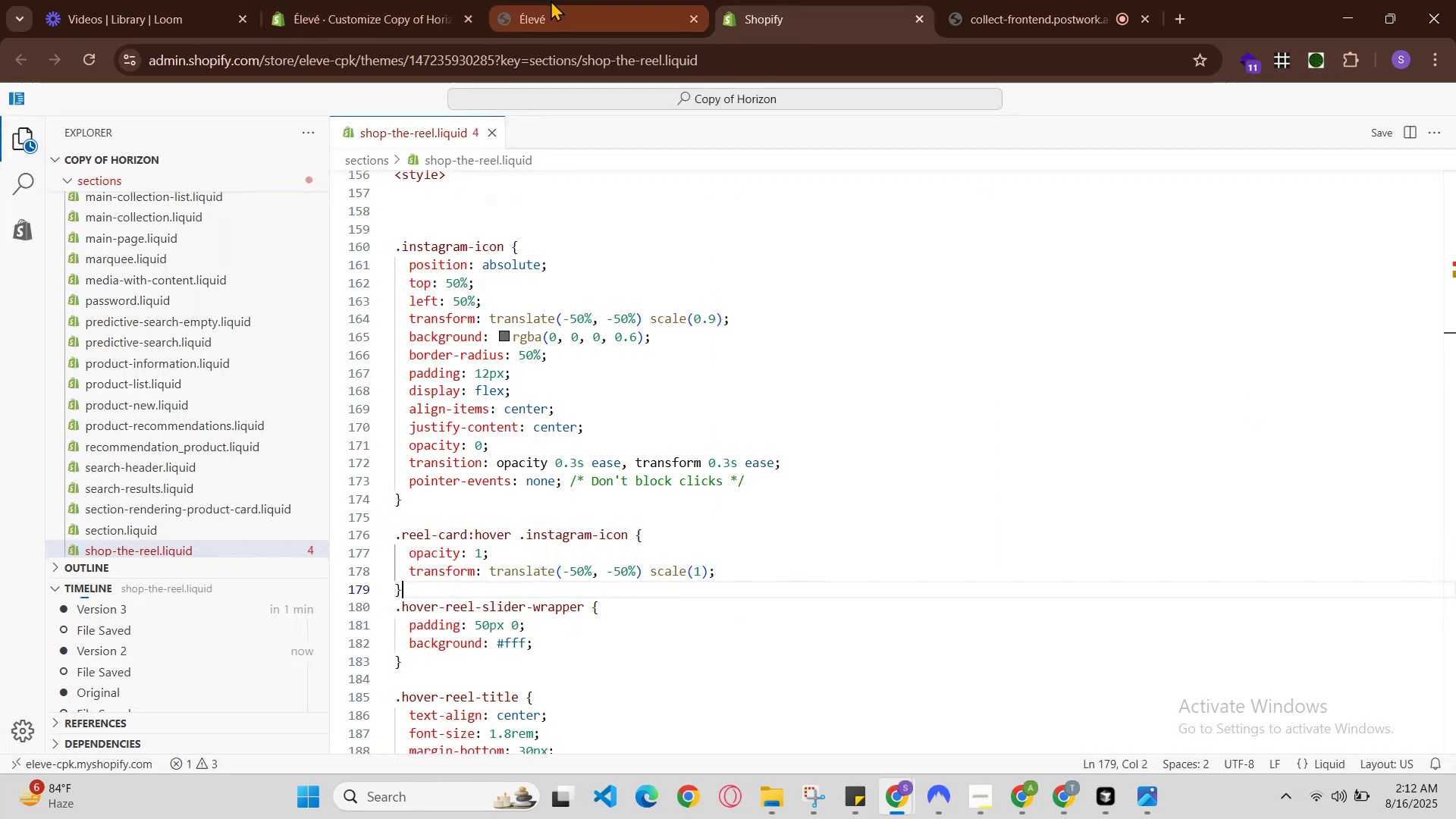 
double_click([551, 0])
 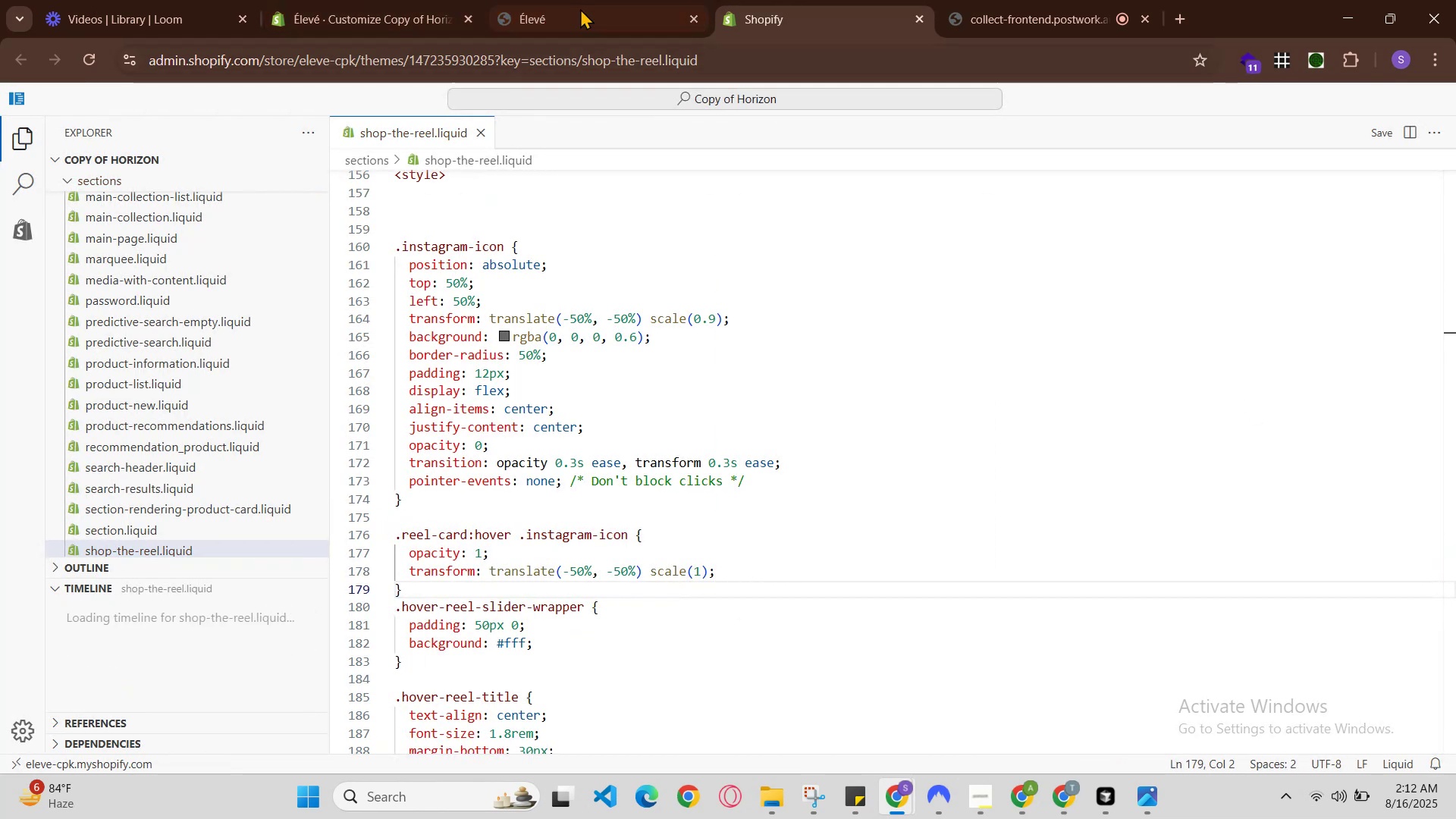 
left_click([585, 0])
 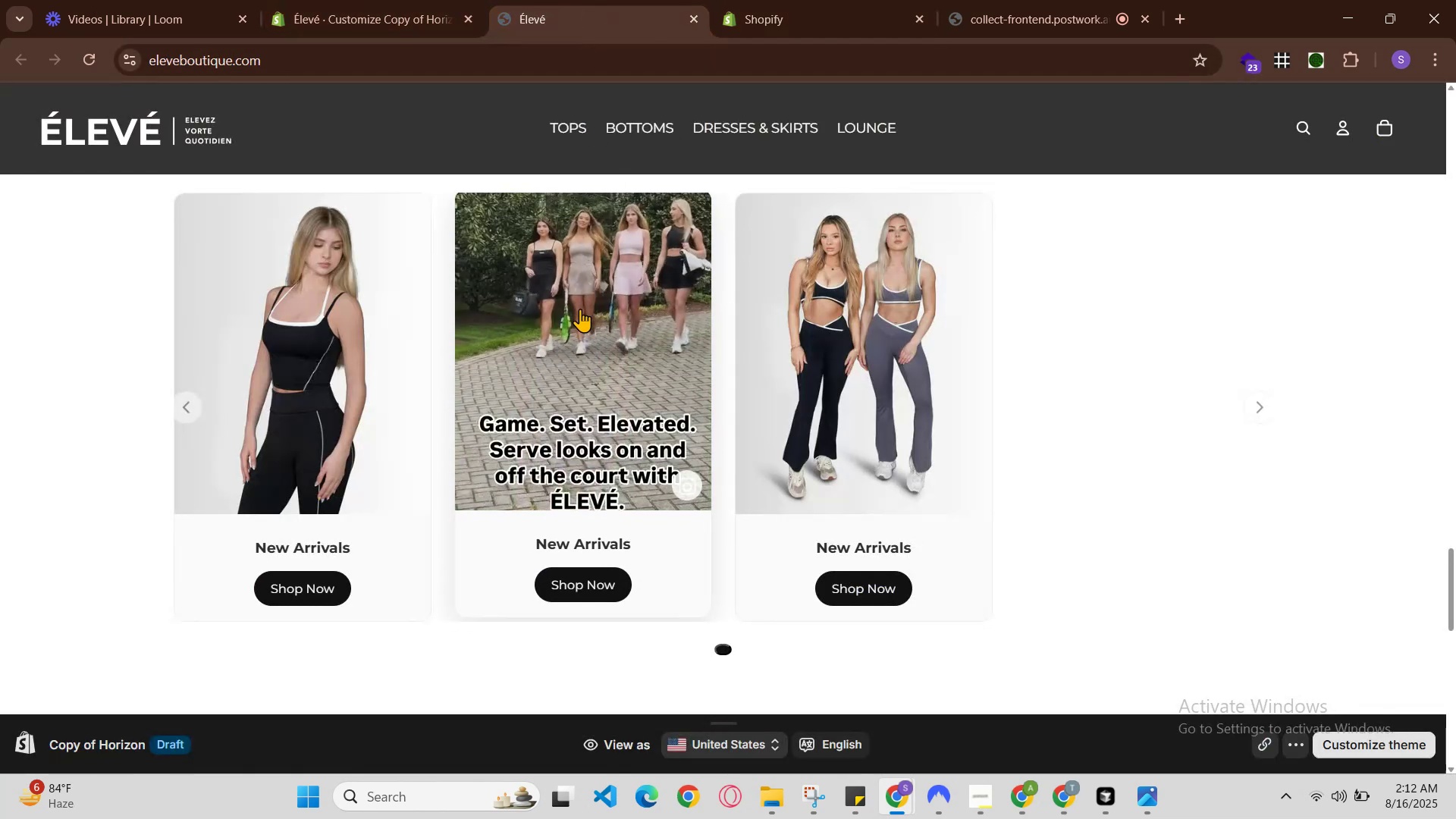 
key(Control+R)
 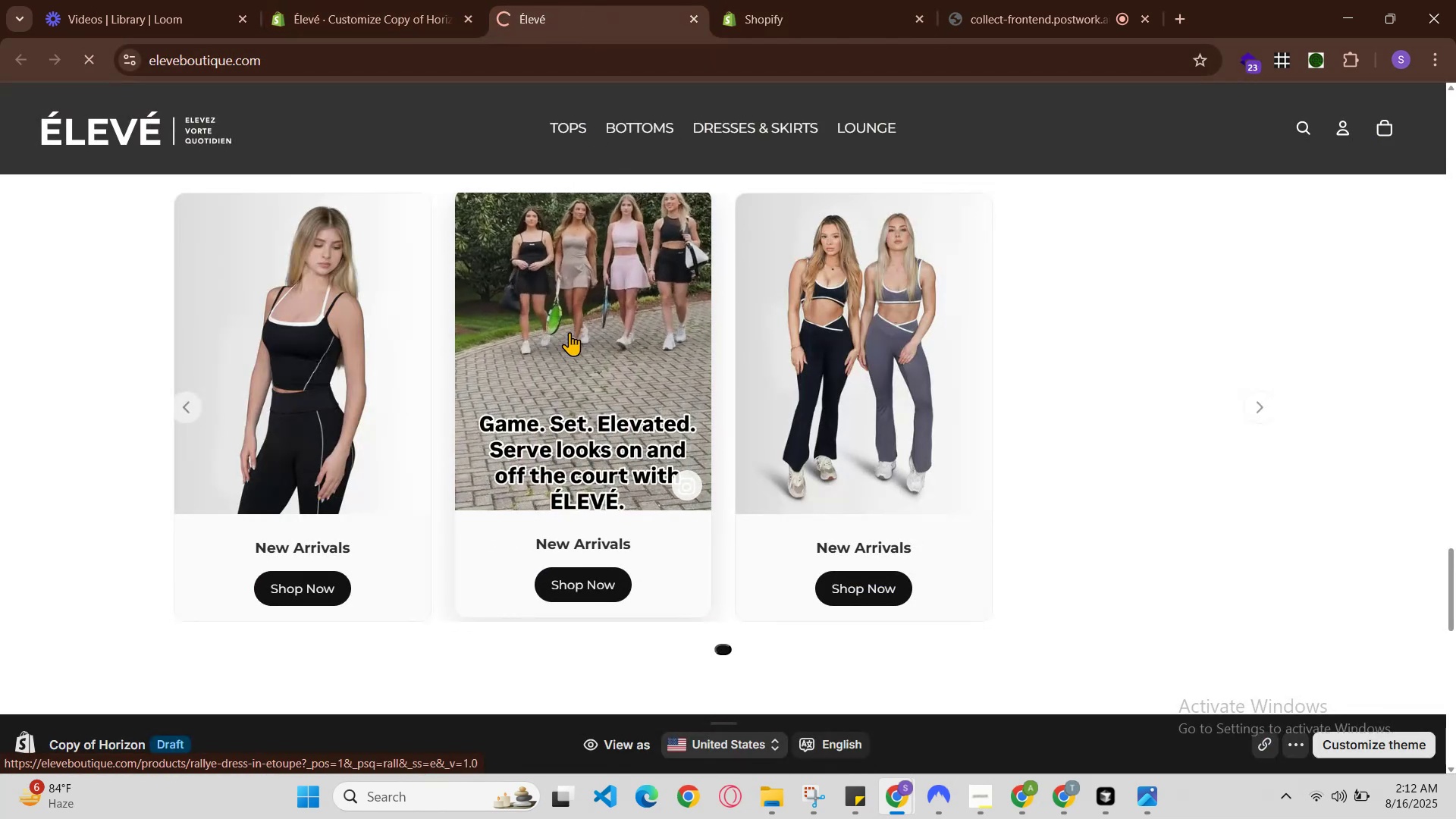 
scroll: coordinate [508, 392], scroll_direction: down, amount: 1.0
 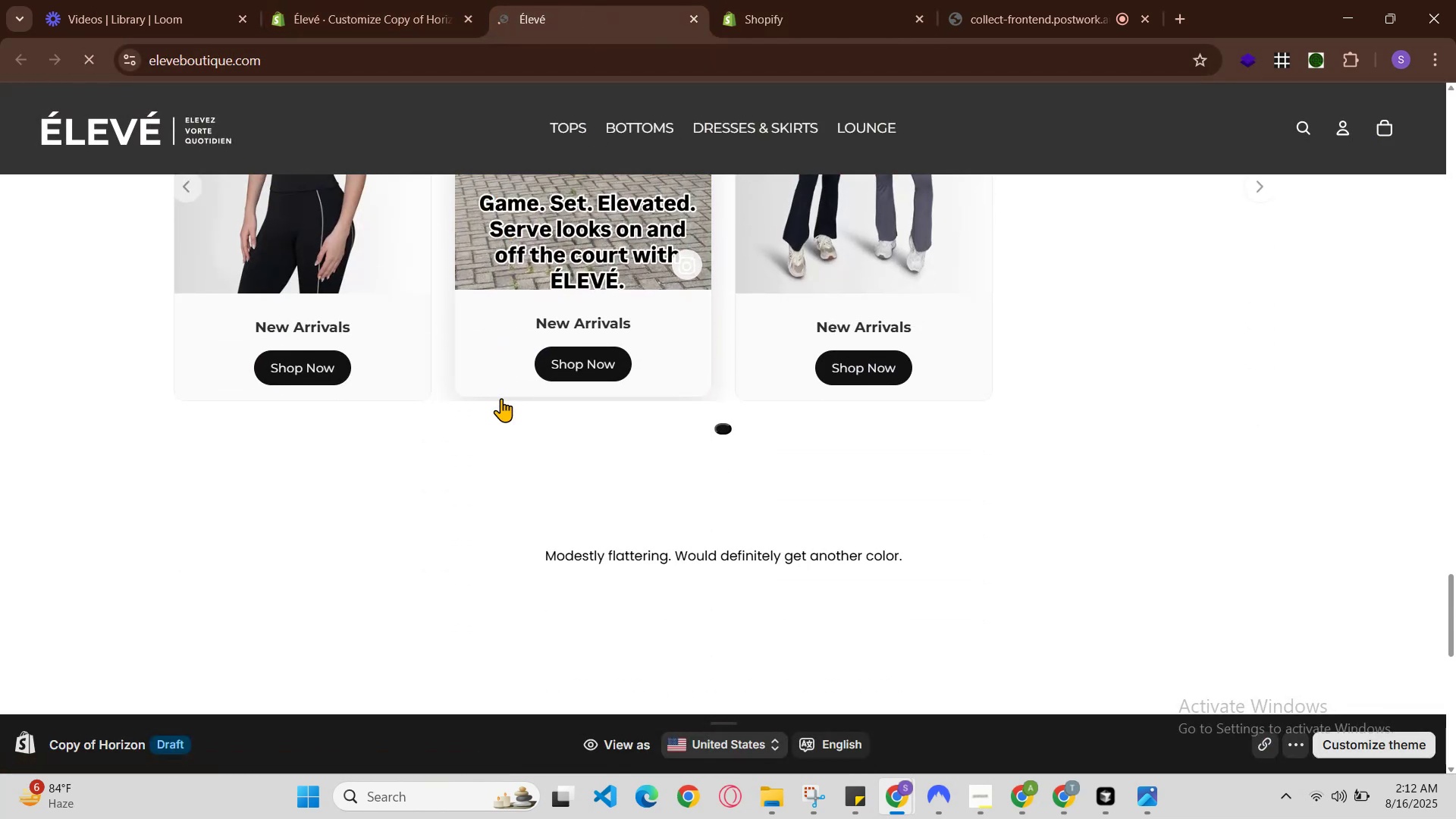 
scroll: coordinate [501, 398], scroll_direction: up, amount: 1.0
 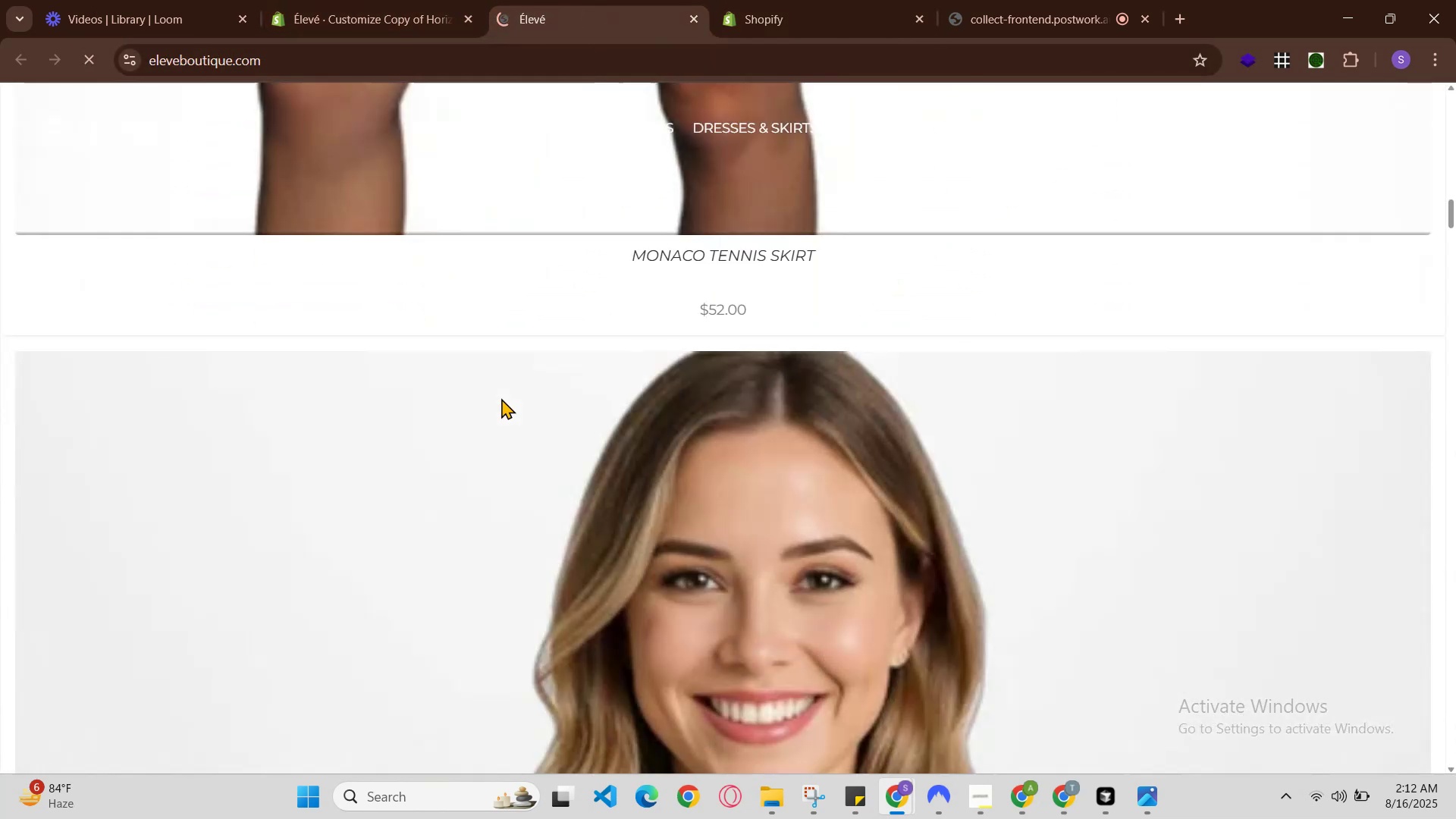 
scroll: coordinate [507, 414], scroll_direction: down, amount: 2.0
 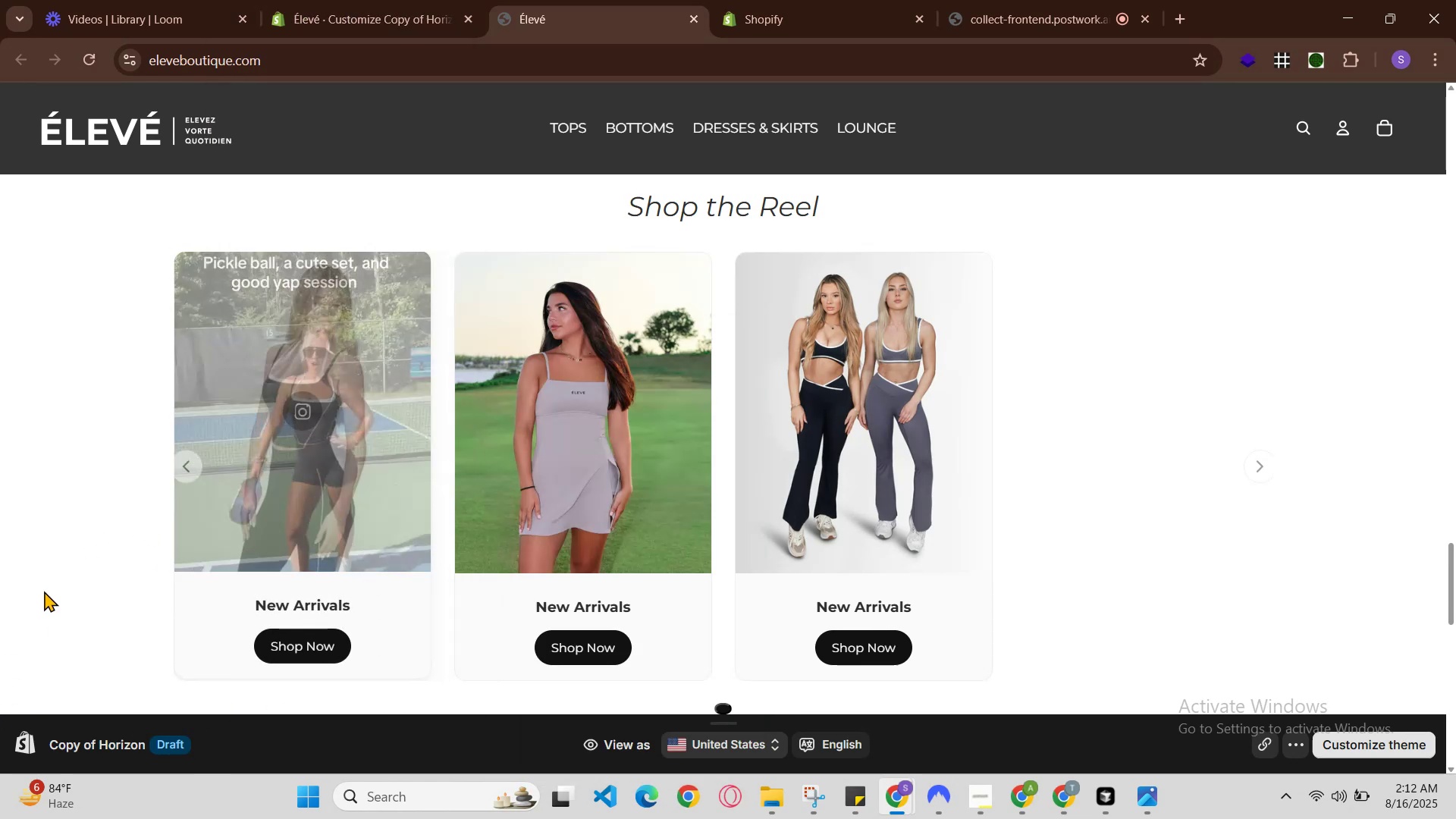 
wait(6.54)
 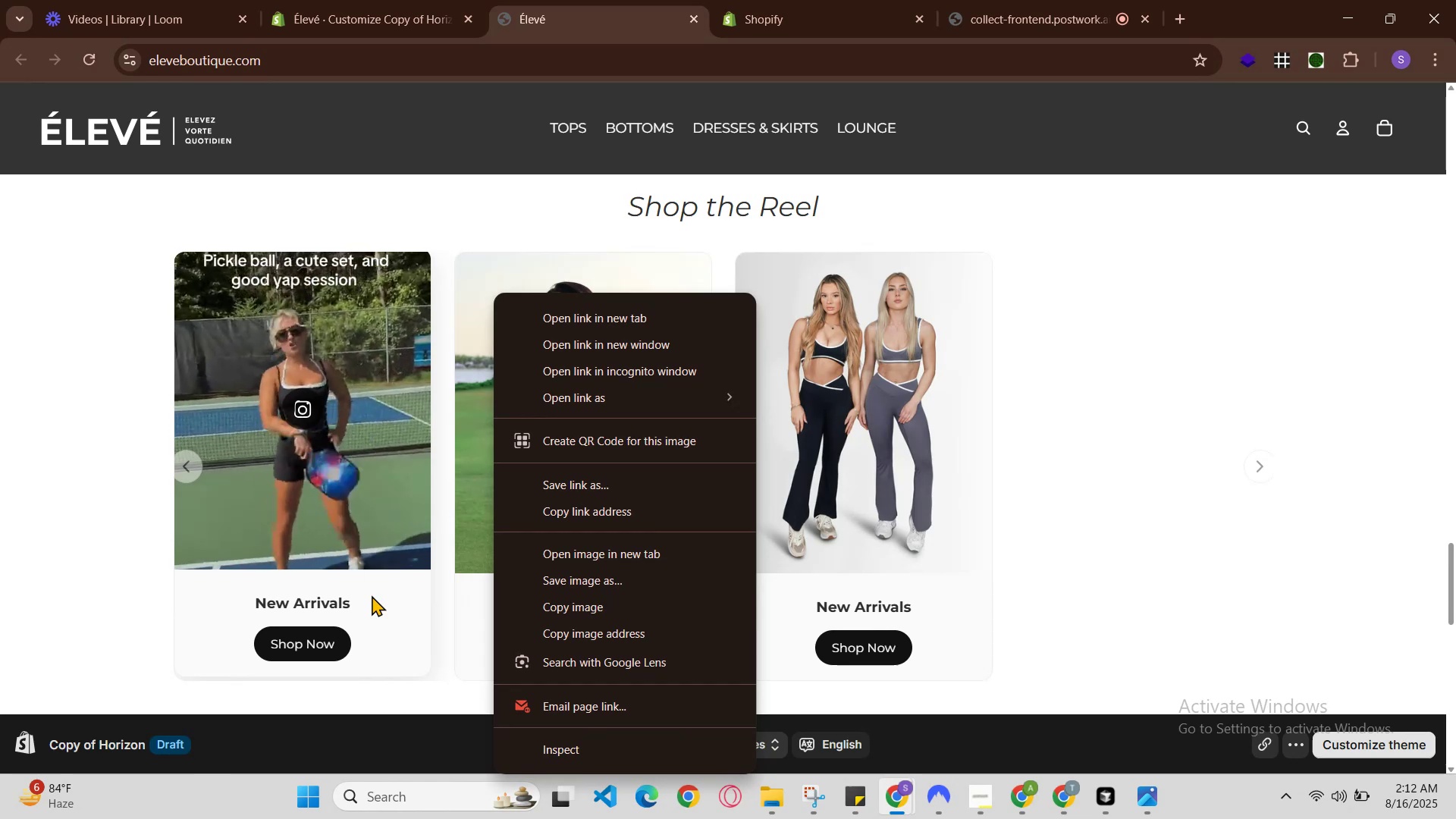 
right_click([300, 452])
 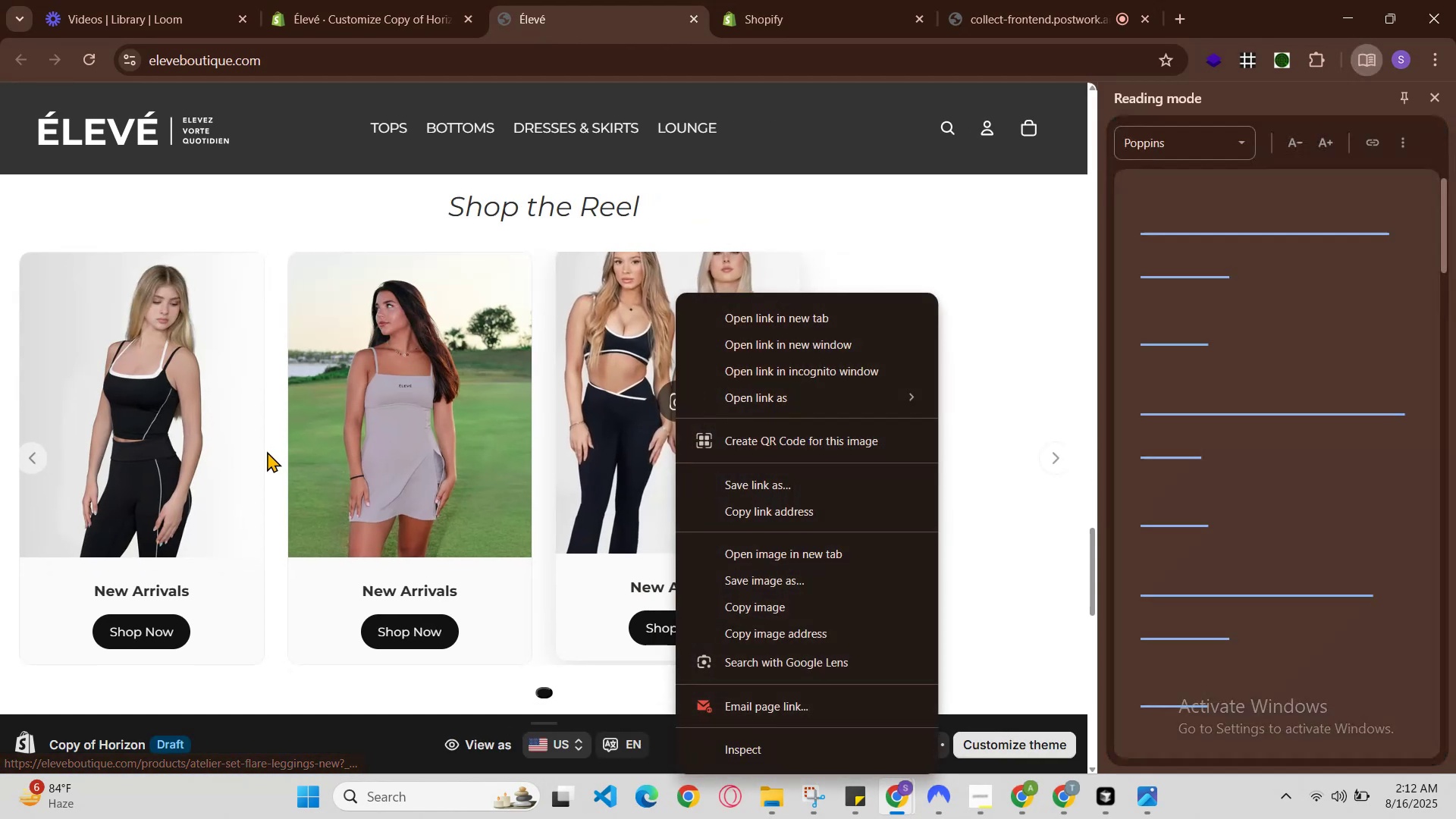 
wait(7.06)
 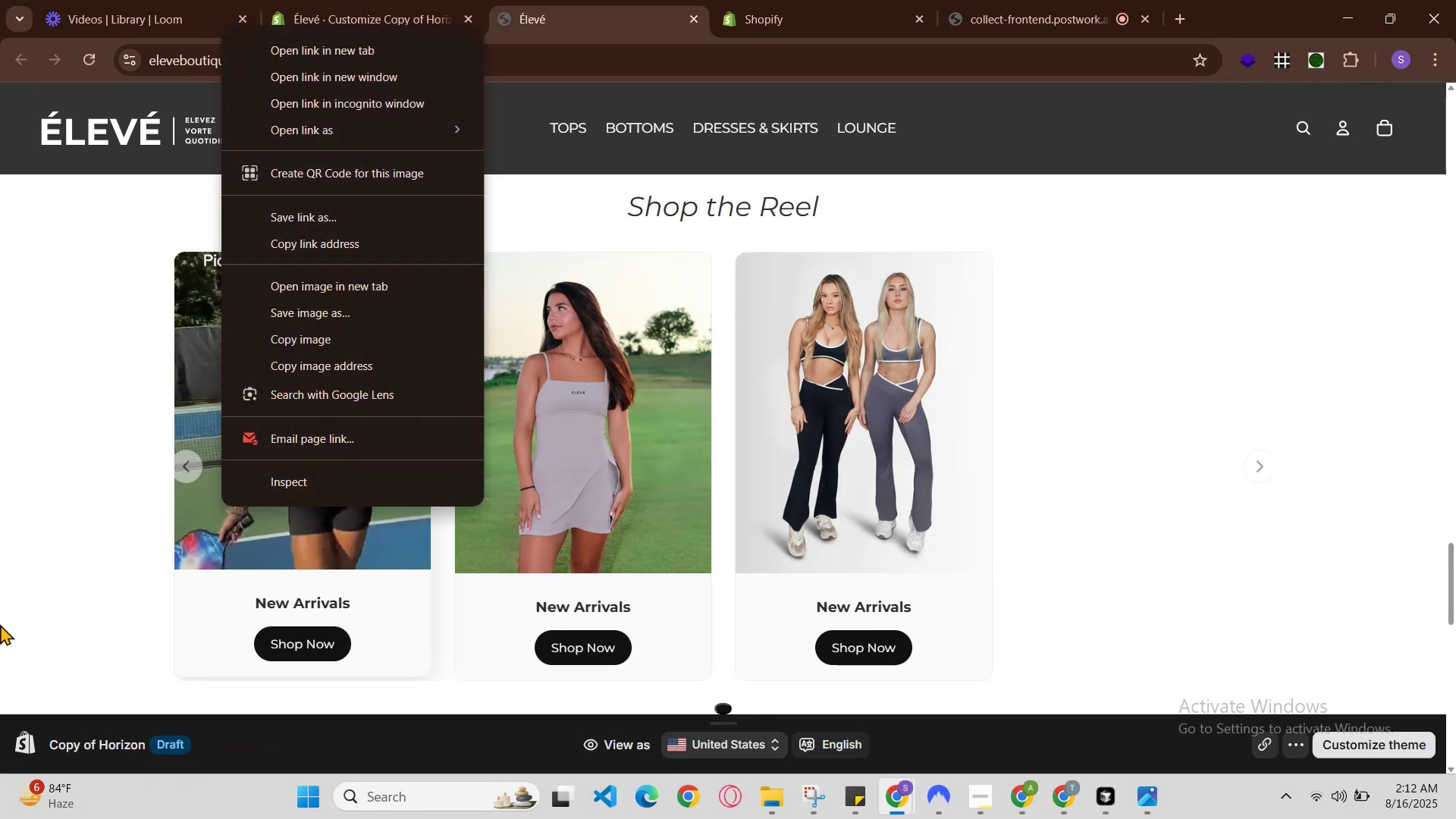 
double_click([1436, 100])
 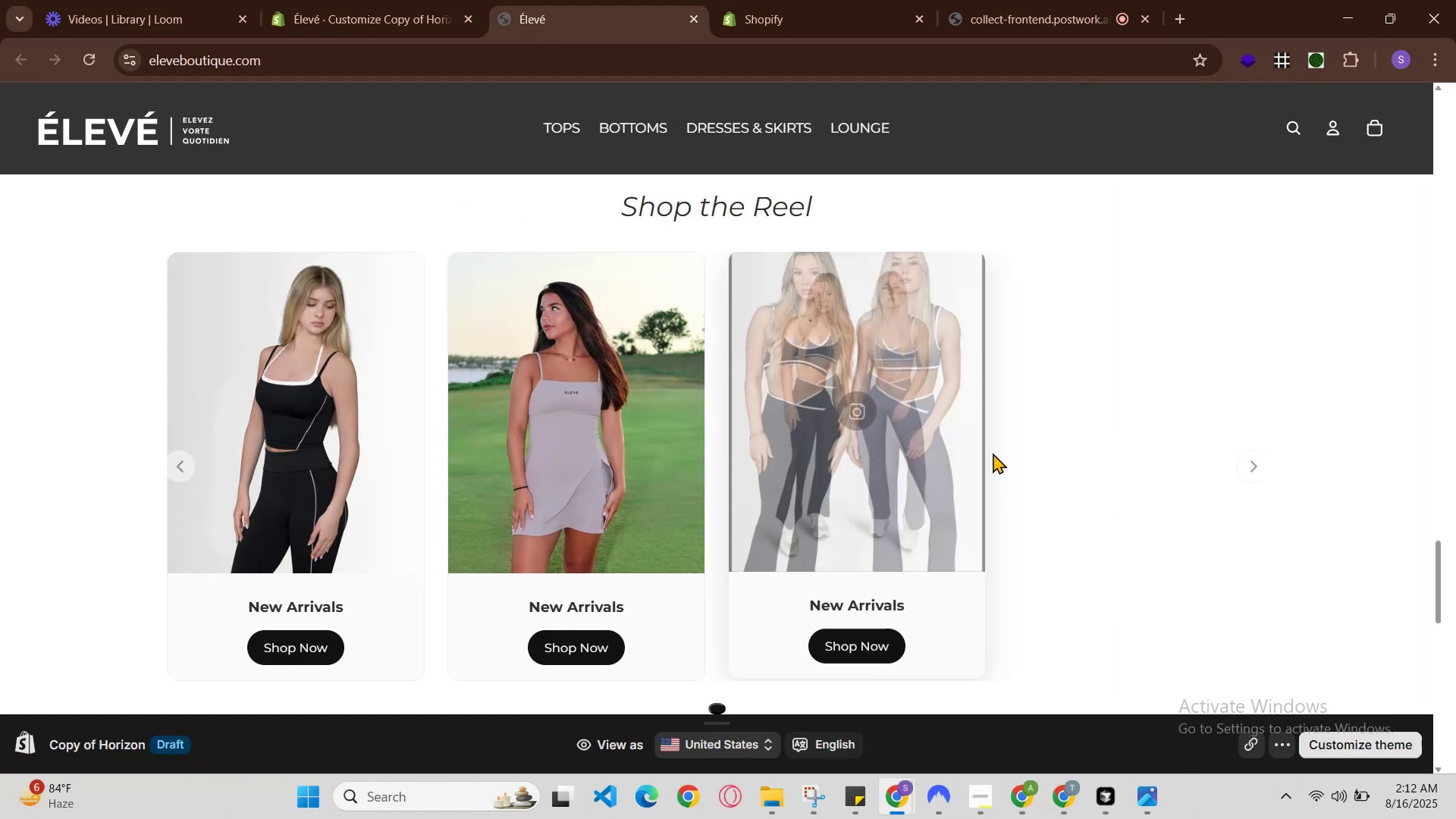 
mouse_move([908, 454])
 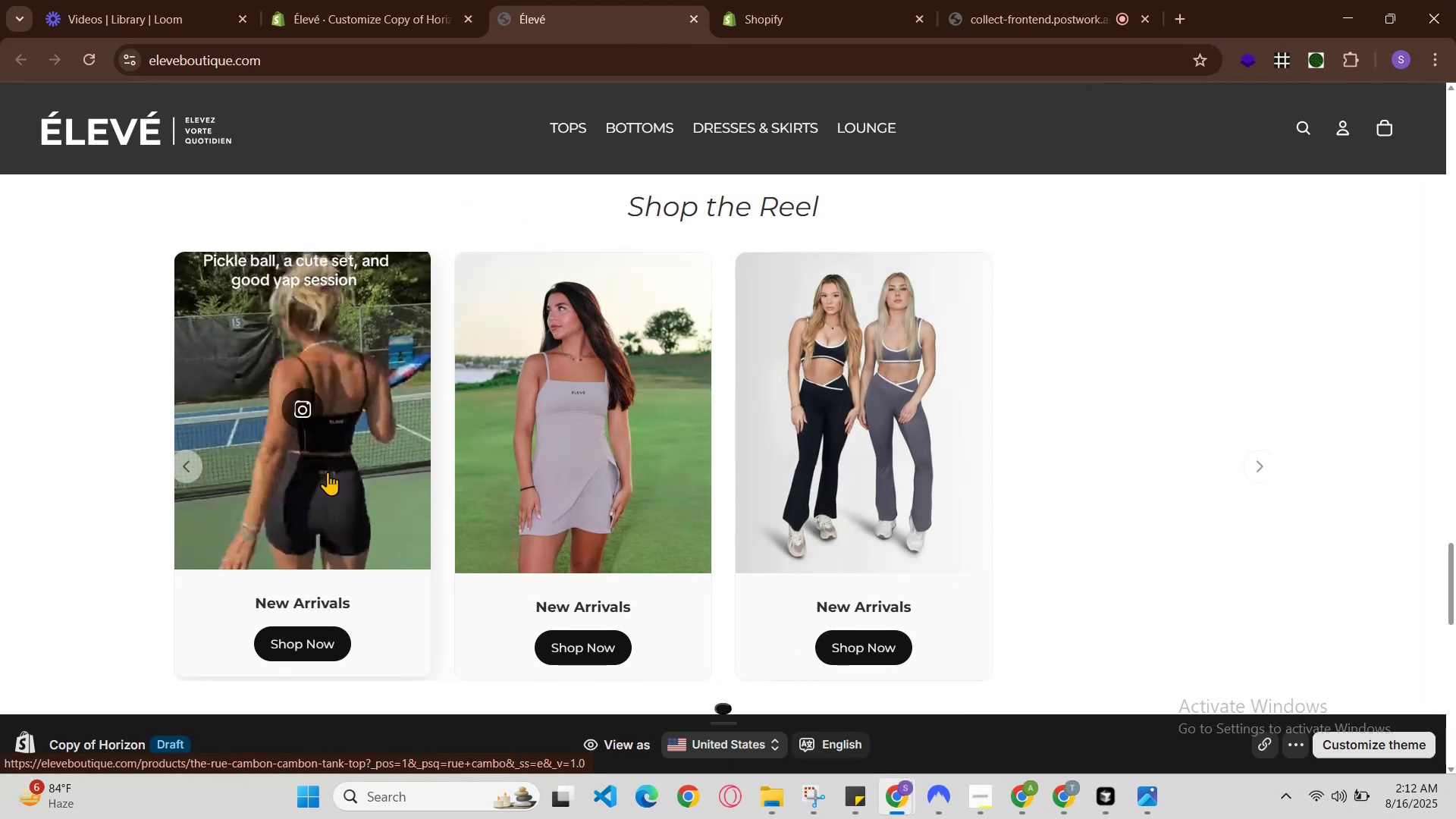 
left_click([576, 0])
 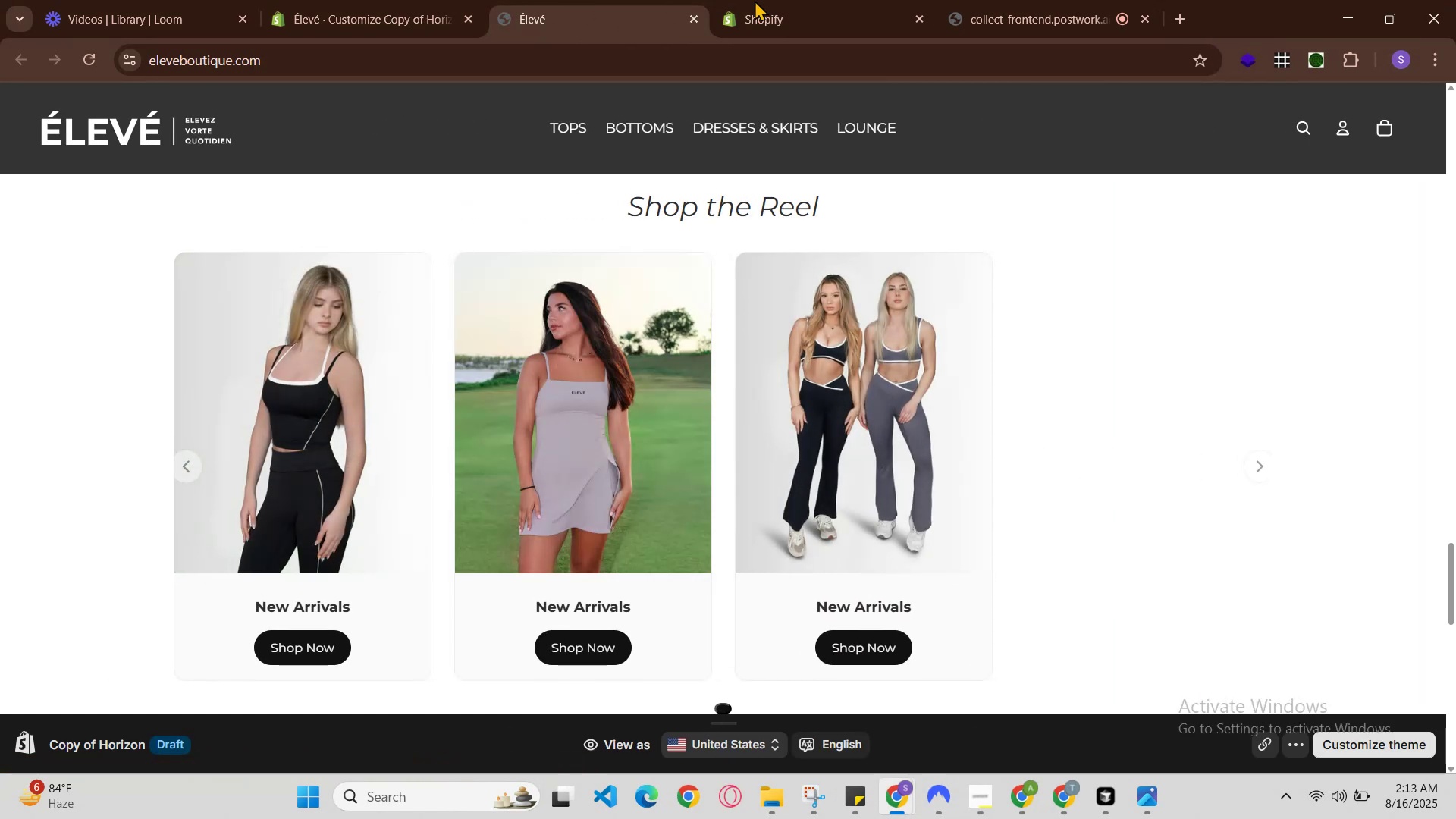 
left_click([805, 0])
 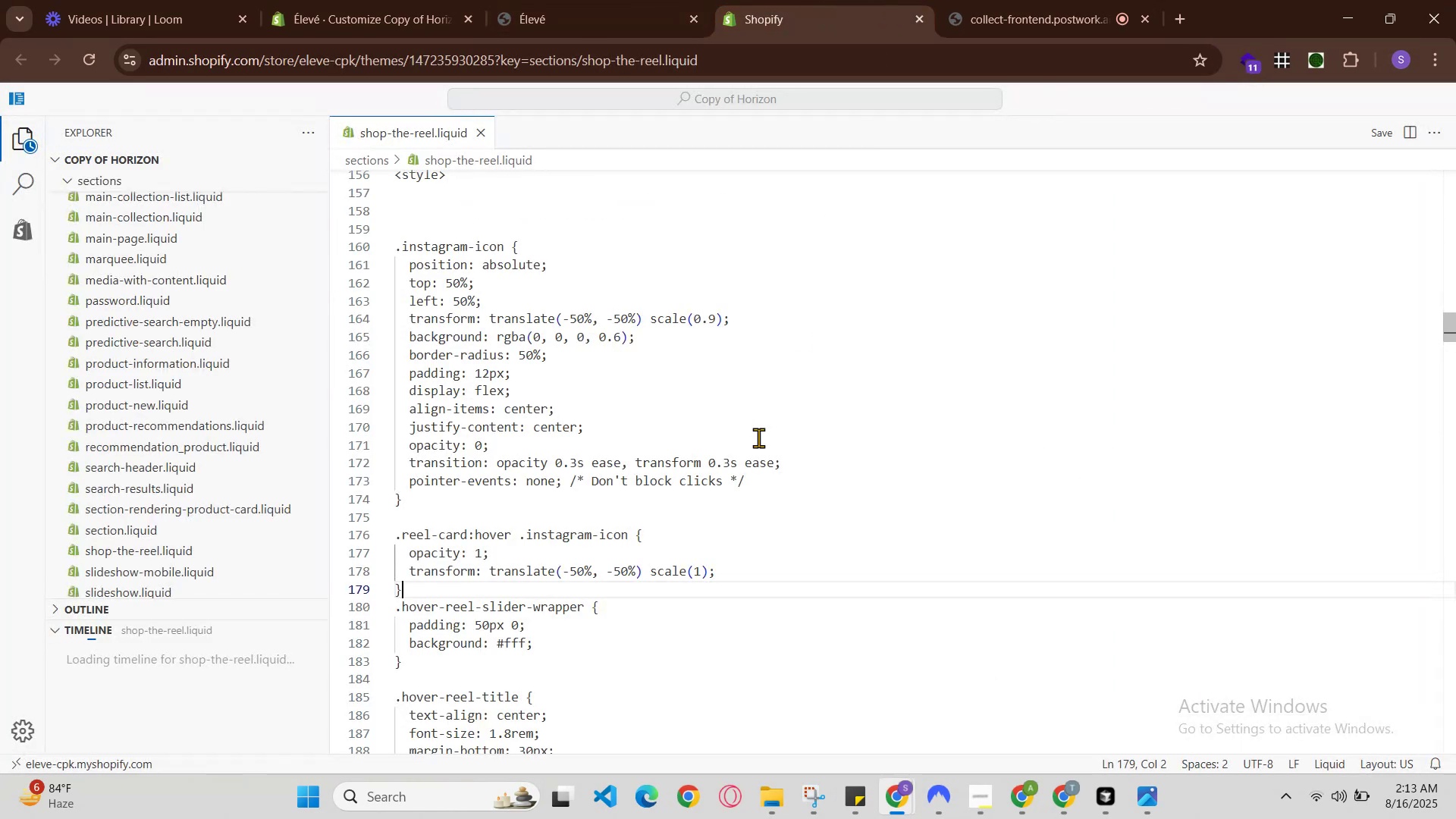 
left_click([423, 0])
 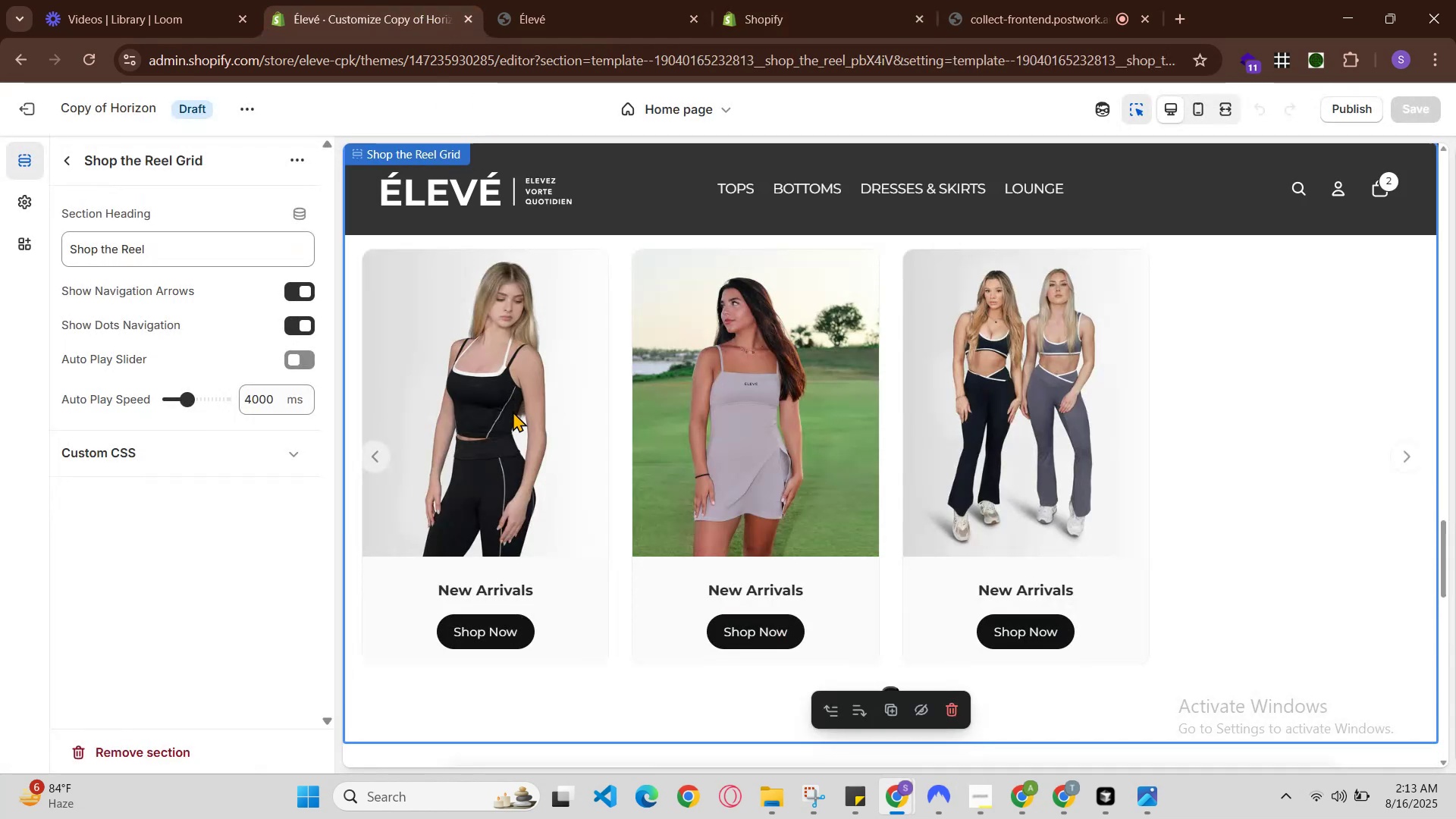 
left_click([667, 0])
 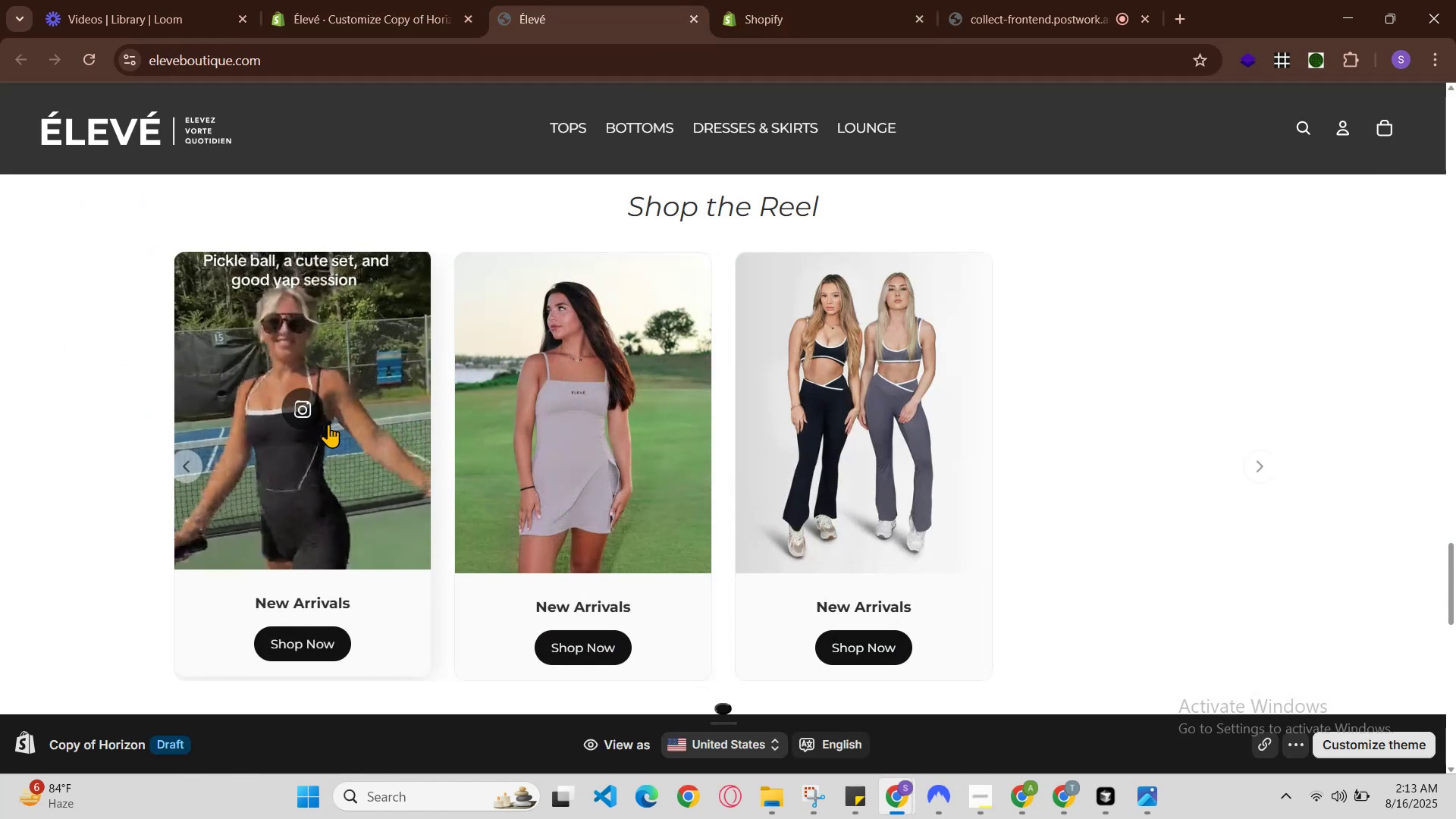 
left_click([301, 415])
 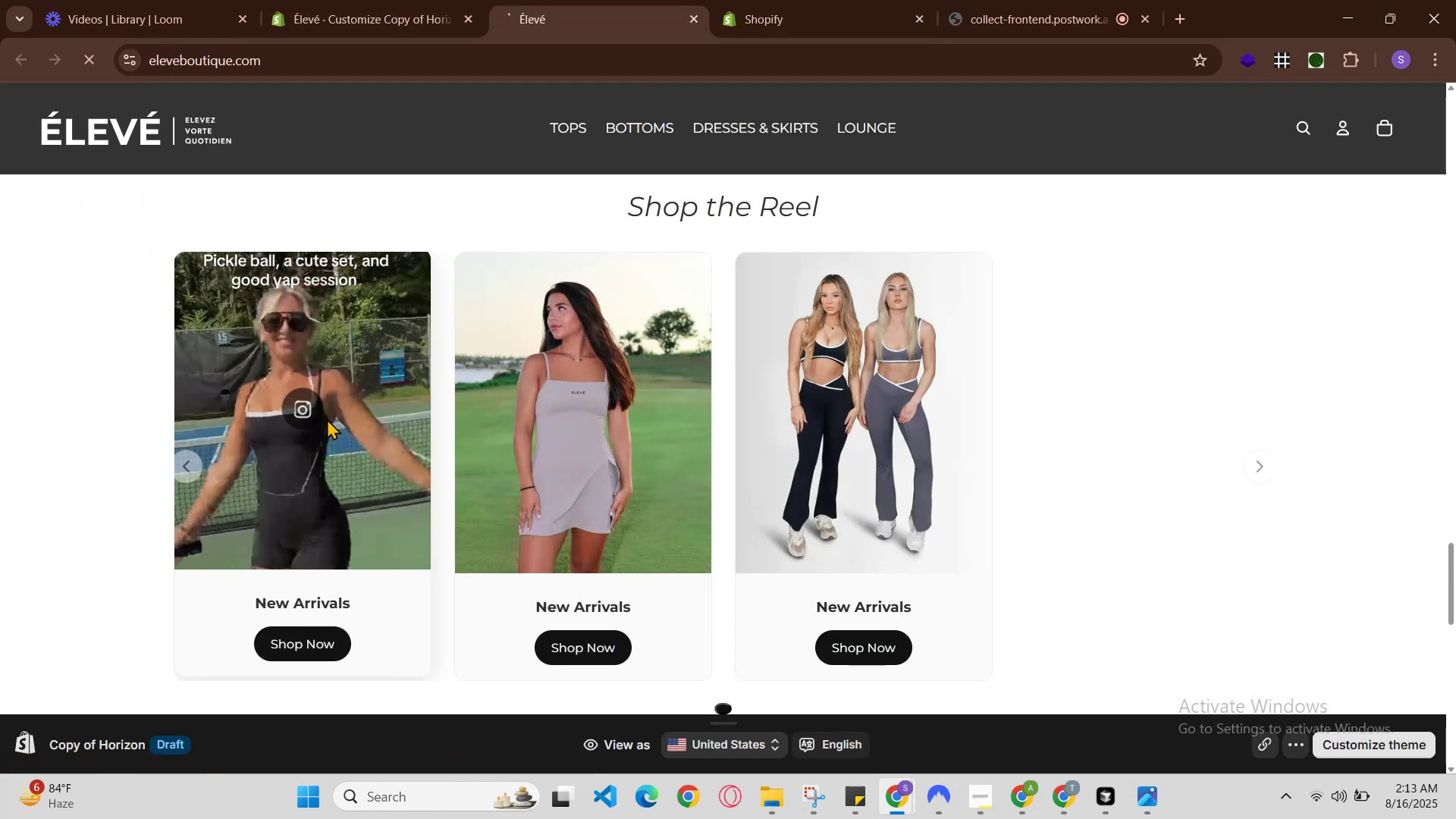 
scroll: coordinate [1007, 396], scroll_direction: down, amount: 10.0
 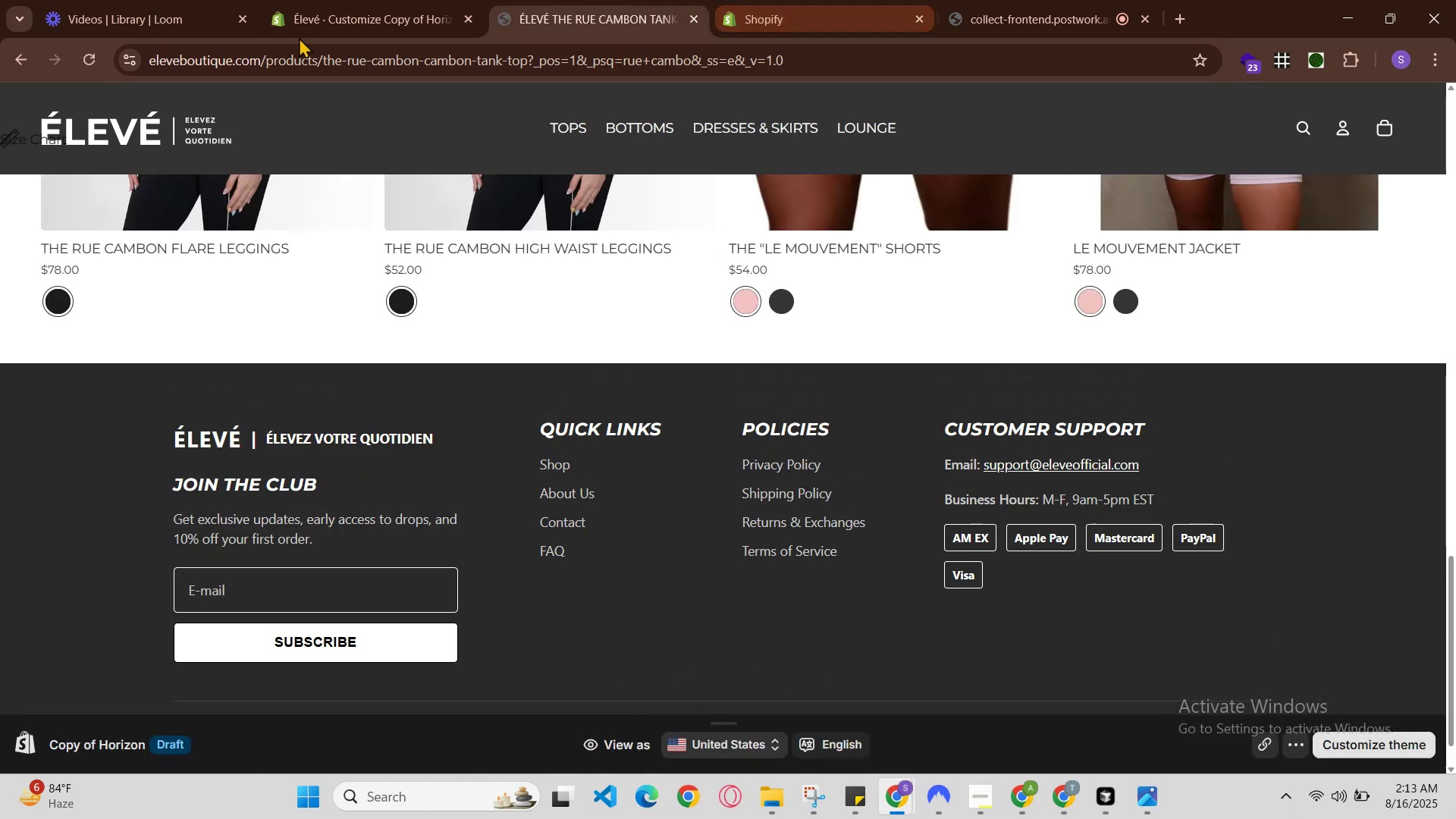 
left_click([10, 58])
 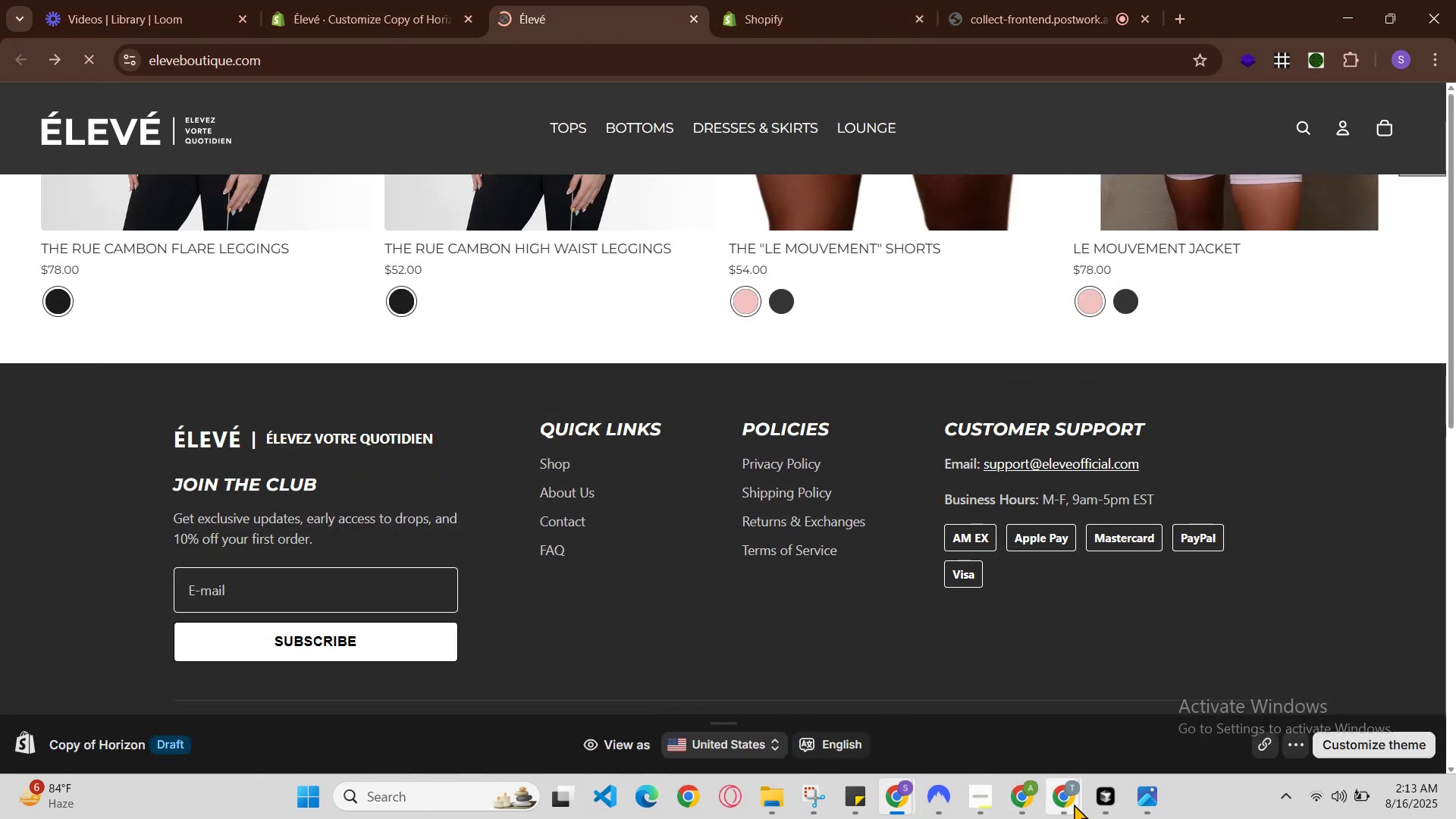 
left_click([956, 730])
 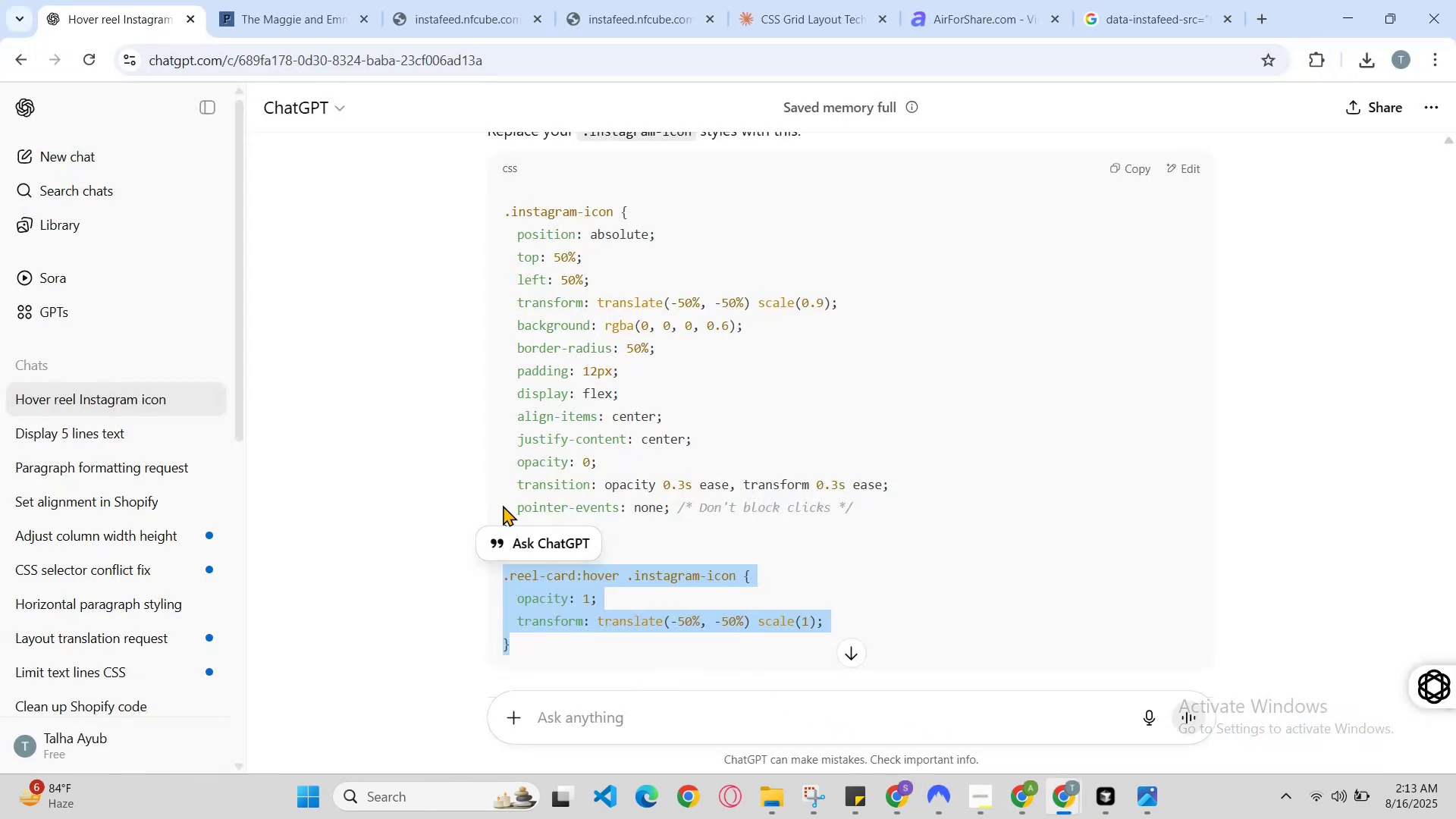 
left_click([686, 723])
 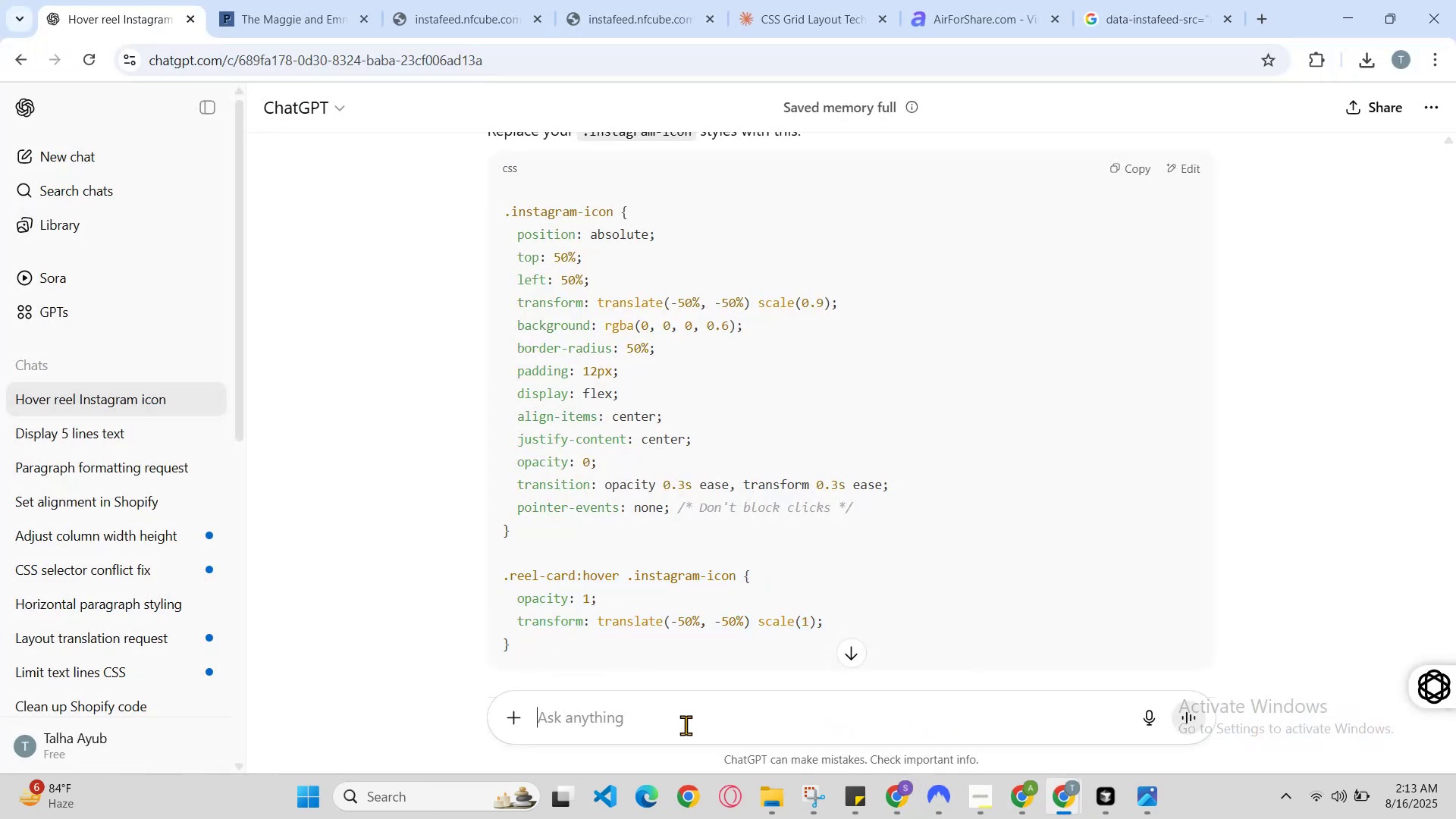 
type( )
key(Backspace)
type(opcaity increase krdo )
 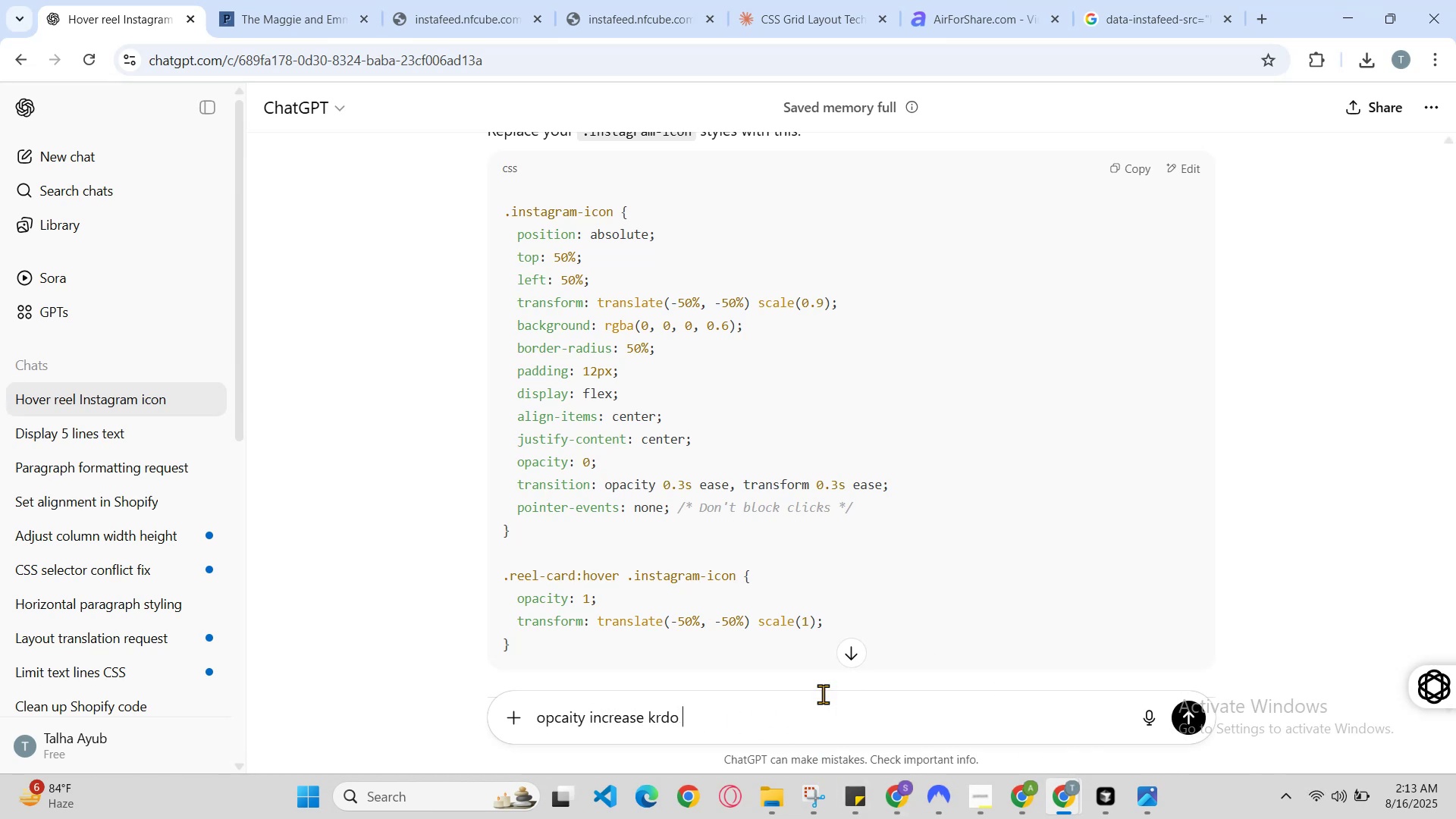 
key(Enter)
 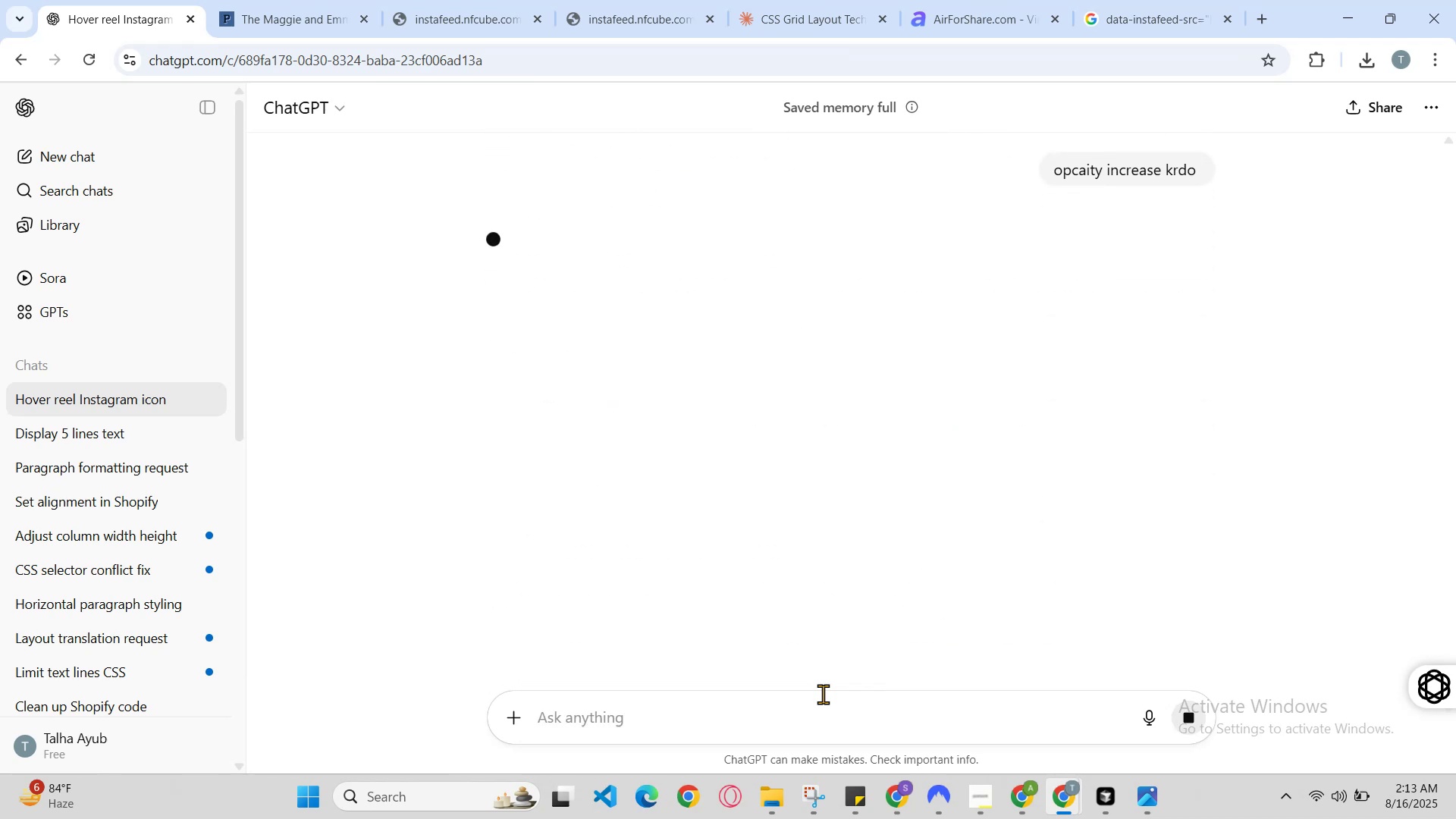 
scroll: coordinate [848, 411], scroll_direction: down, amount: 2.0
 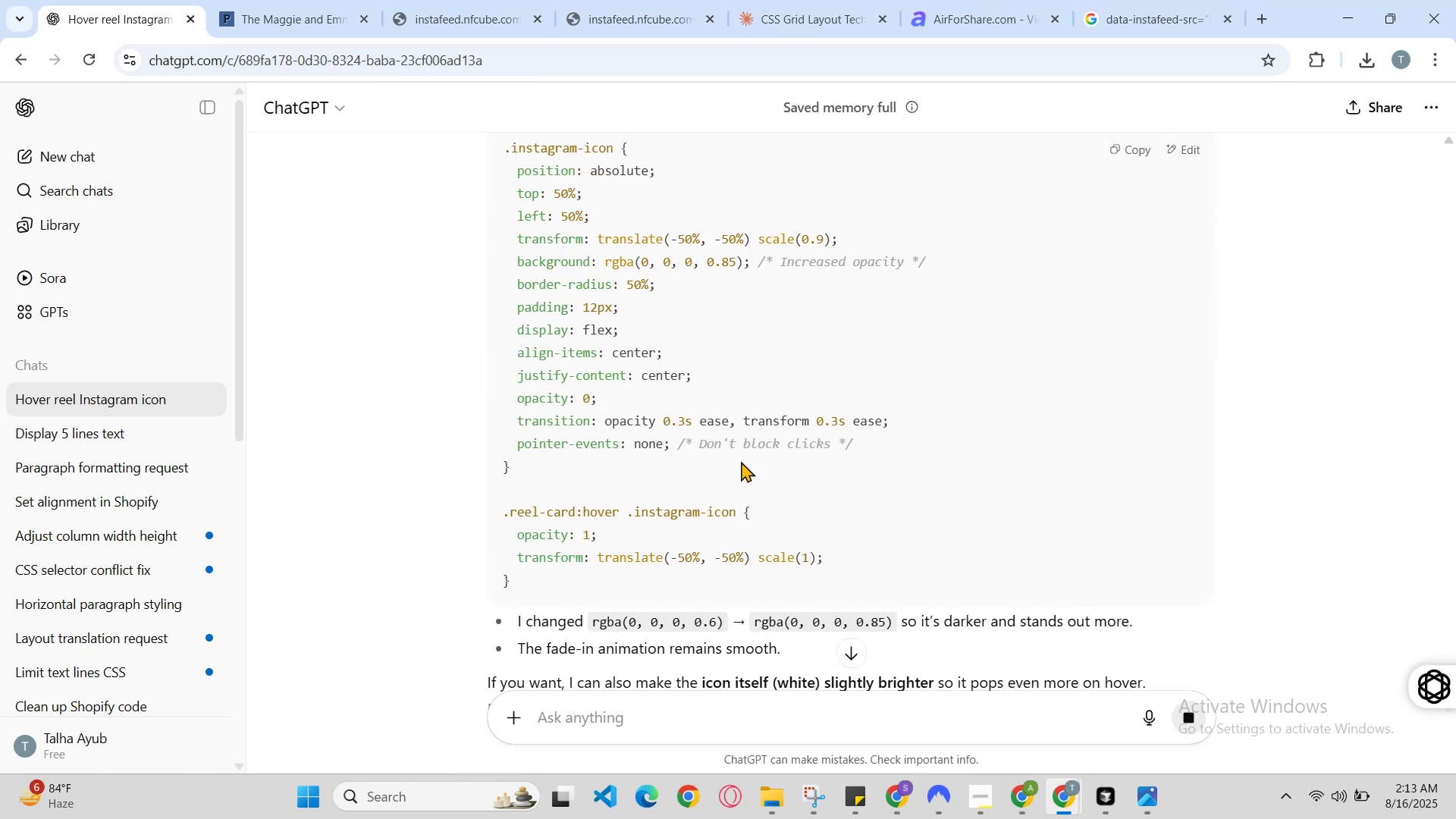 
scroll: coordinate [722, 473], scroll_direction: up, amount: 1.0
 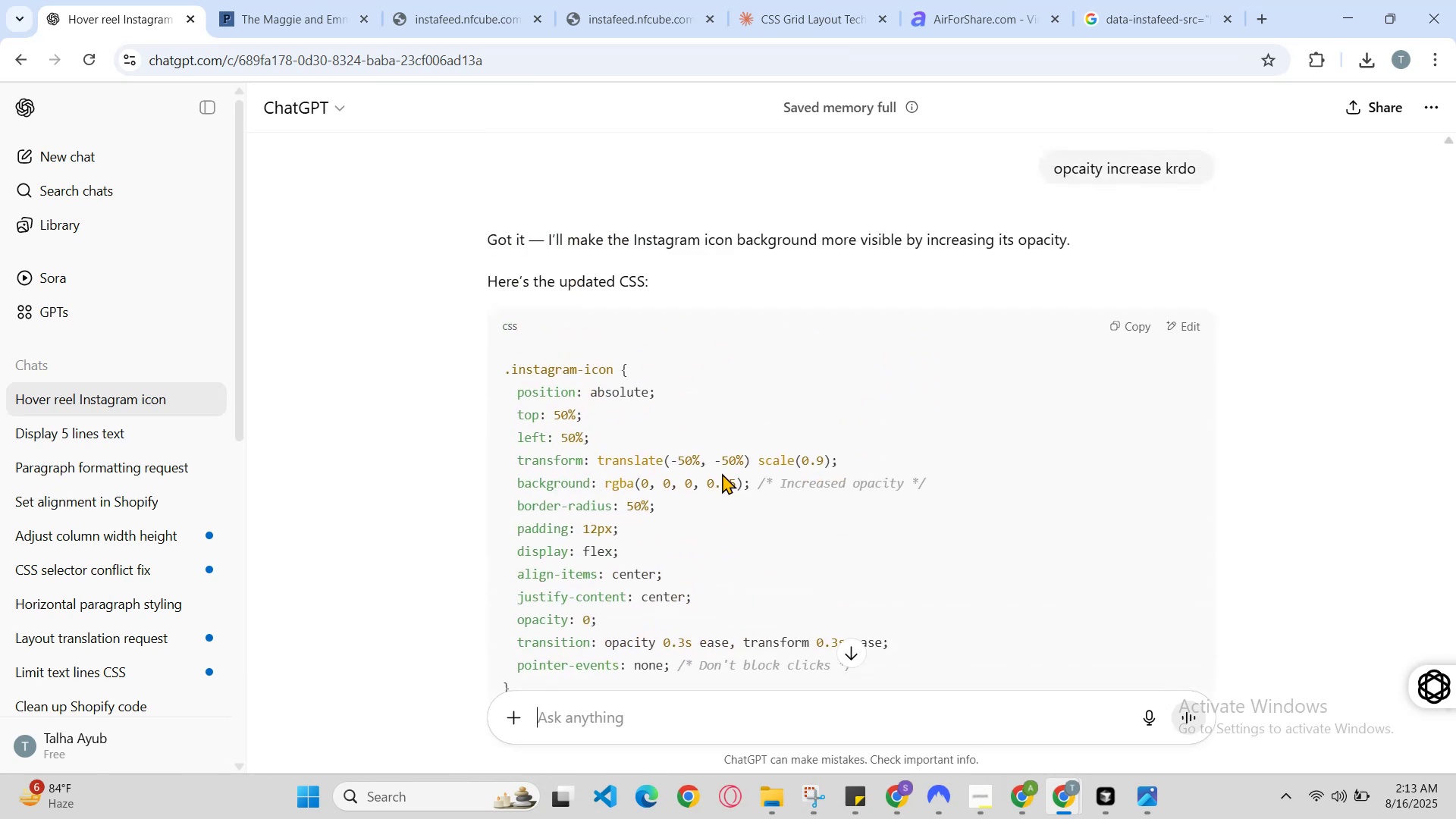 
scroll: coordinate [722, 473], scroll_direction: down, amount: 1.0
 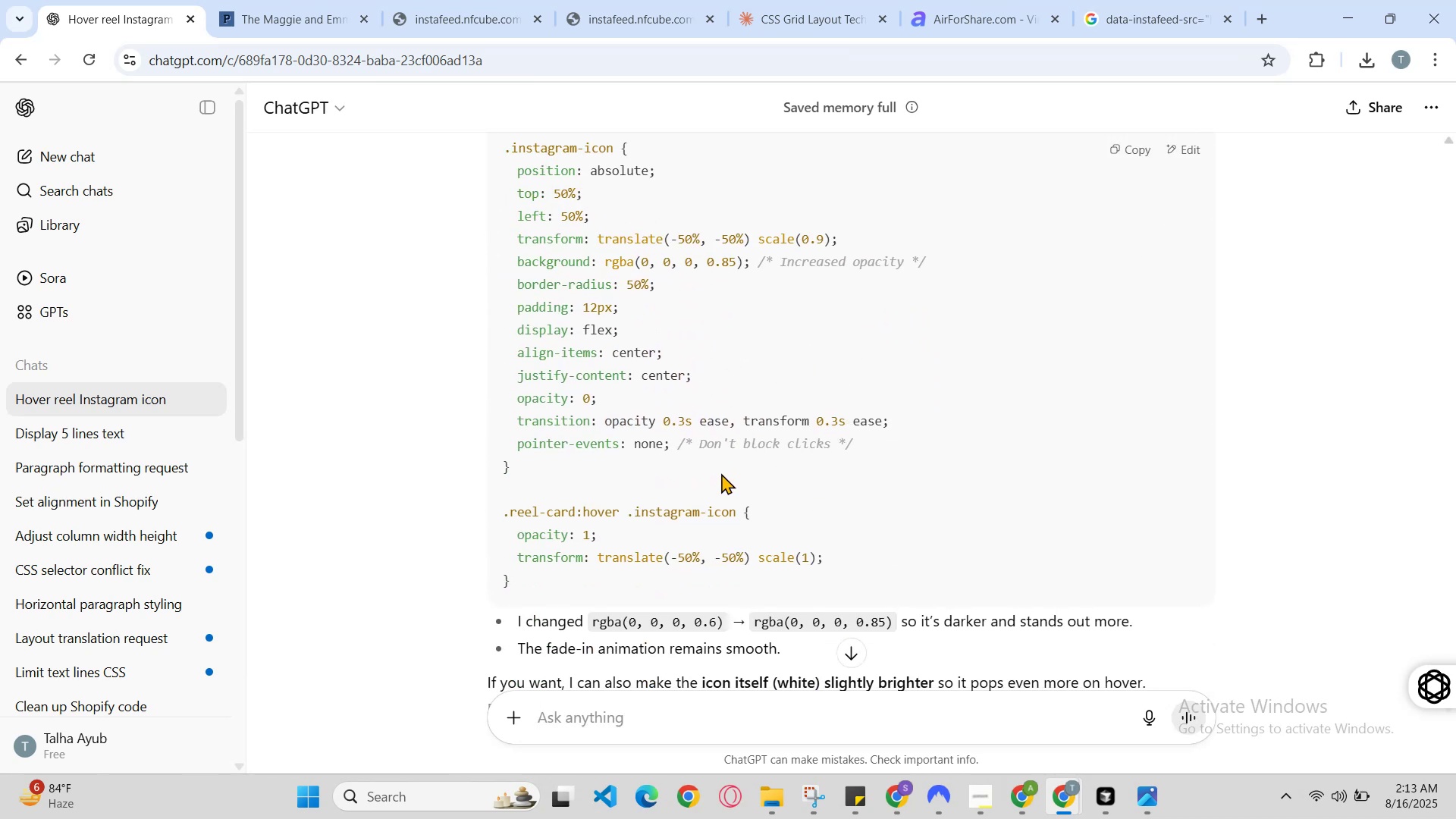 
scroll: coordinate [721, 473], scroll_direction: up, amount: 1.0
 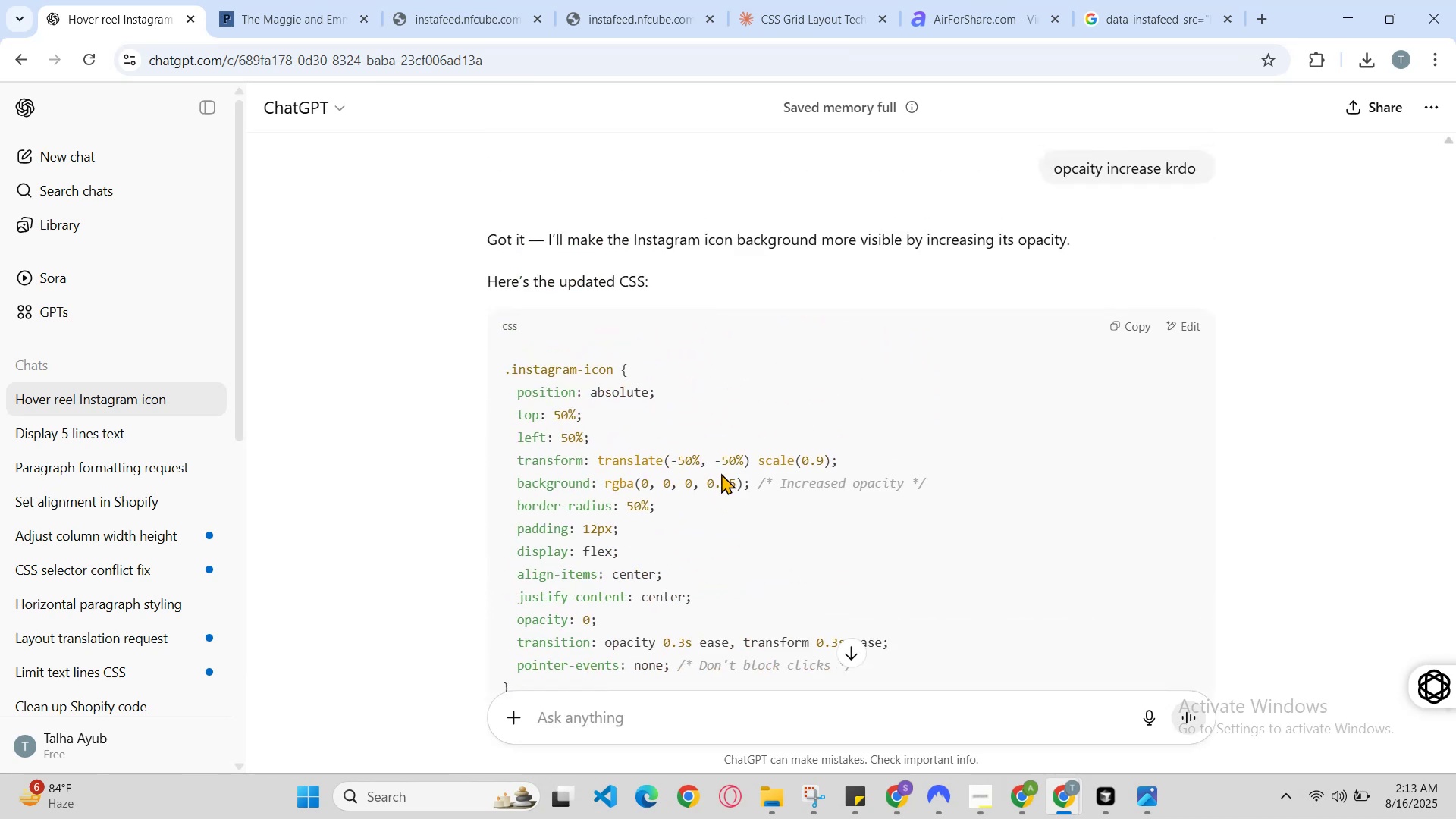 
scroll: coordinate [721, 473], scroll_direction: down, amount: 2.0
 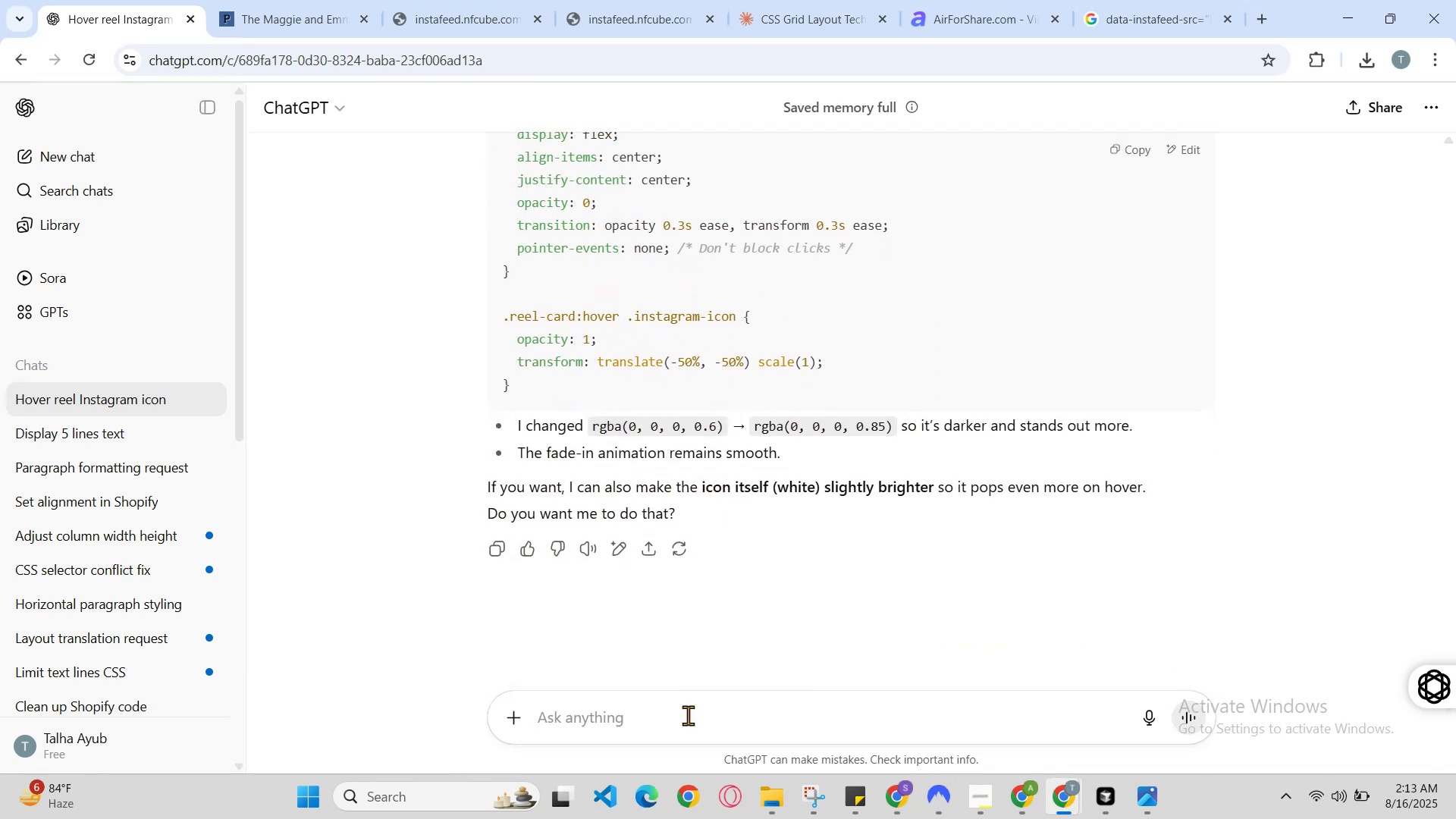 
left_click([688, 724])
 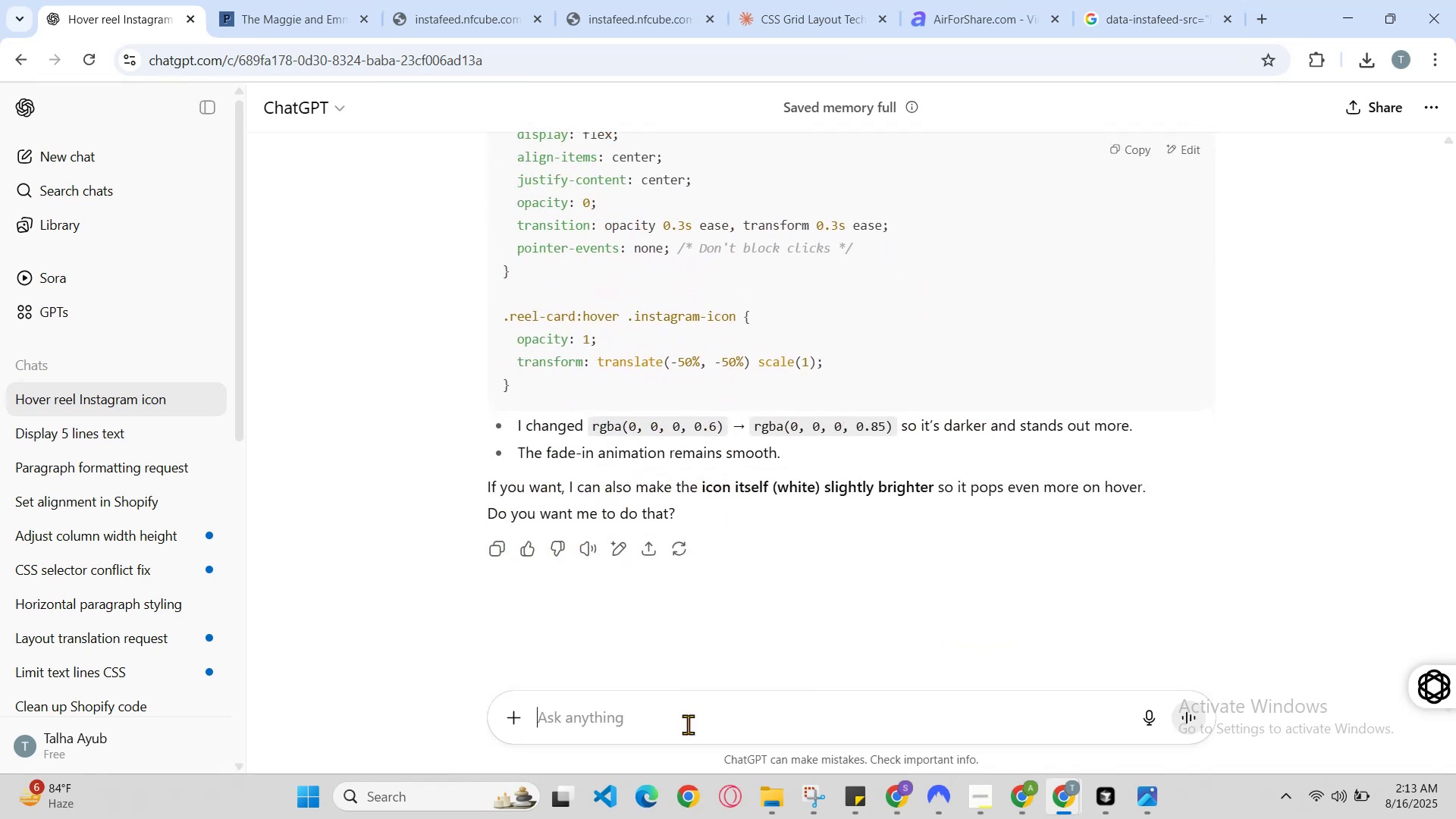 
scroll: coordinate [725, 544], scroll_direction: up, amount: 3.0
 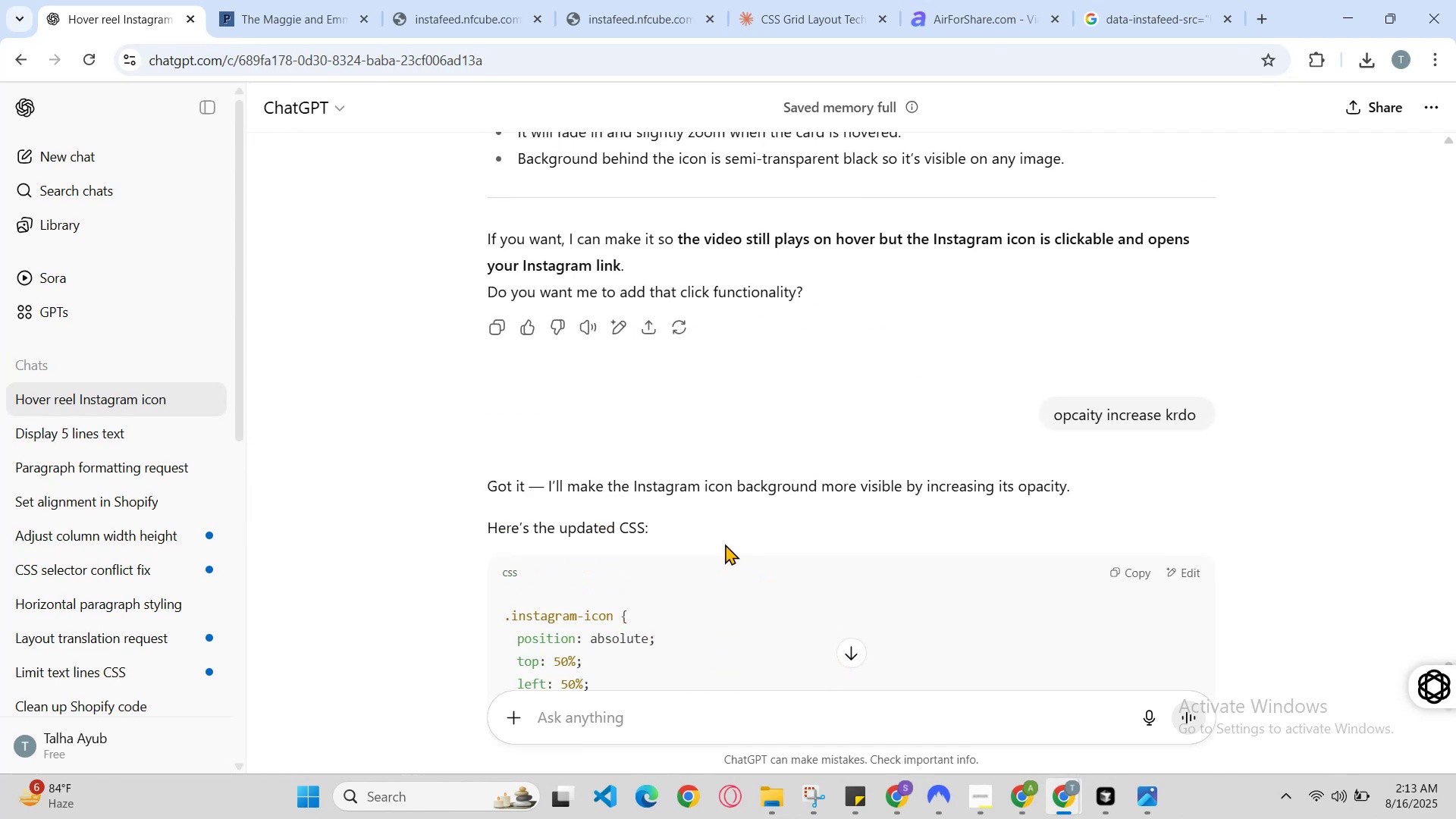 
type(product image ki)
 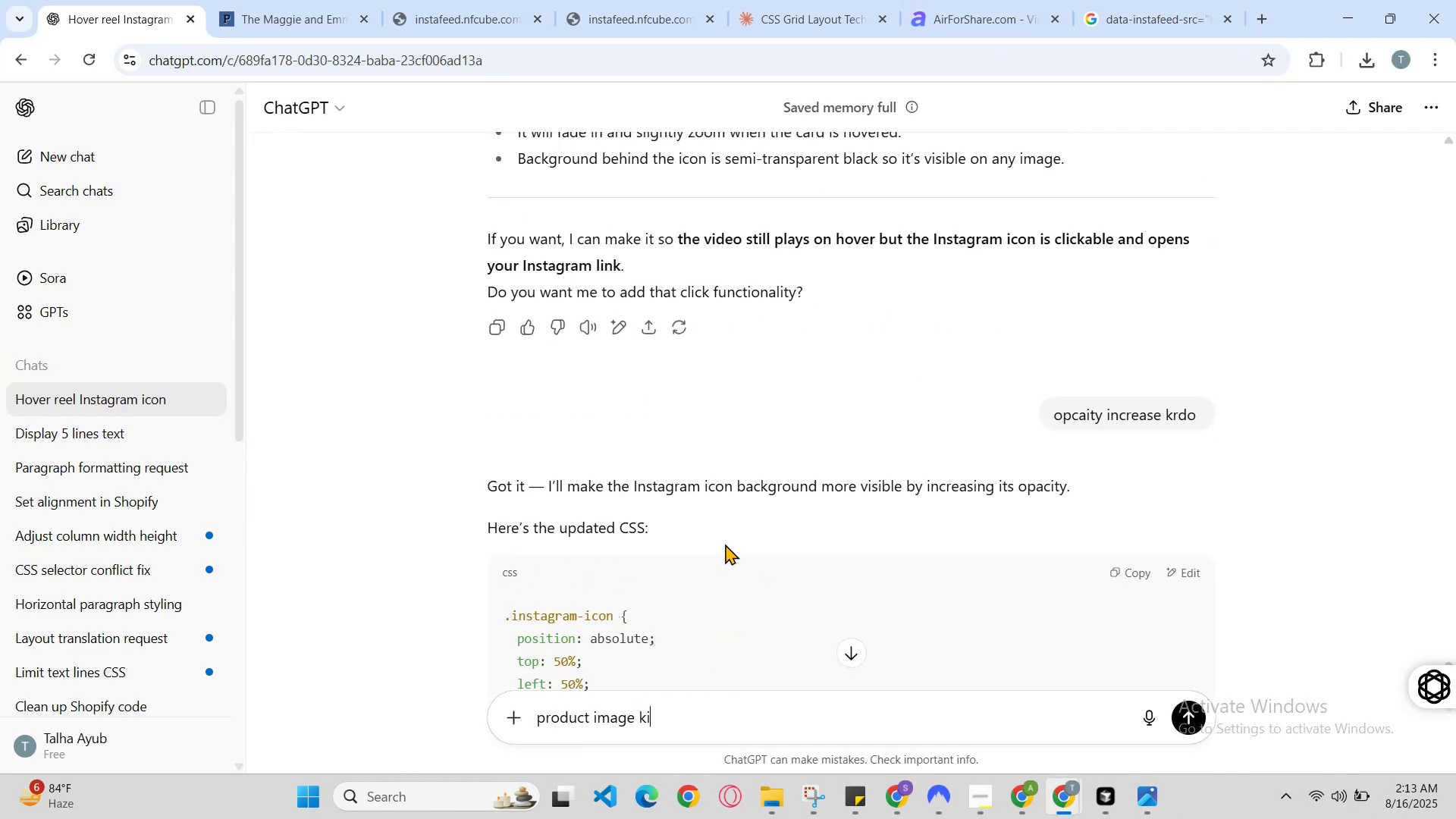 
key(Enter)
 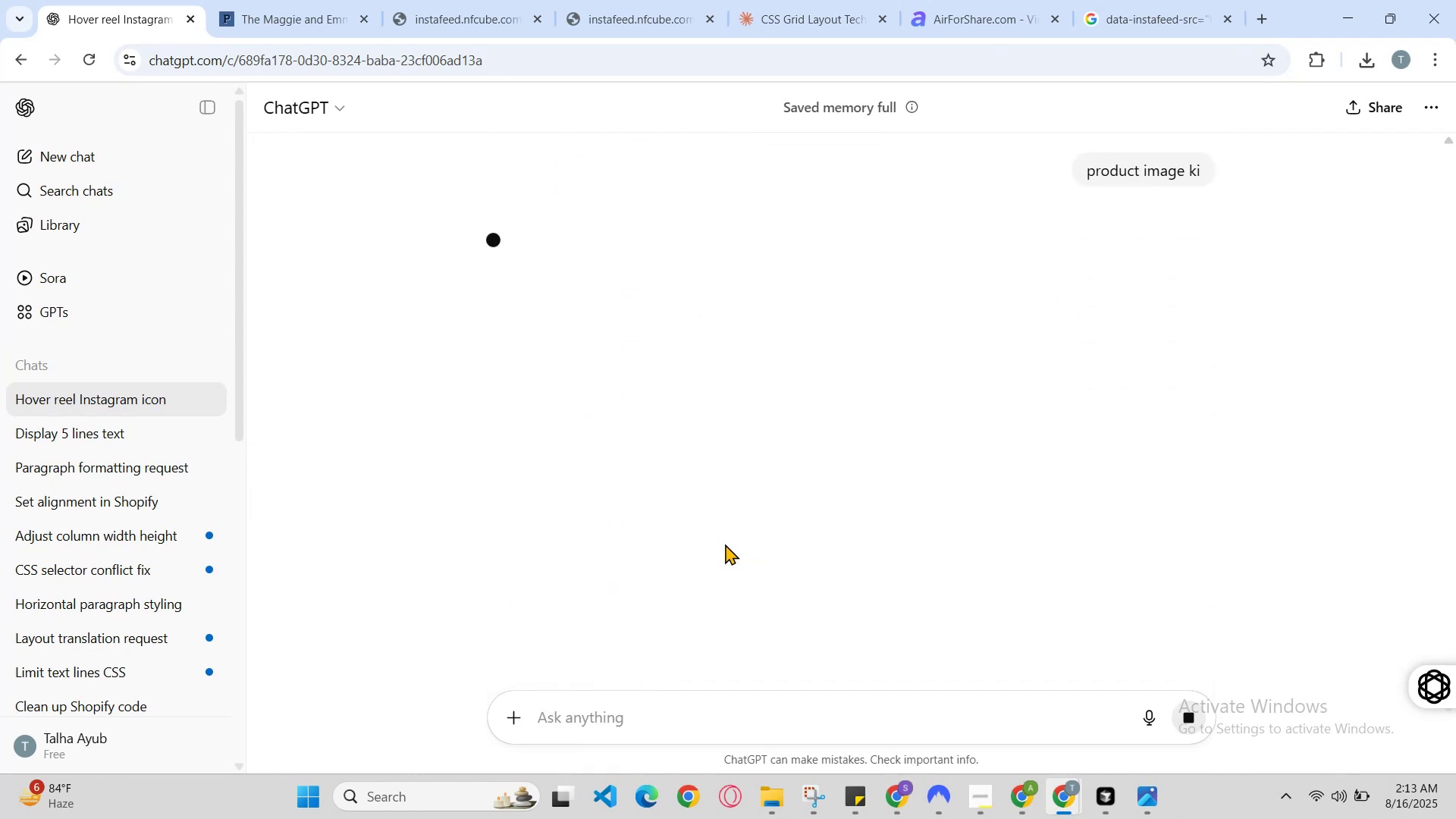 
scroll: coordinate [896, 434], scroll_direction: down, amount: 2.0
 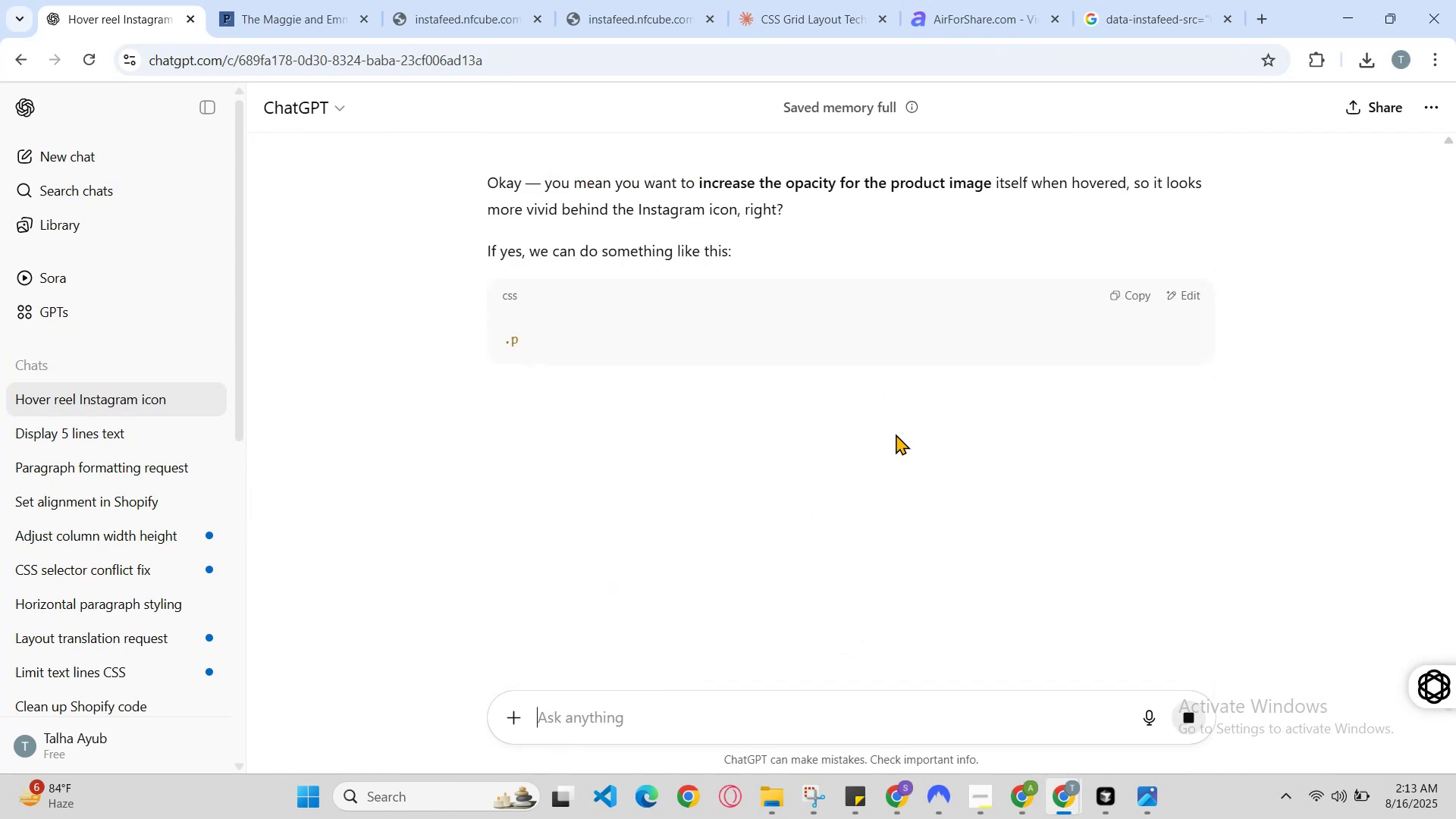 
scroll: coordinate [896, 434], scroll_direction: none, amount: 0.0
 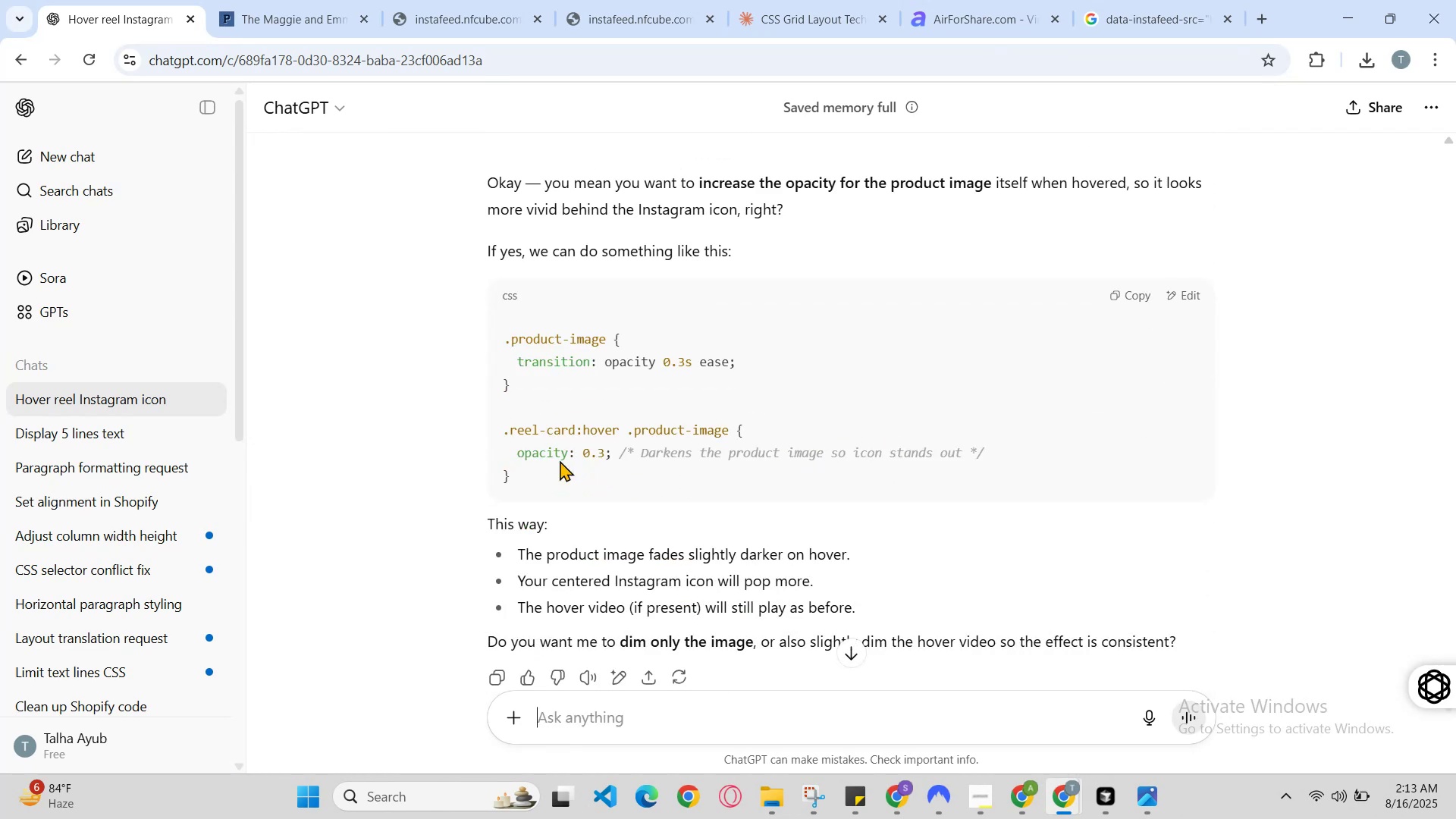 
left_click_drag(start_coordinate=[519, 453], to_coordinate=[614, 455])
 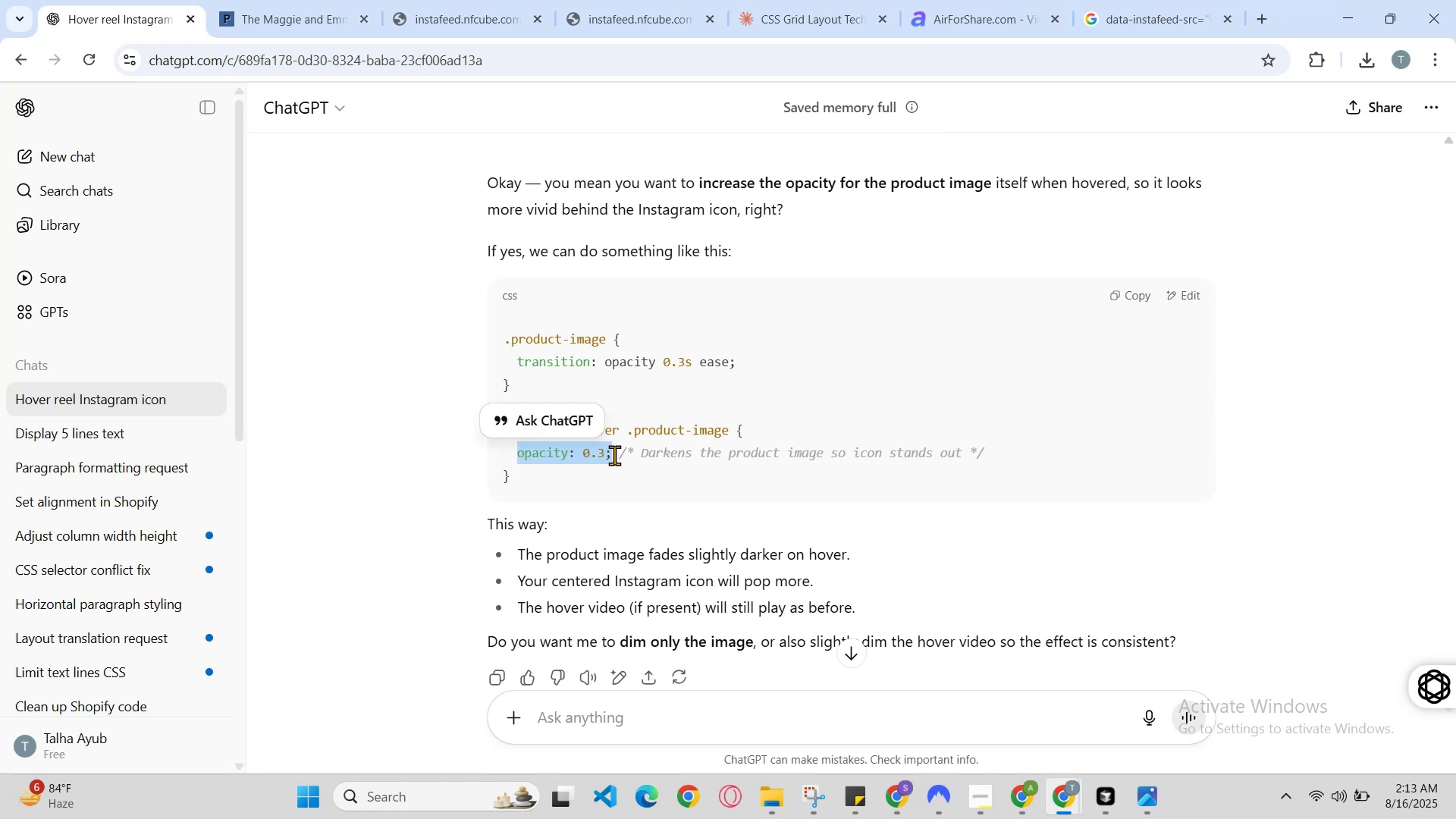 
hold_key(key=ControlLeft, duration=0.75)
 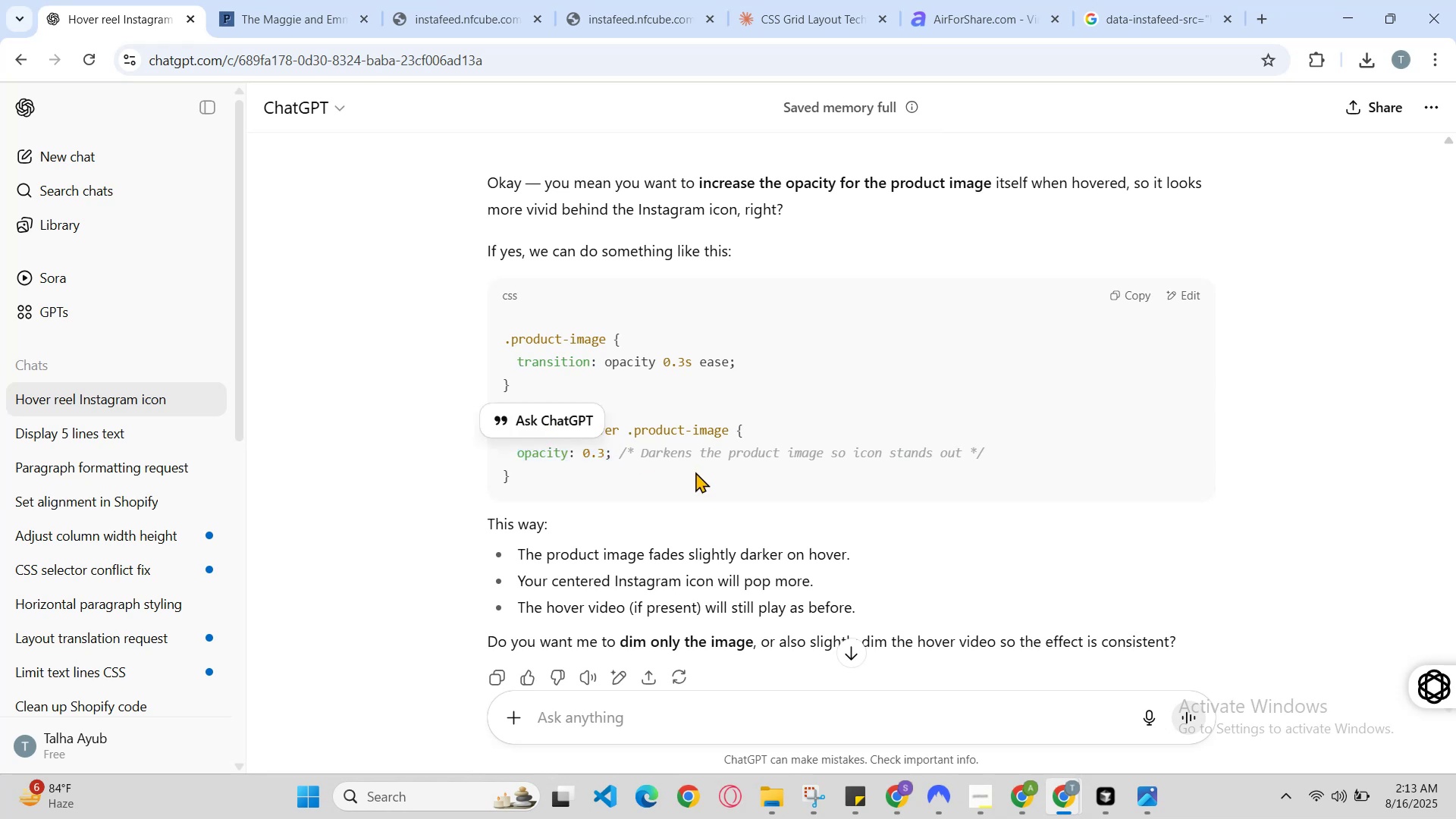 
hold_key(key=C, duration=0.3)
 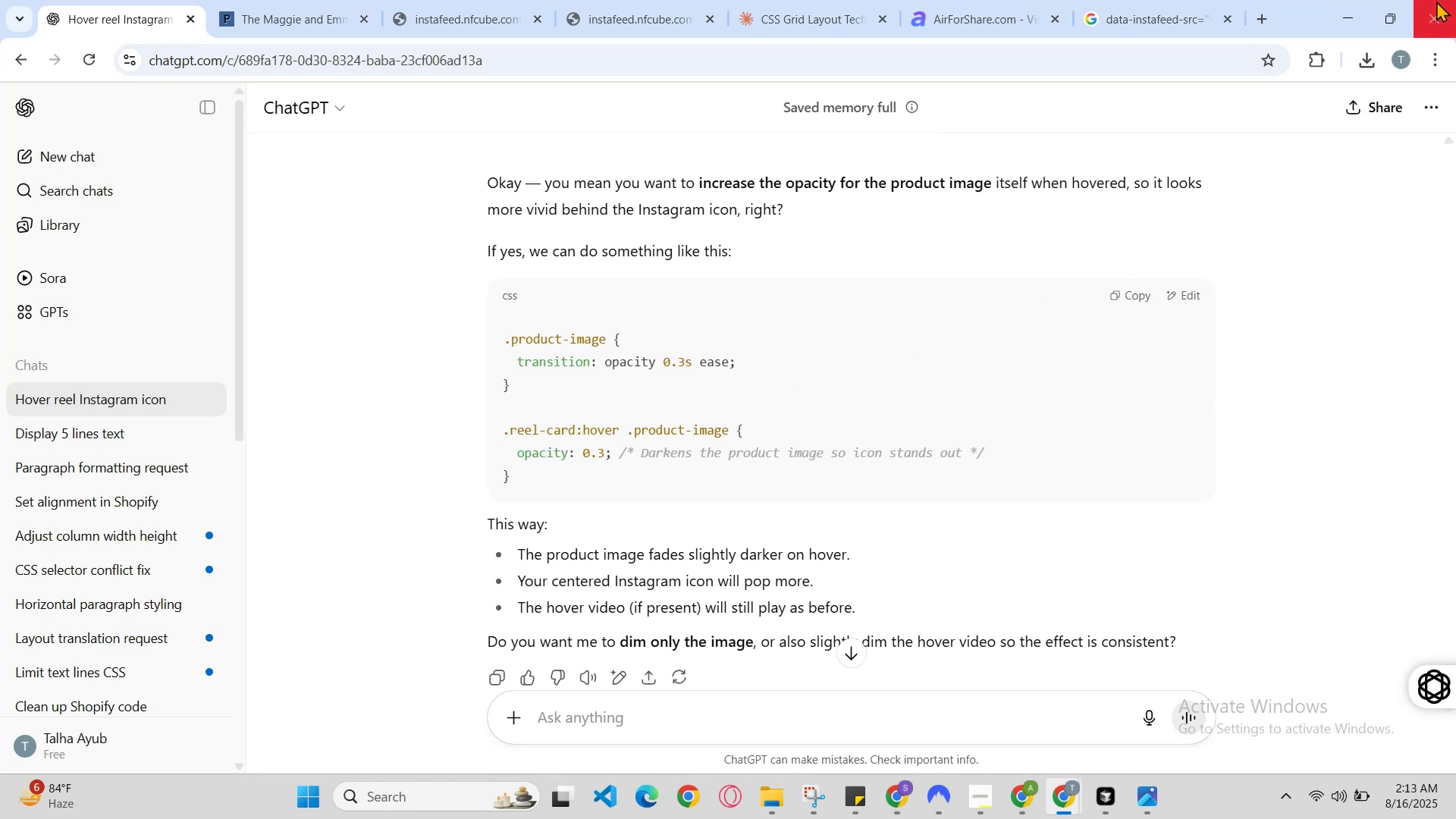 
left_click([1359, 12])
 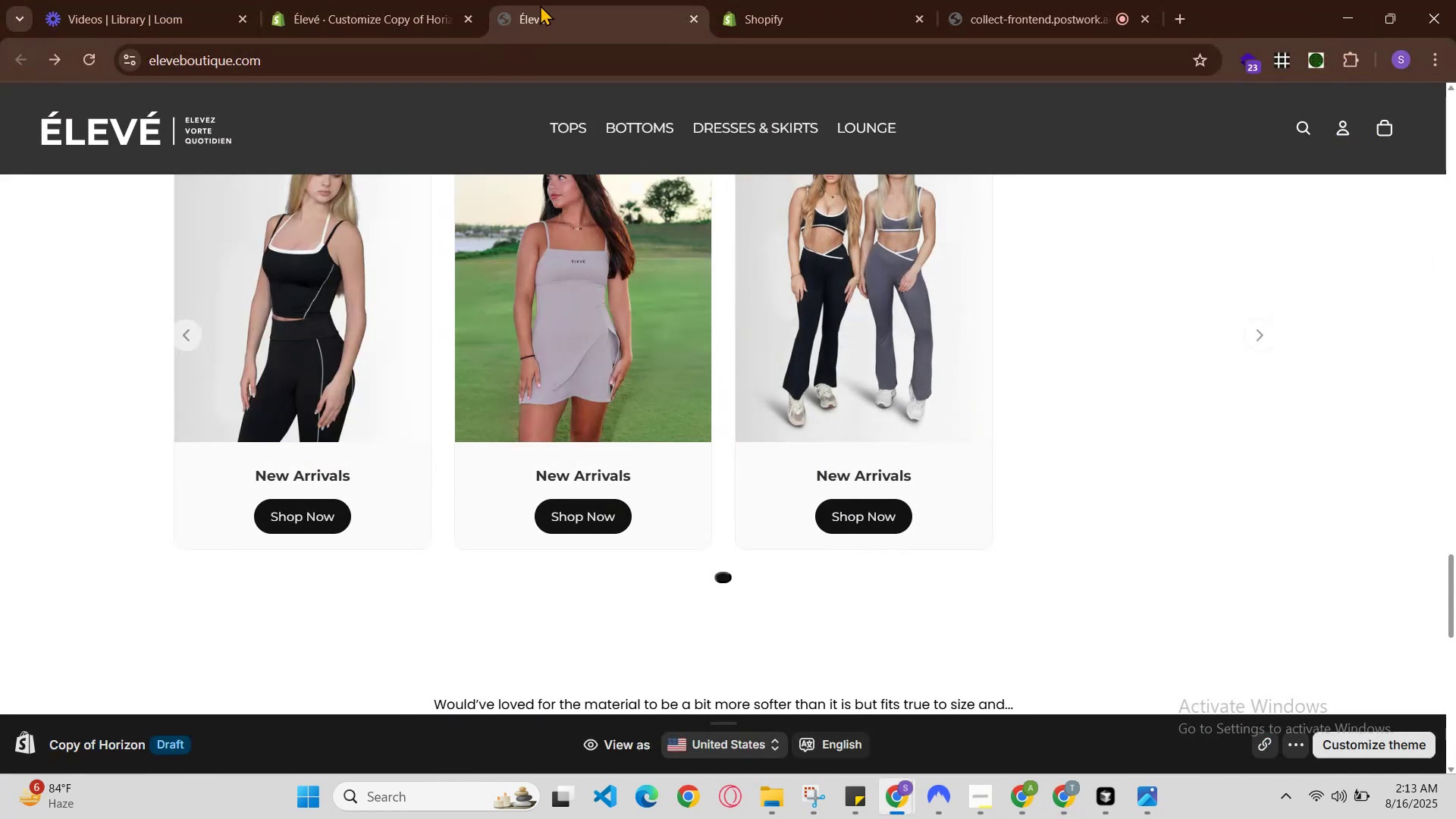 
left_click([855, 0])
 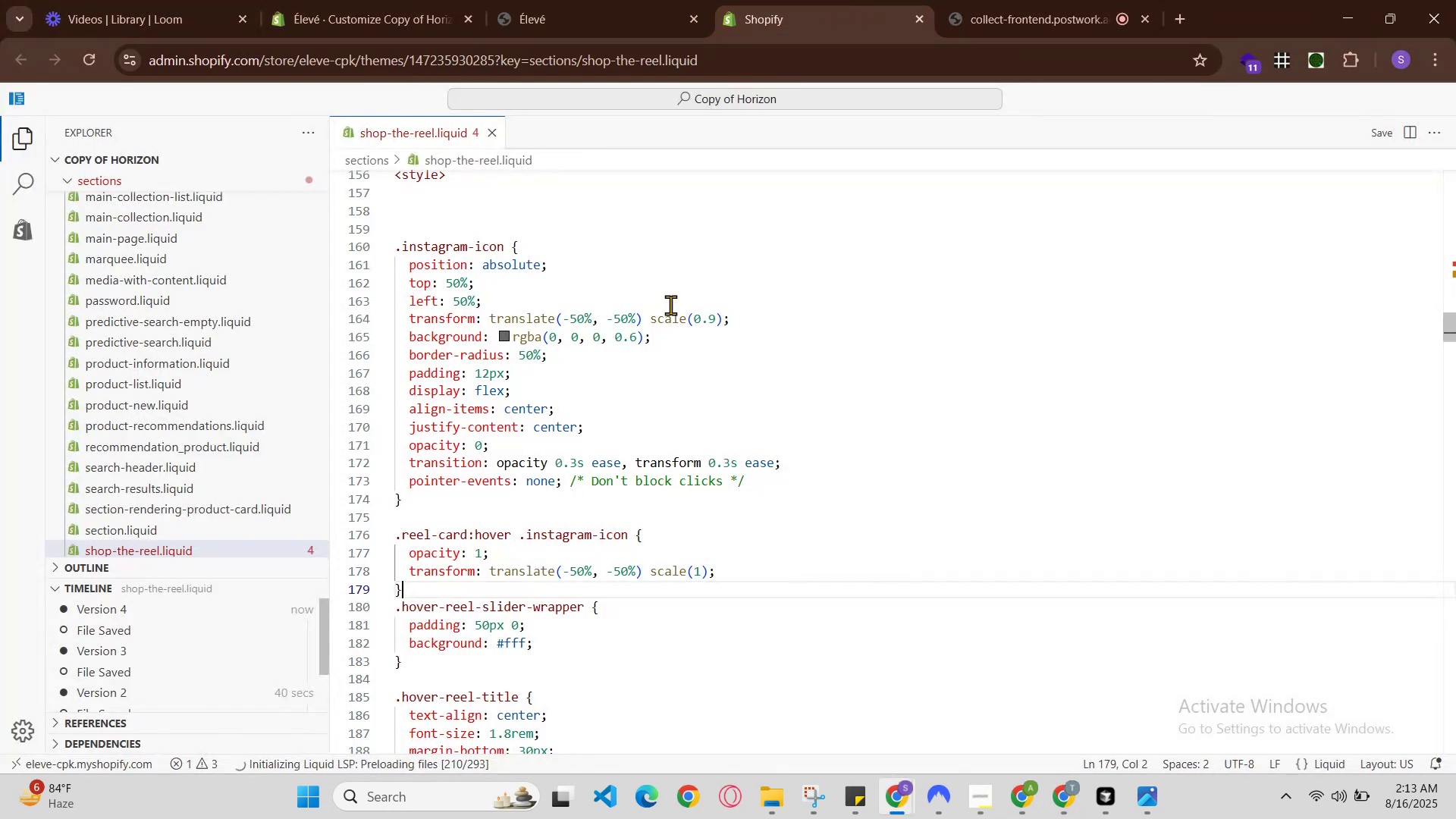 
scroll: coordinate [672, 384], scroll_direction: up, amount: 3.0
 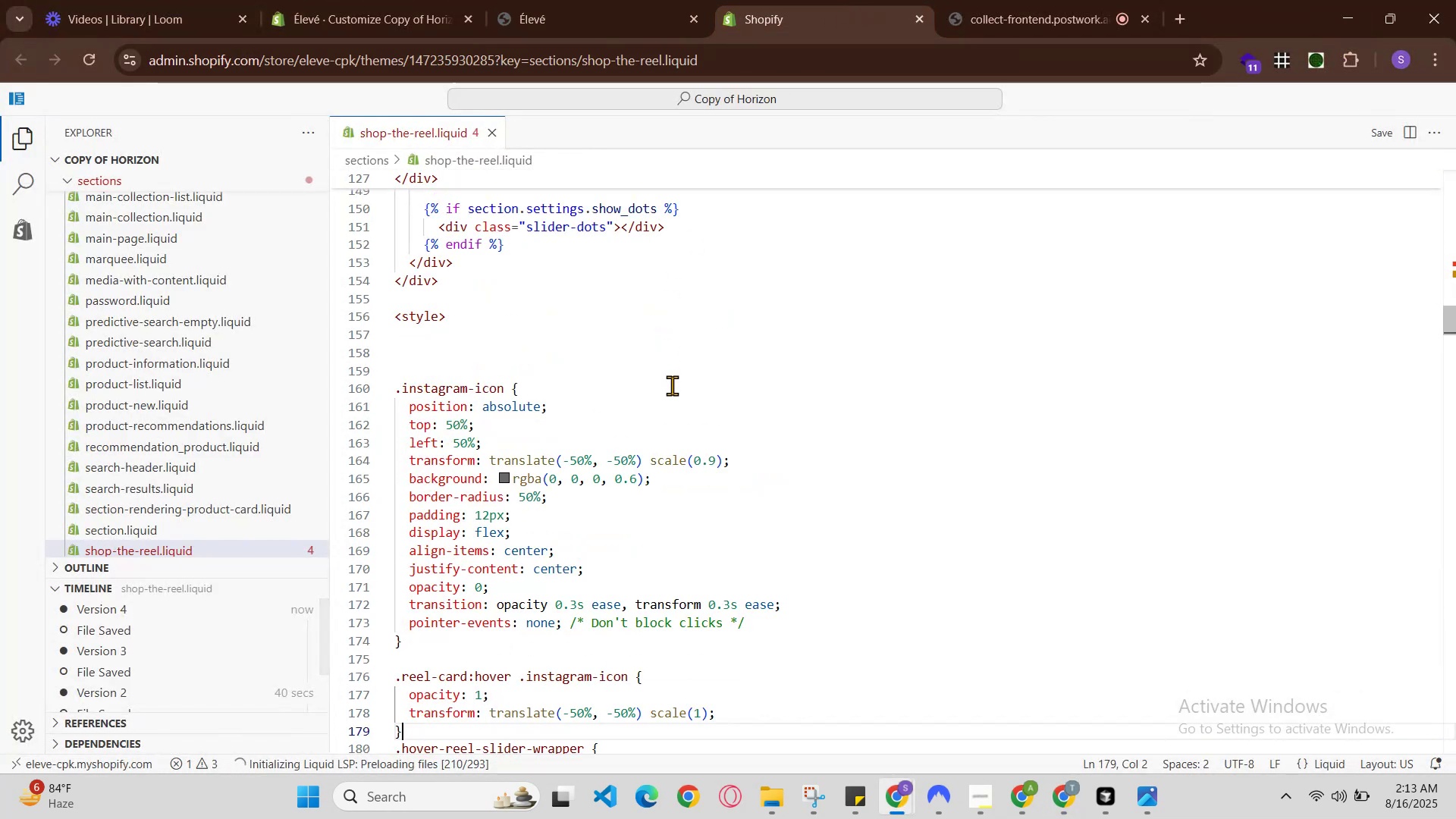 
scroll: coordinate [676, 389], scroll_direction: down, amount: 14.0
 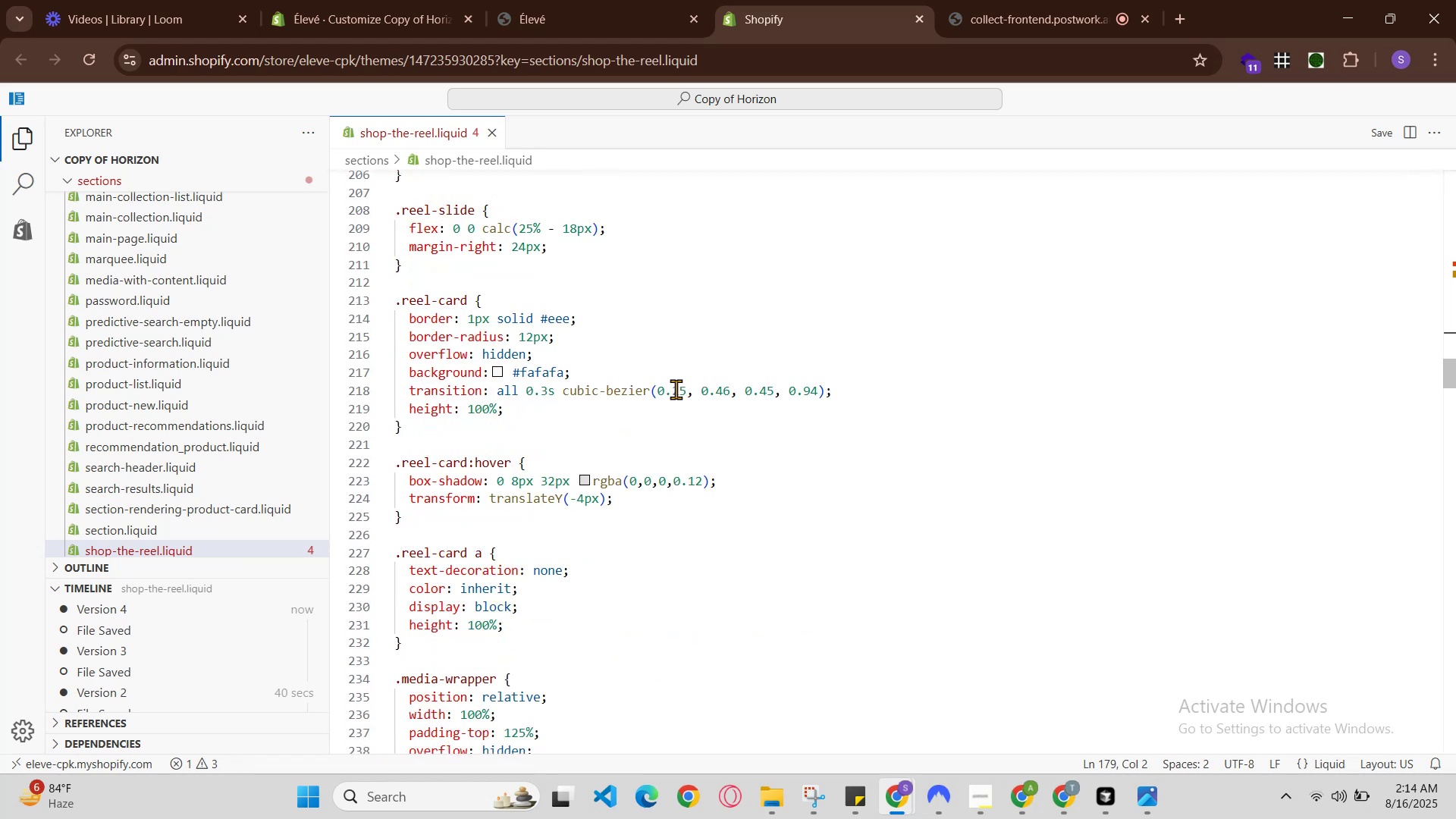 
left_click([629, 505])
 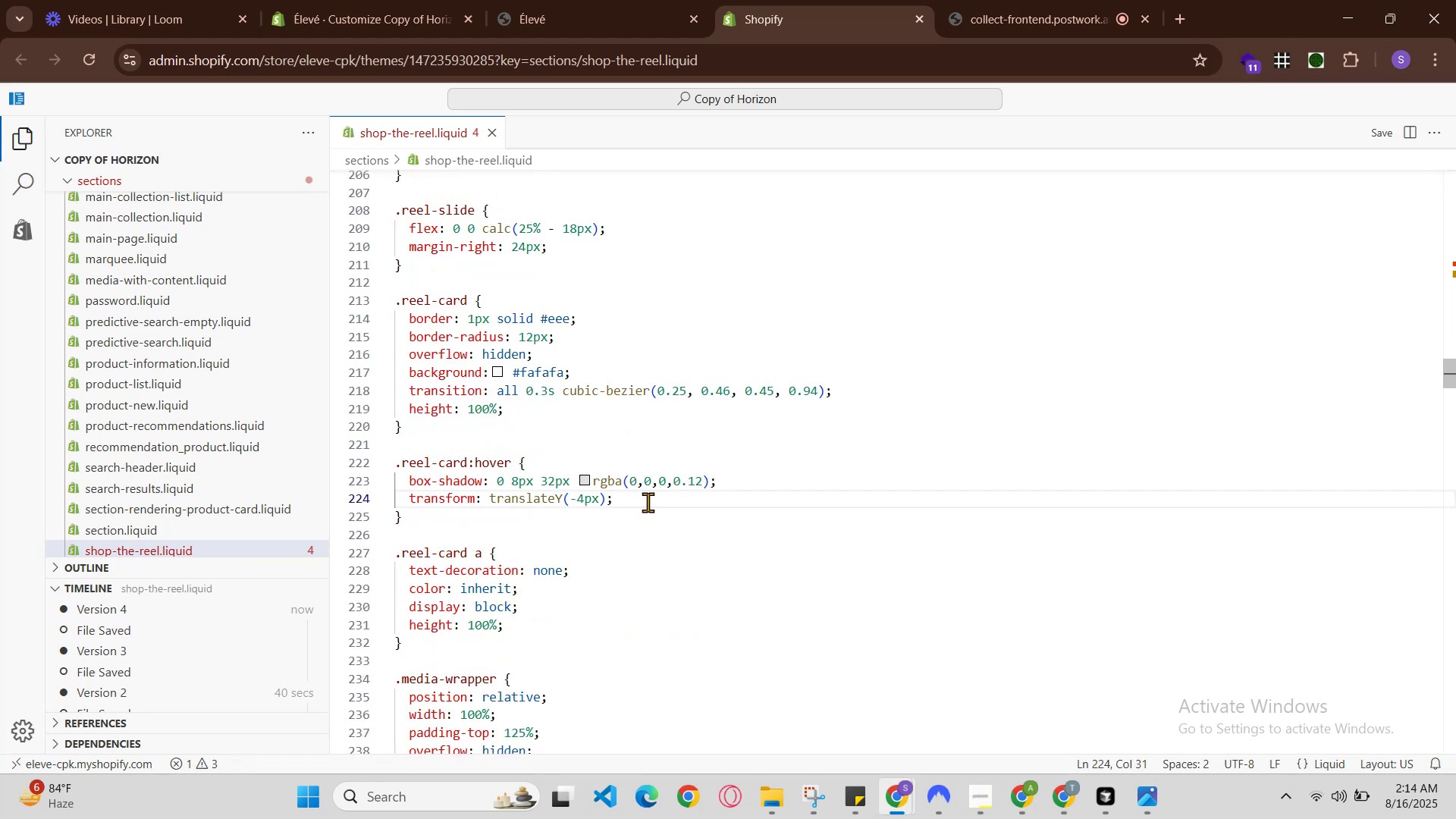 
key(Enter)
 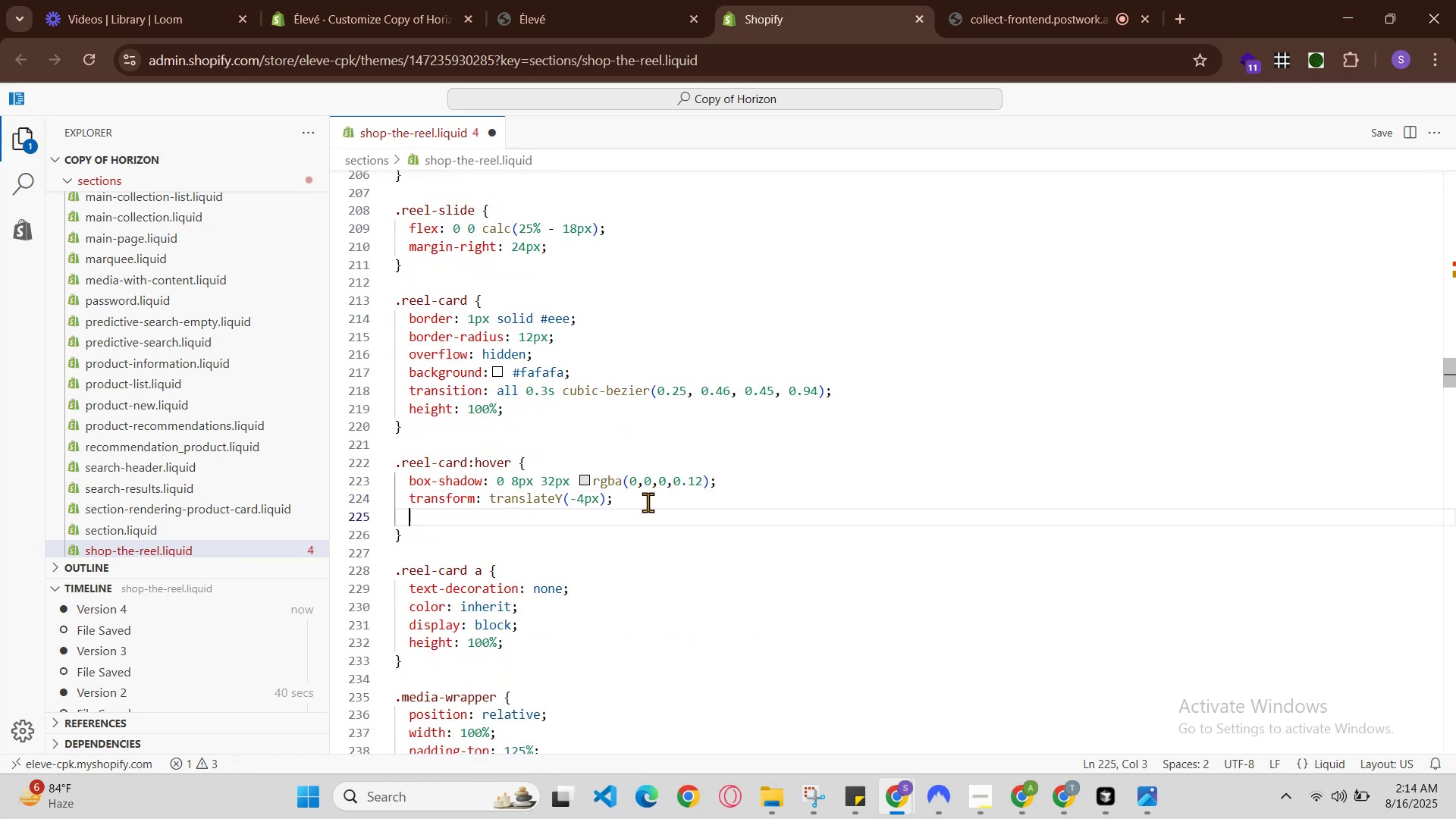 
key(Control+V)
 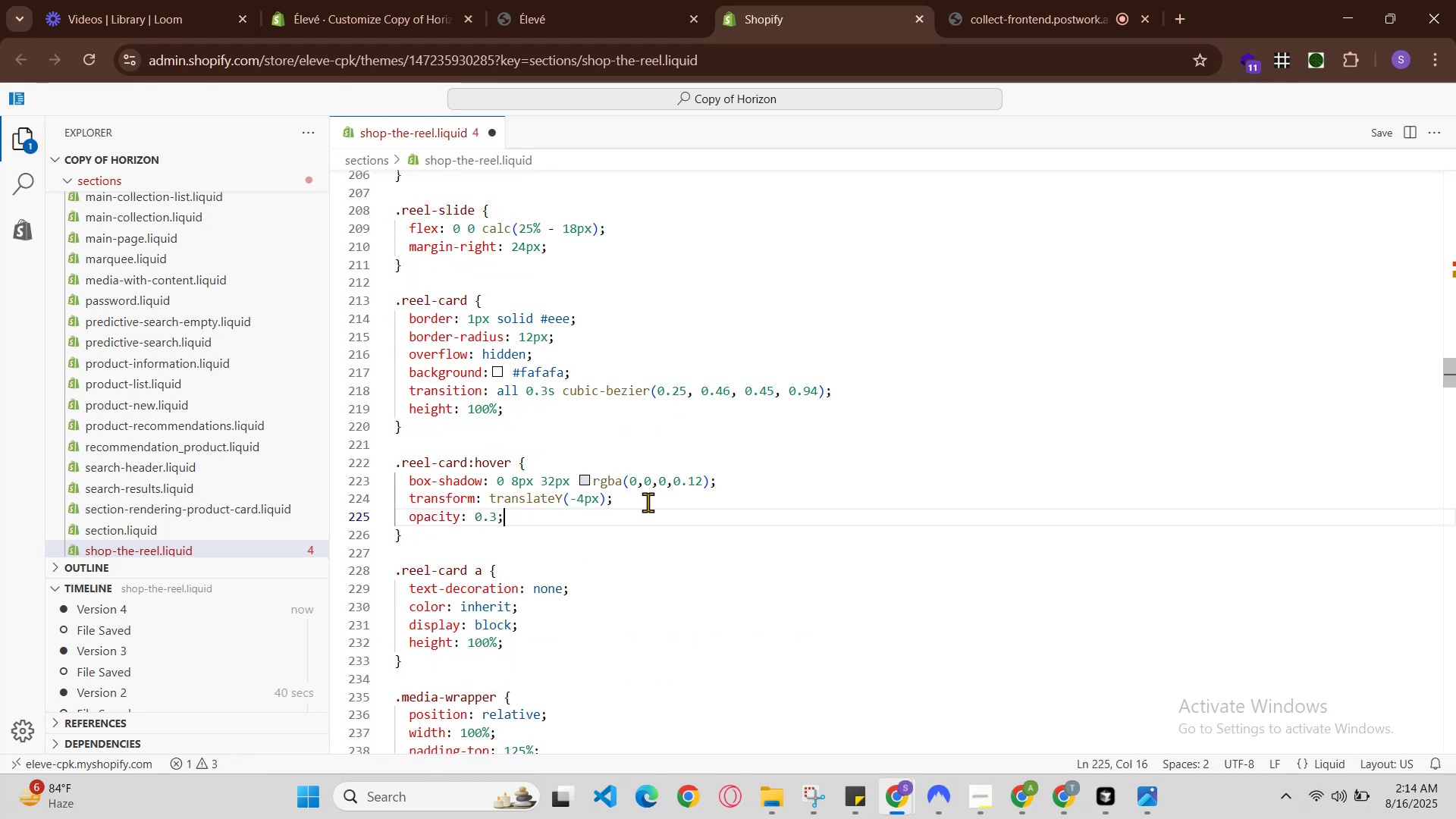 
hold_key(key=ControlLeft, duration=0.65)
 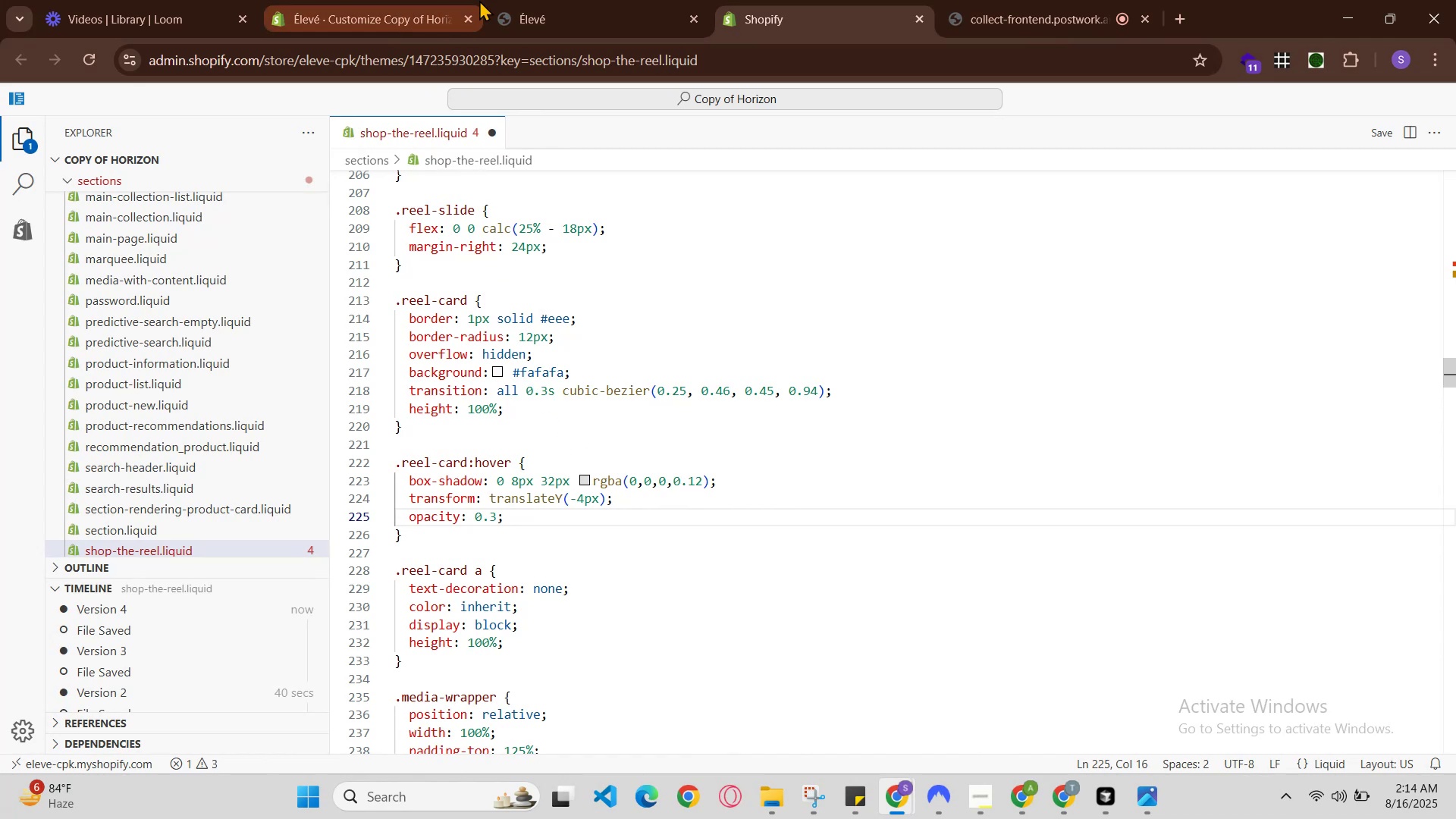 
hold_key(key=S, duration=0.42)
 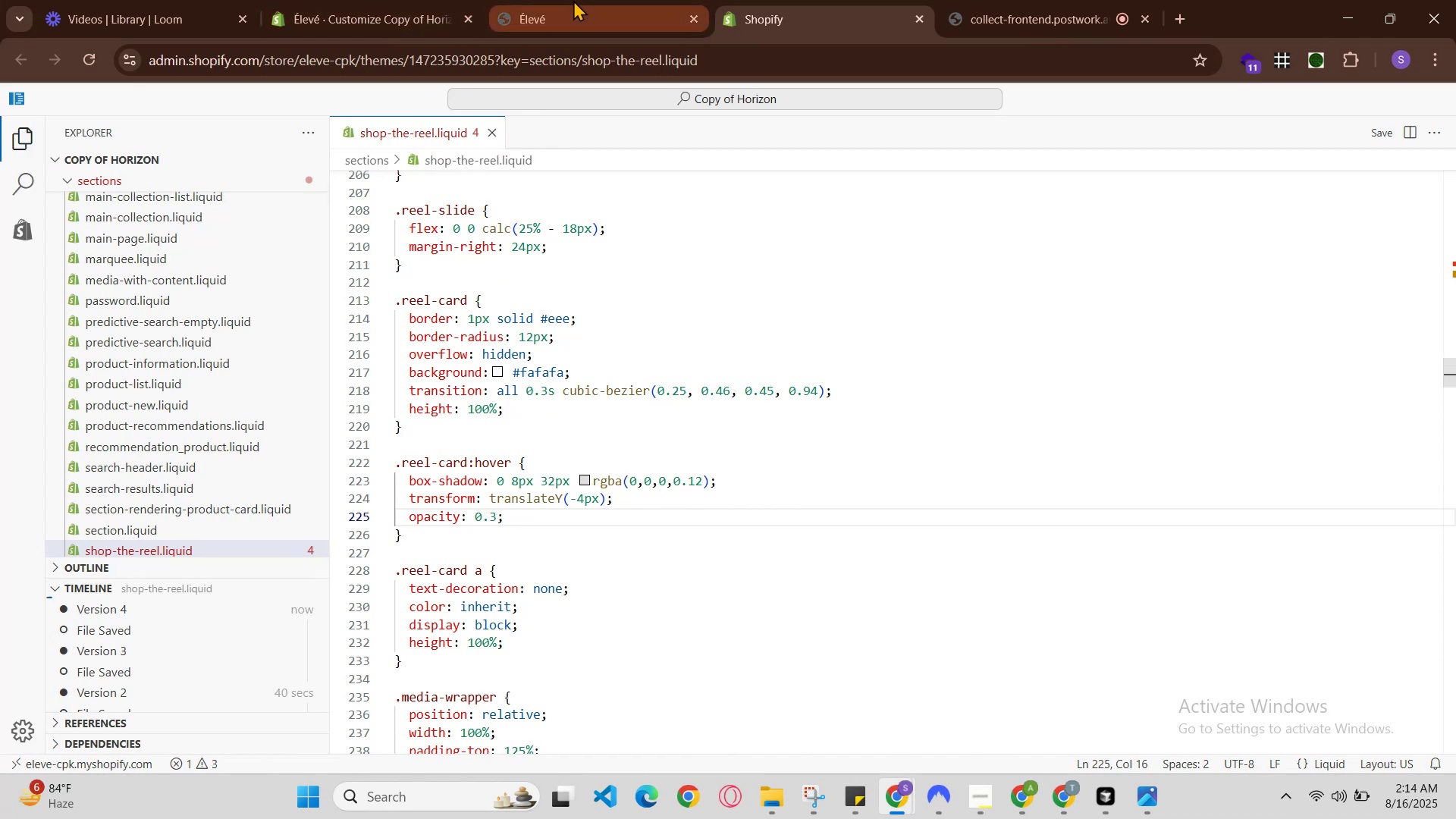 
left_click([574, 0])
 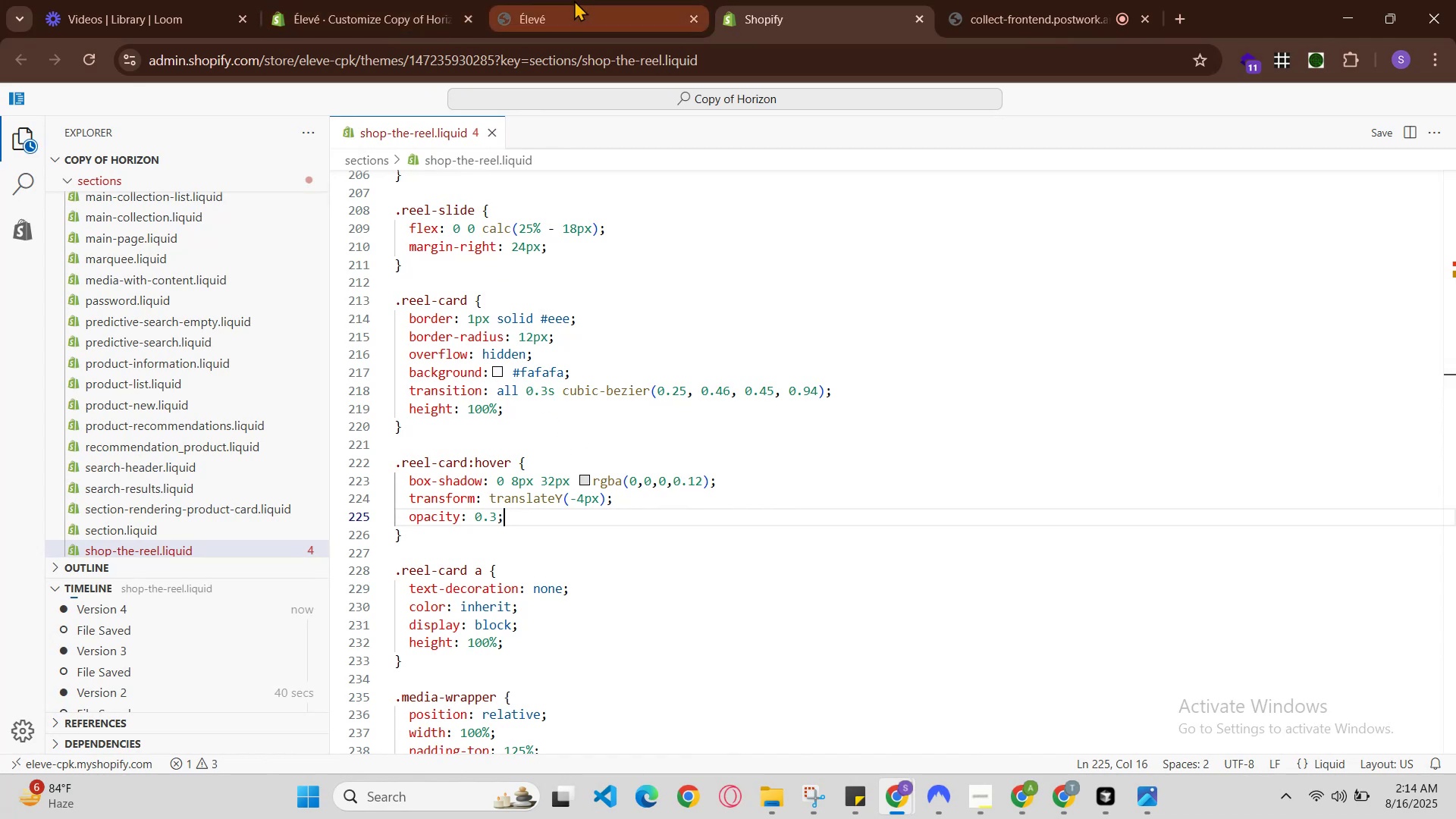 
key(Control+R)
 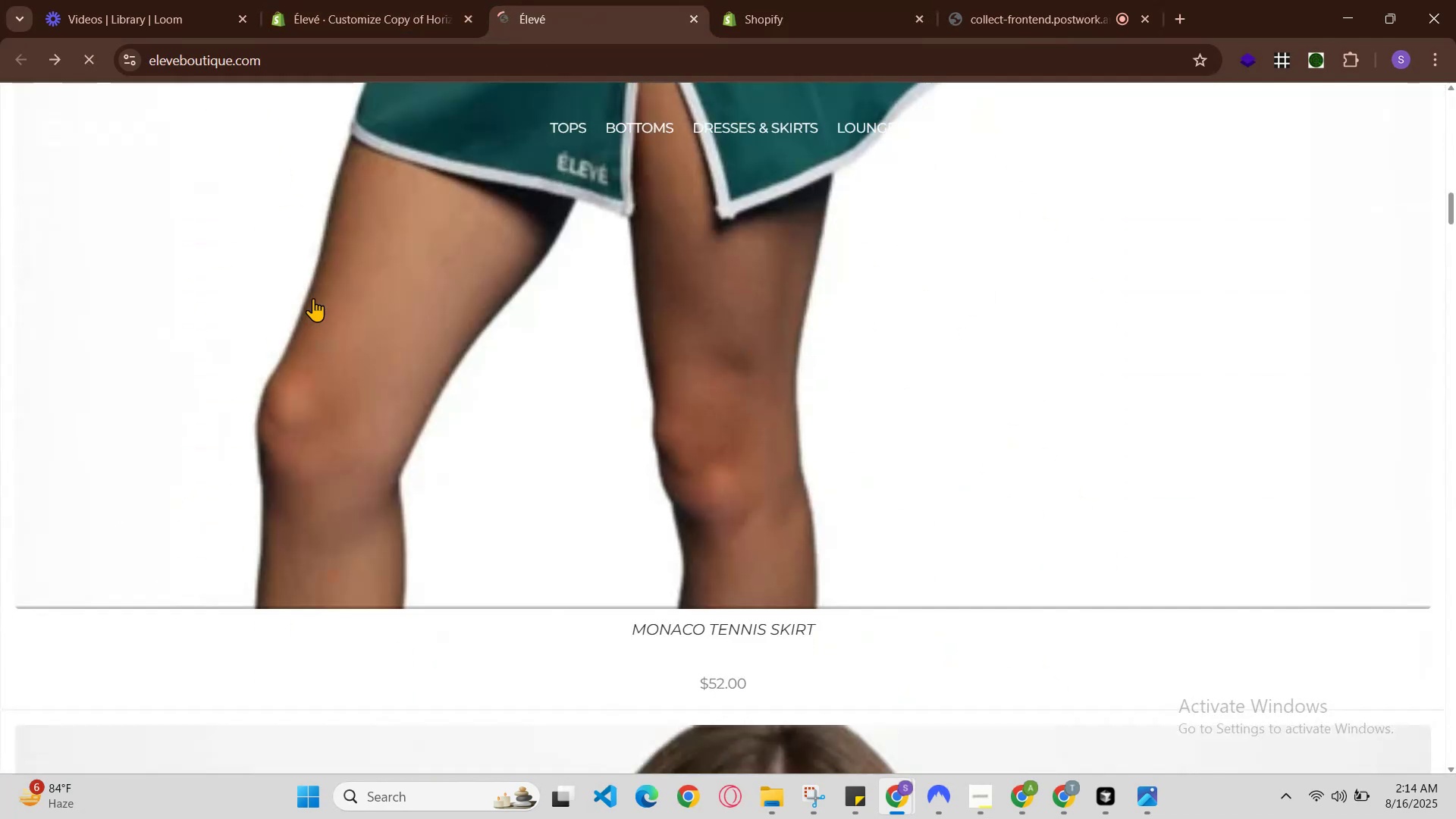 
scroll: coordinate [334, 369], scroll_direction: none, amount: 0.0
 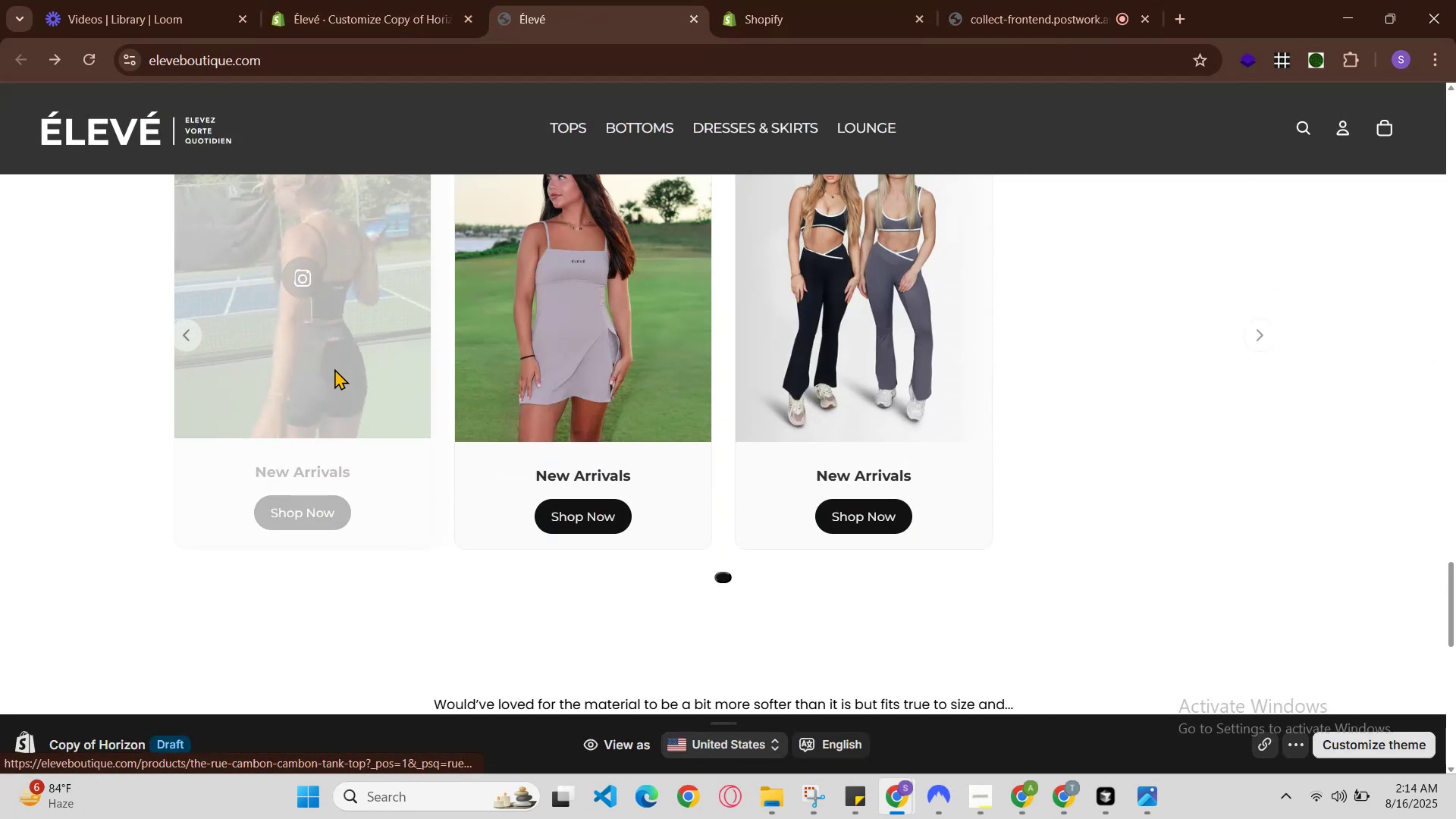 
scroll: coordinate [311, 354], scroll_direction: up, amount: 1.0
 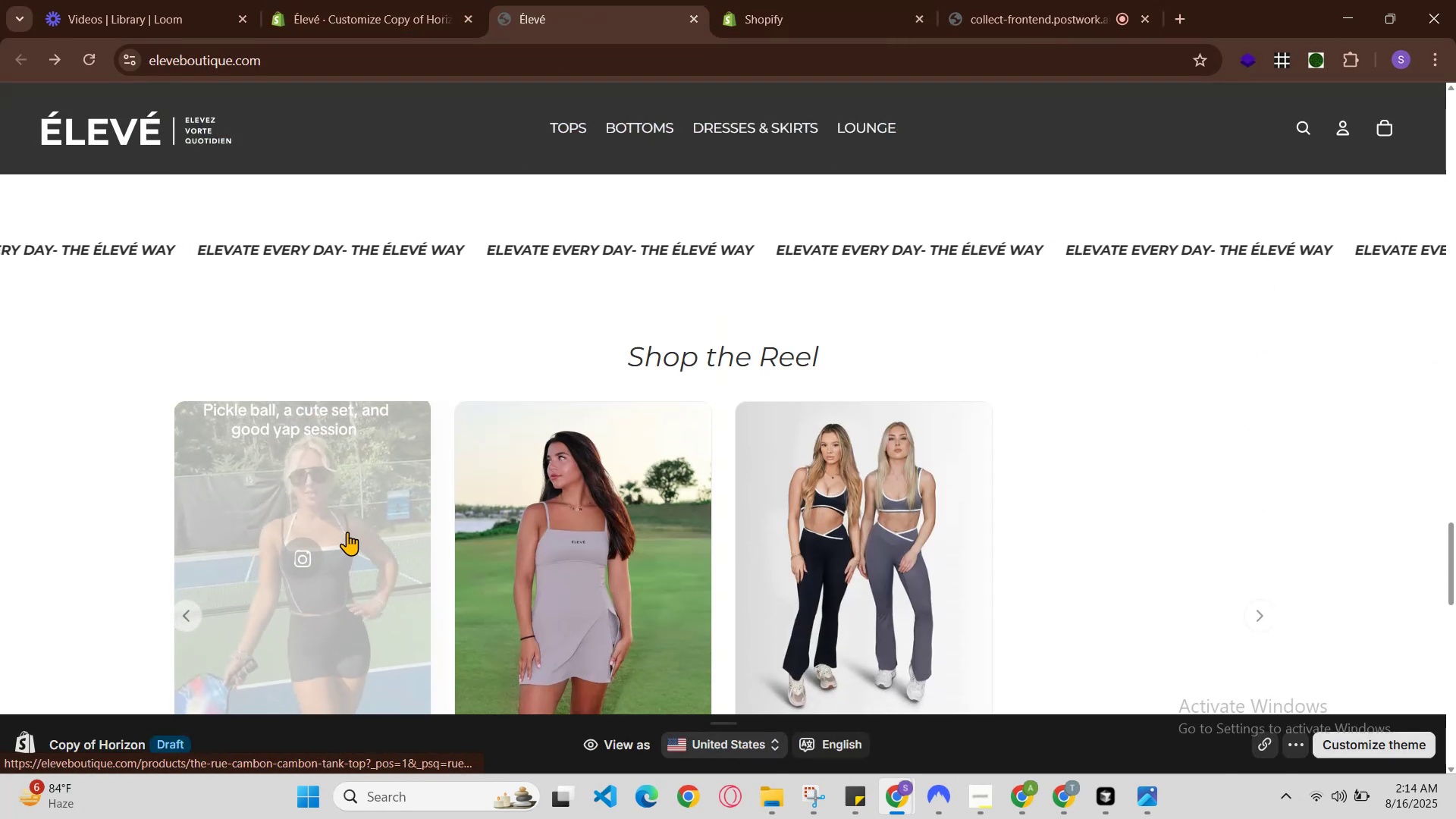 
left_click([770, 0])
 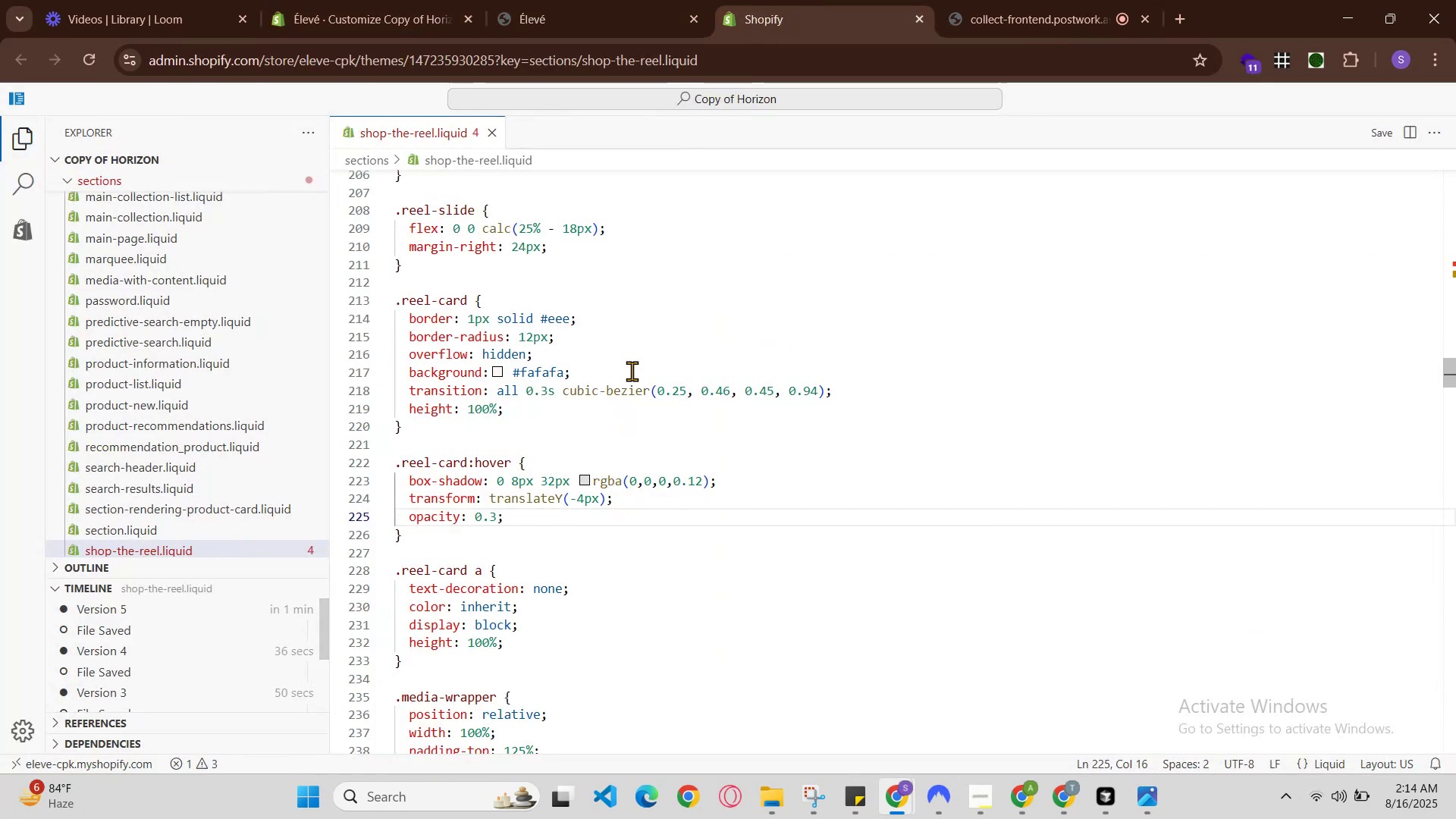 
key(ArrowLeft)
 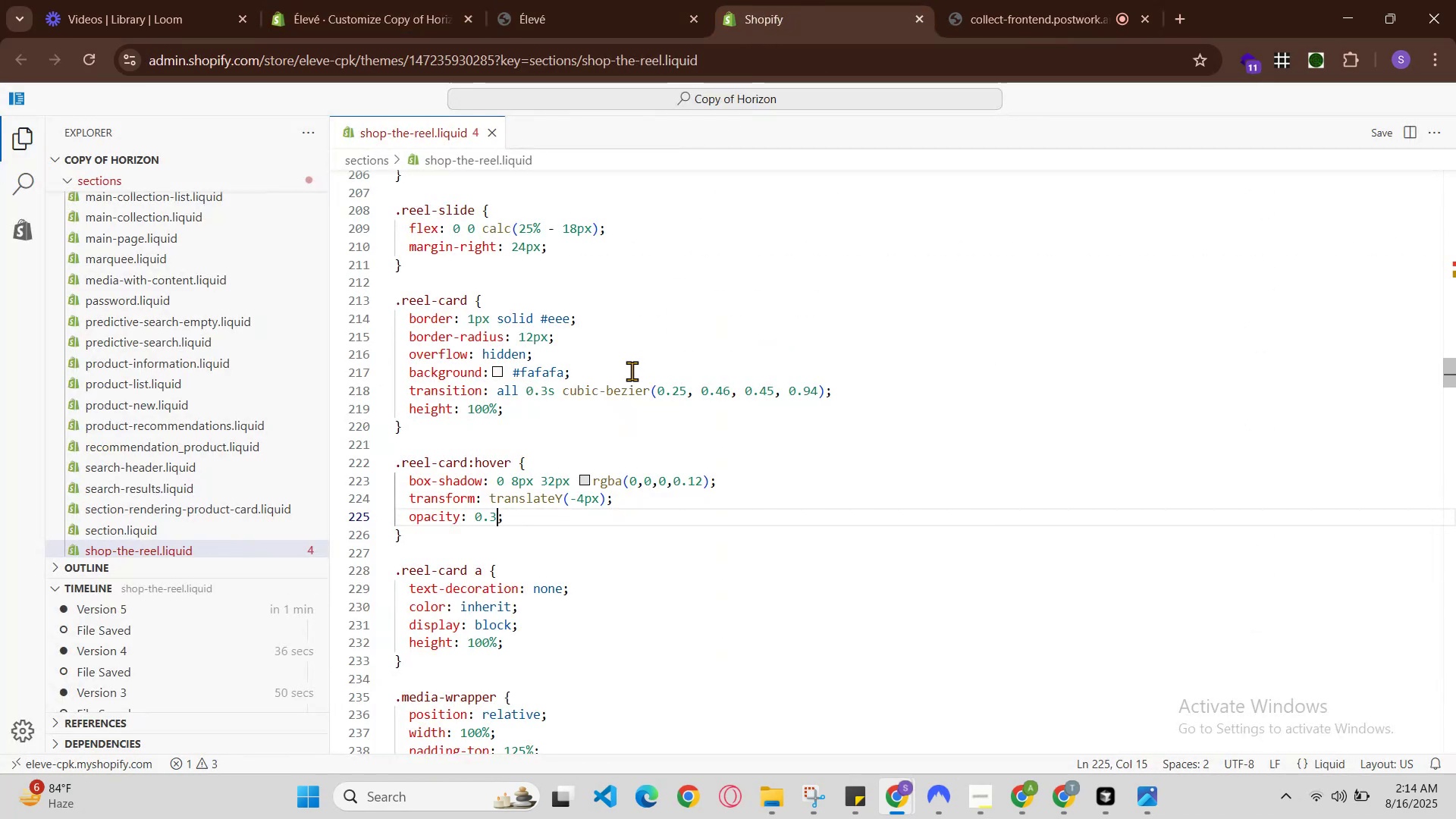 
key(Backspace)
 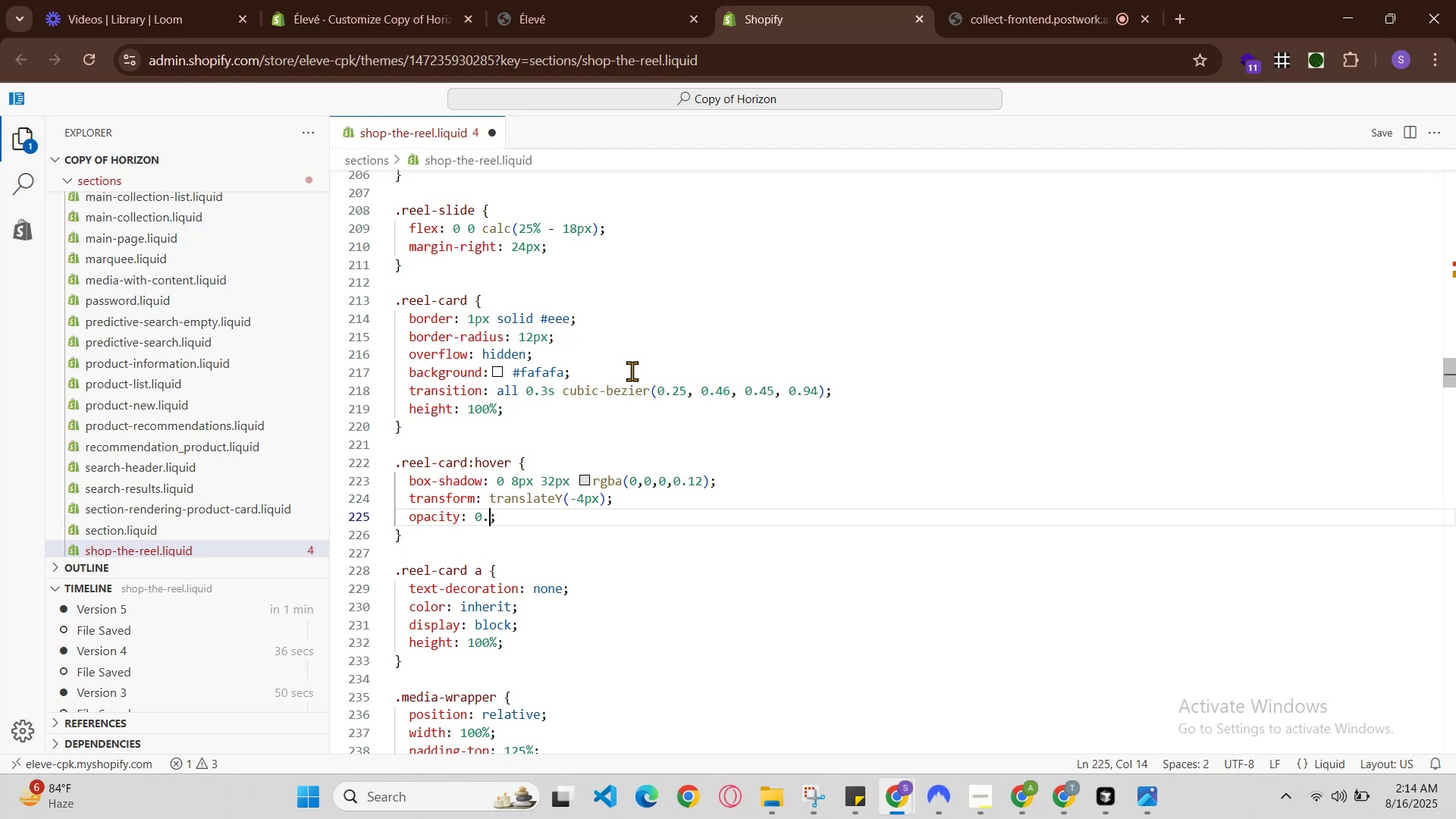 
key(2)
 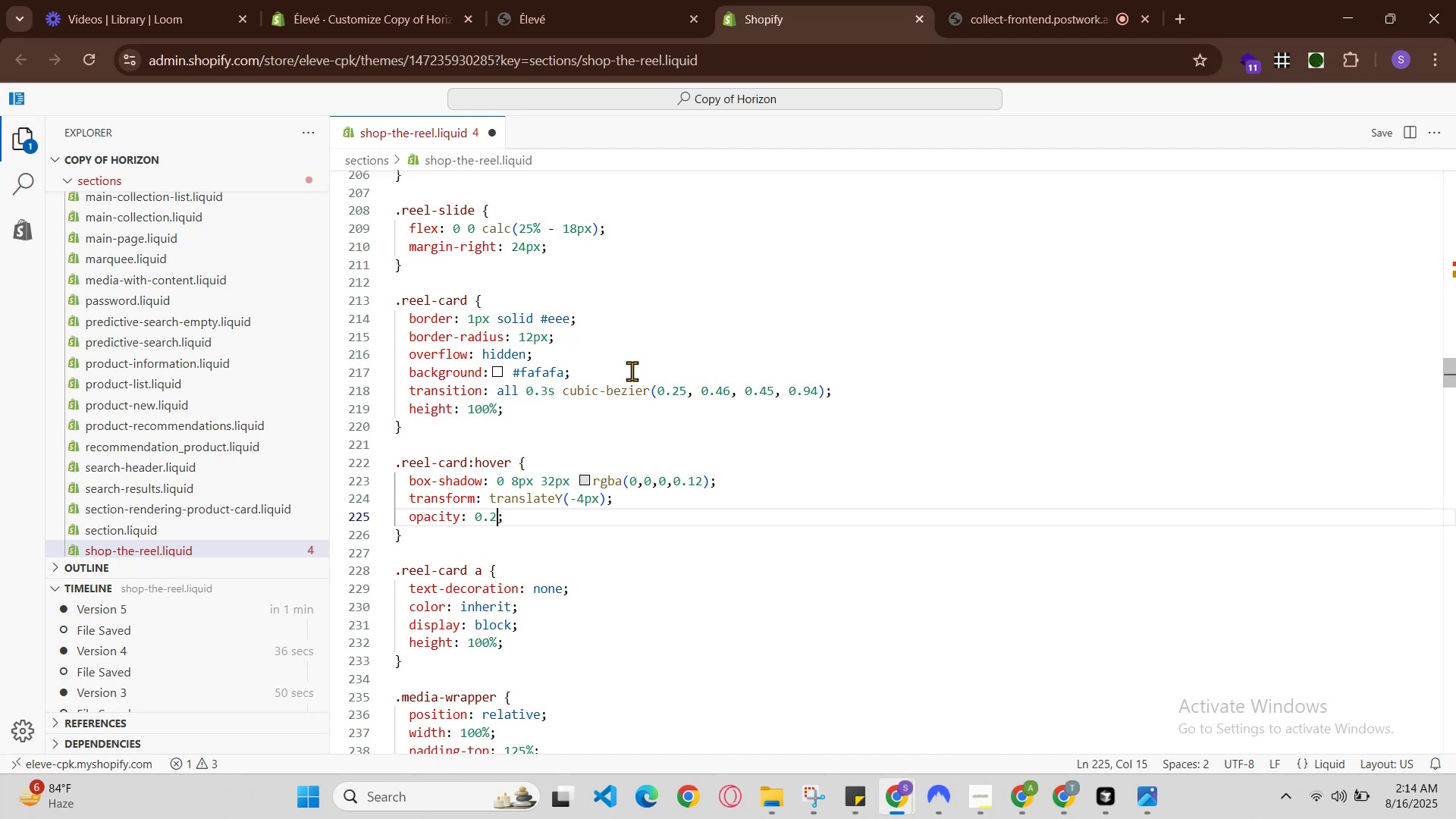 
key(Backspace)
 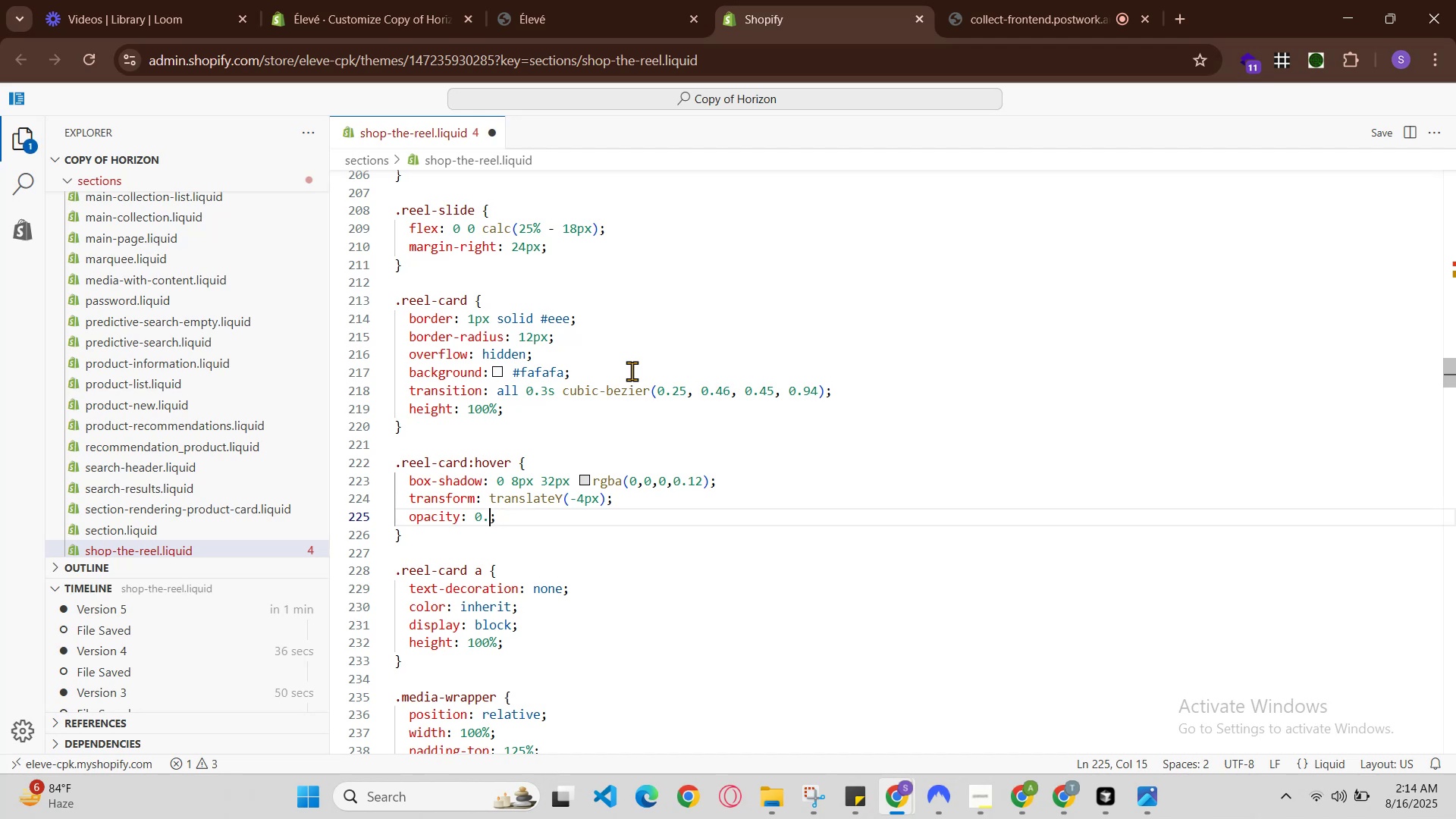 
key(3)
 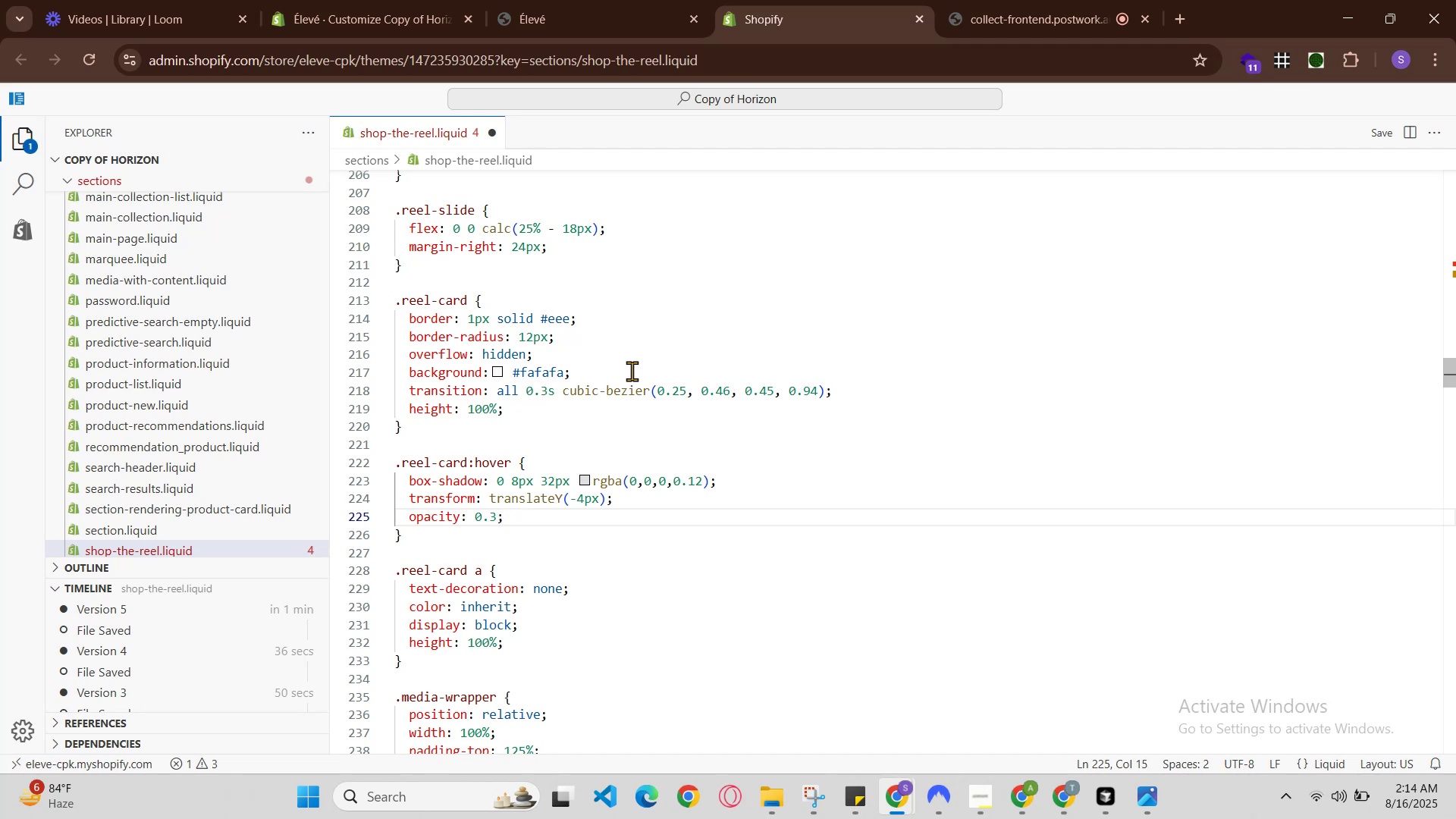 
key(Backspace)
 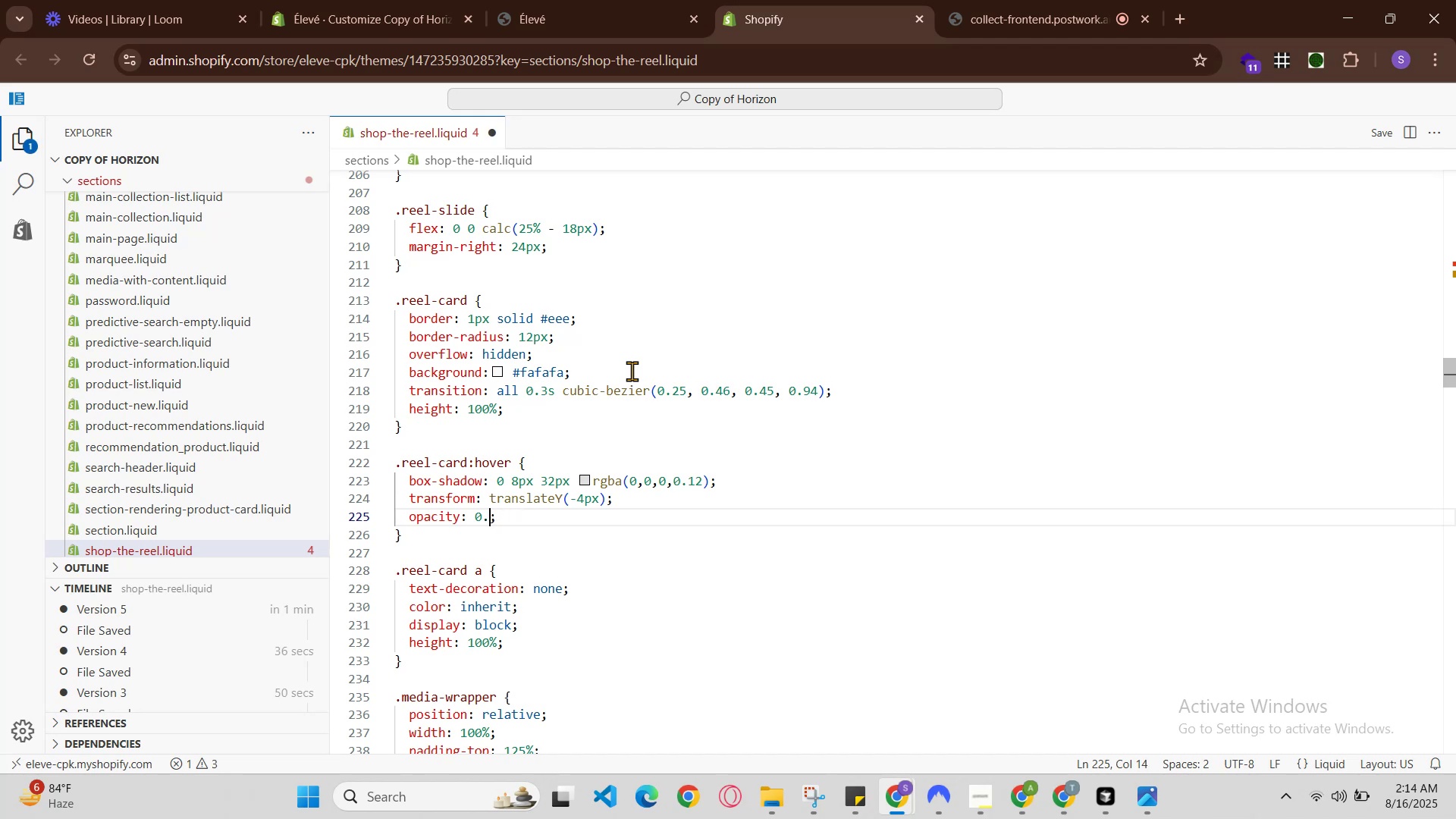 
key(Backspace)
 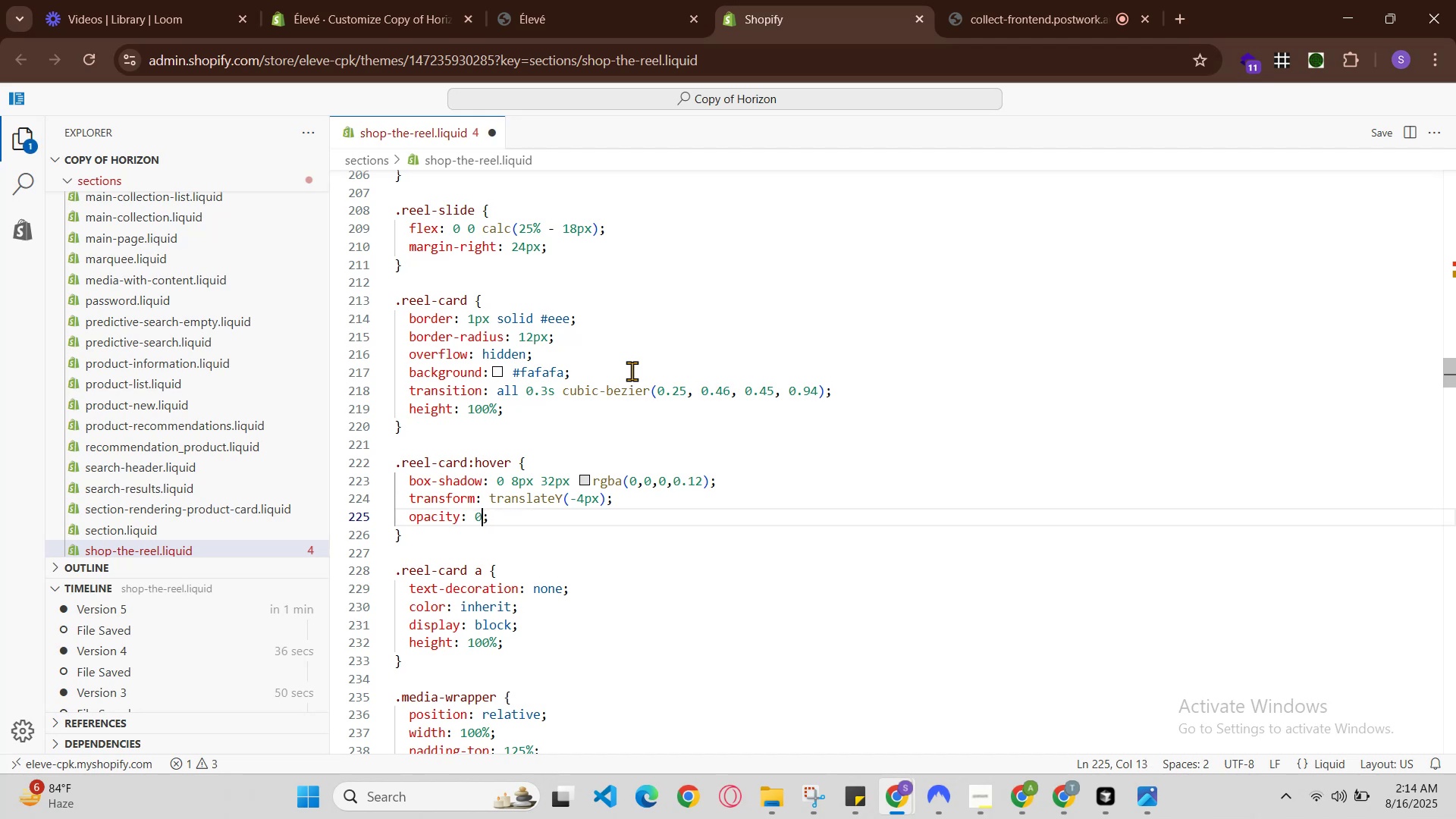 
key(1)
 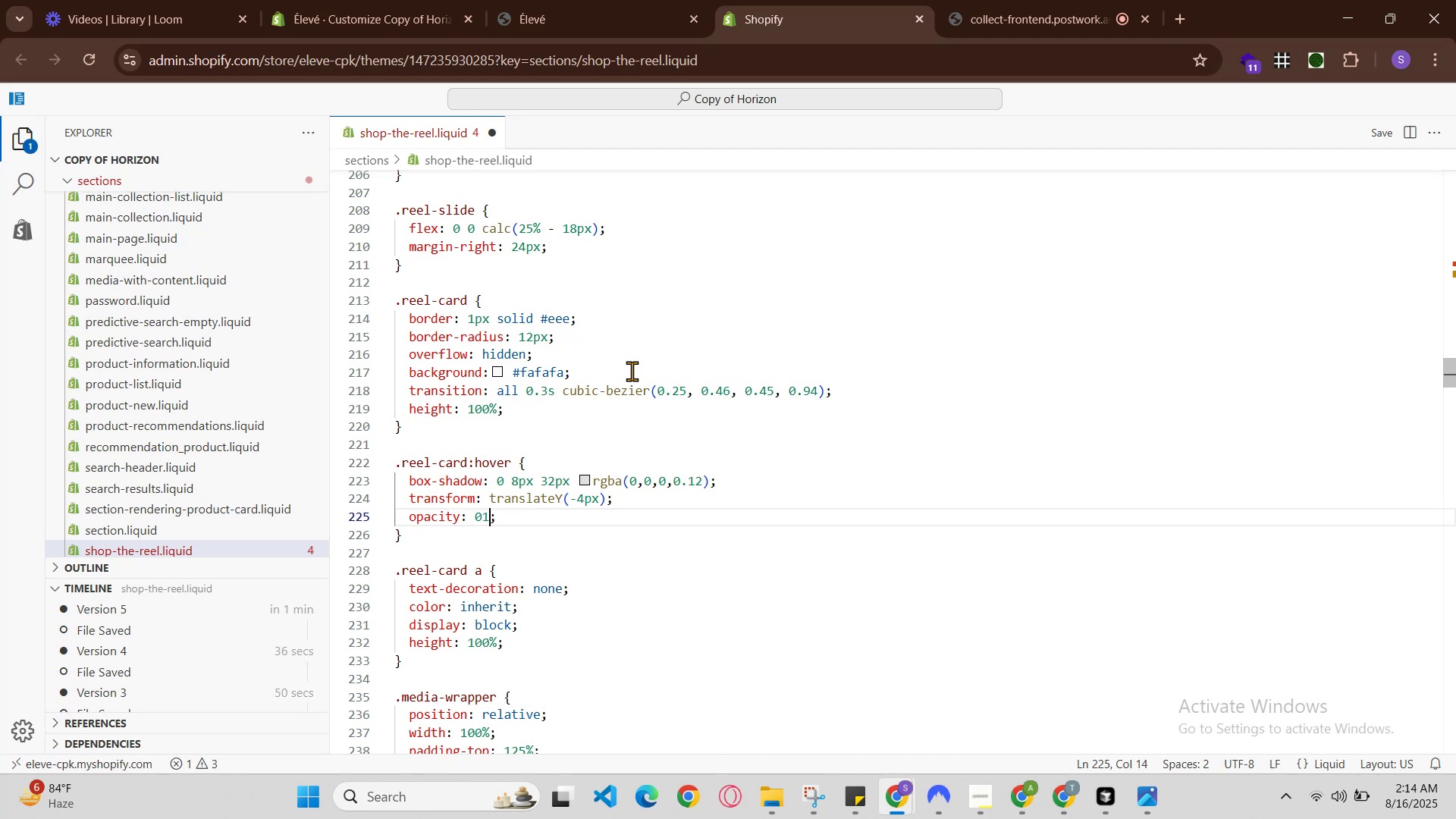 
key(Backspace)
 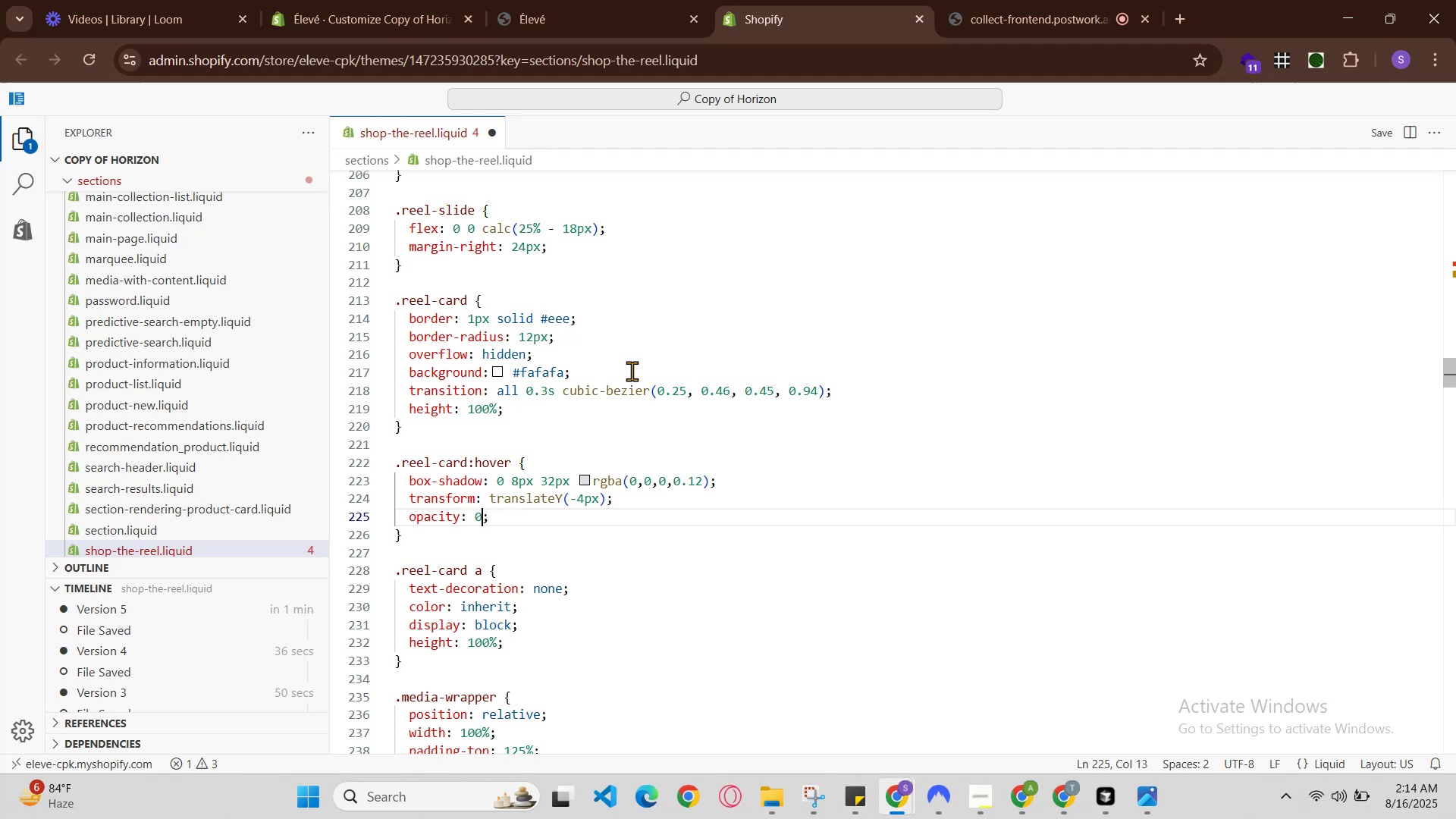 
key(Backspace)
 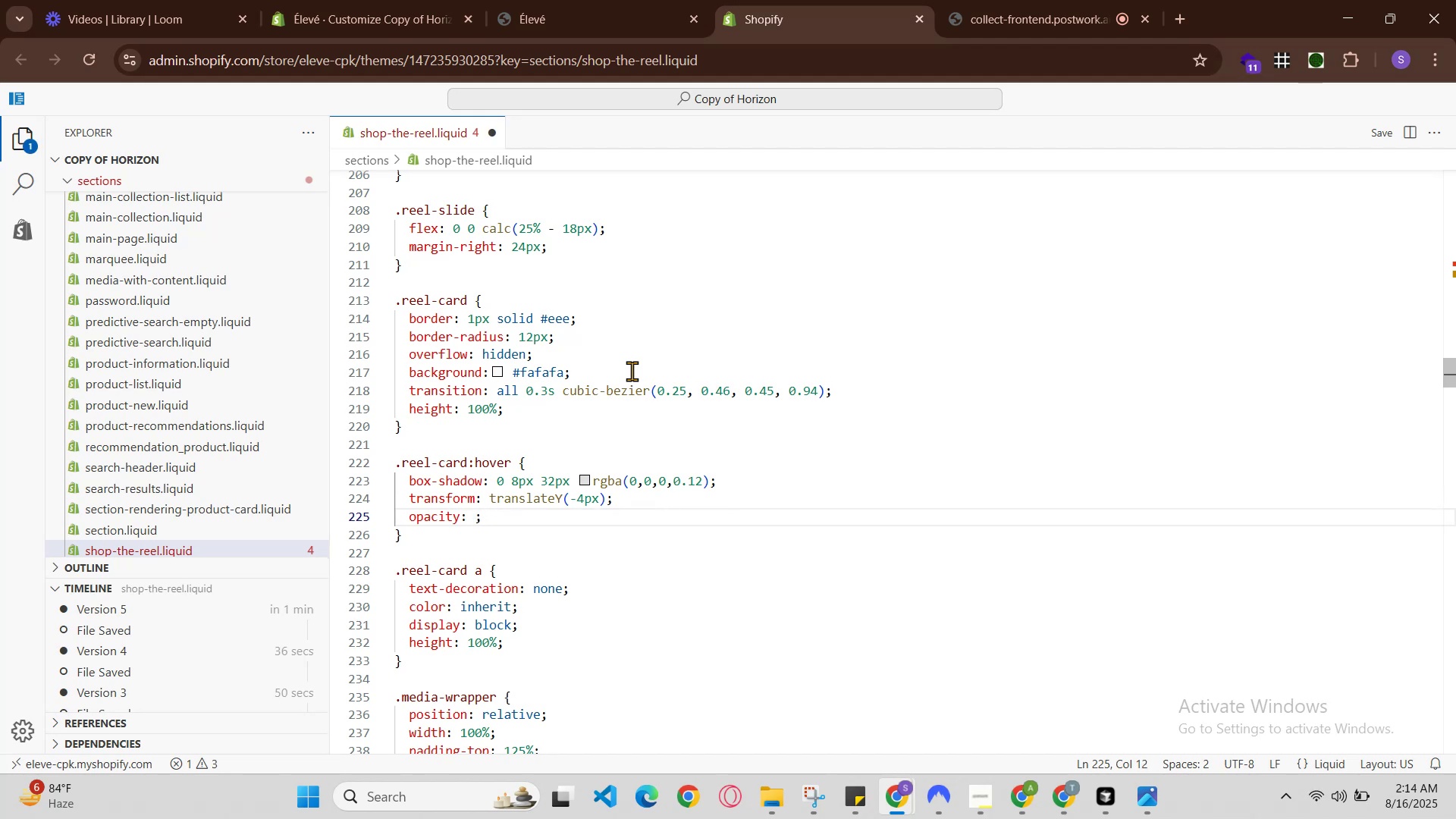 
key(0)
 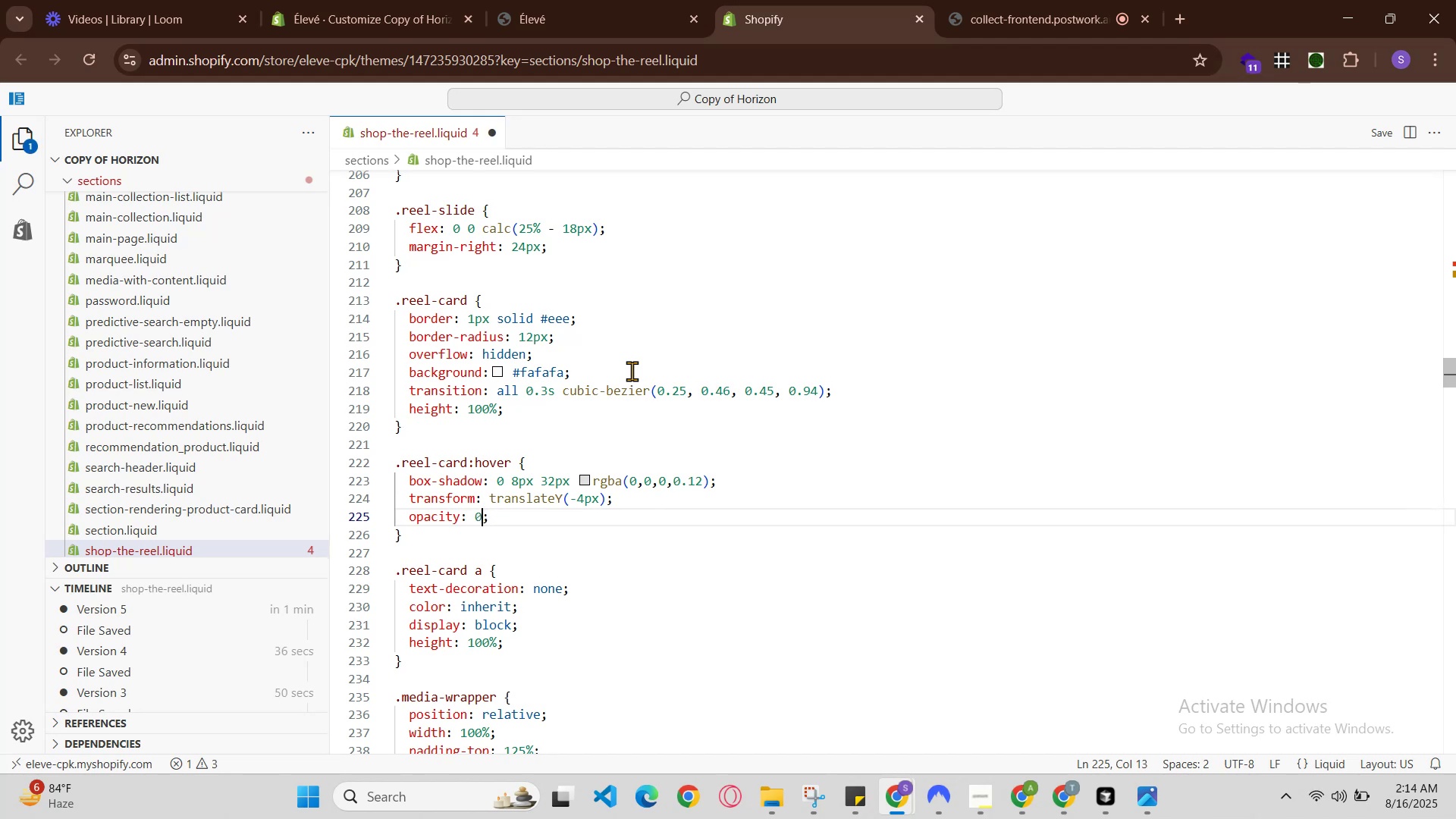 
key(Period)
 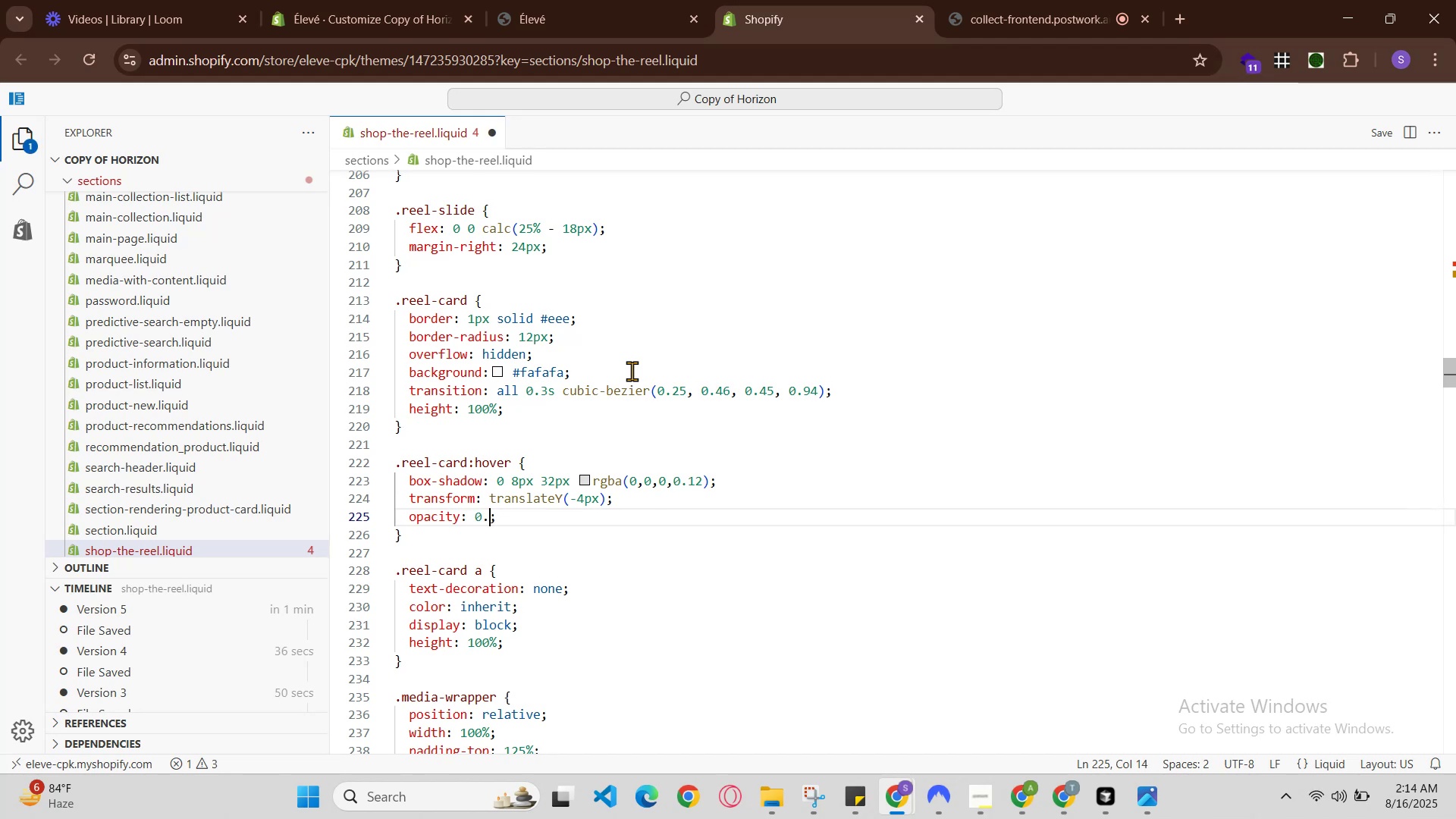 
key(9)
 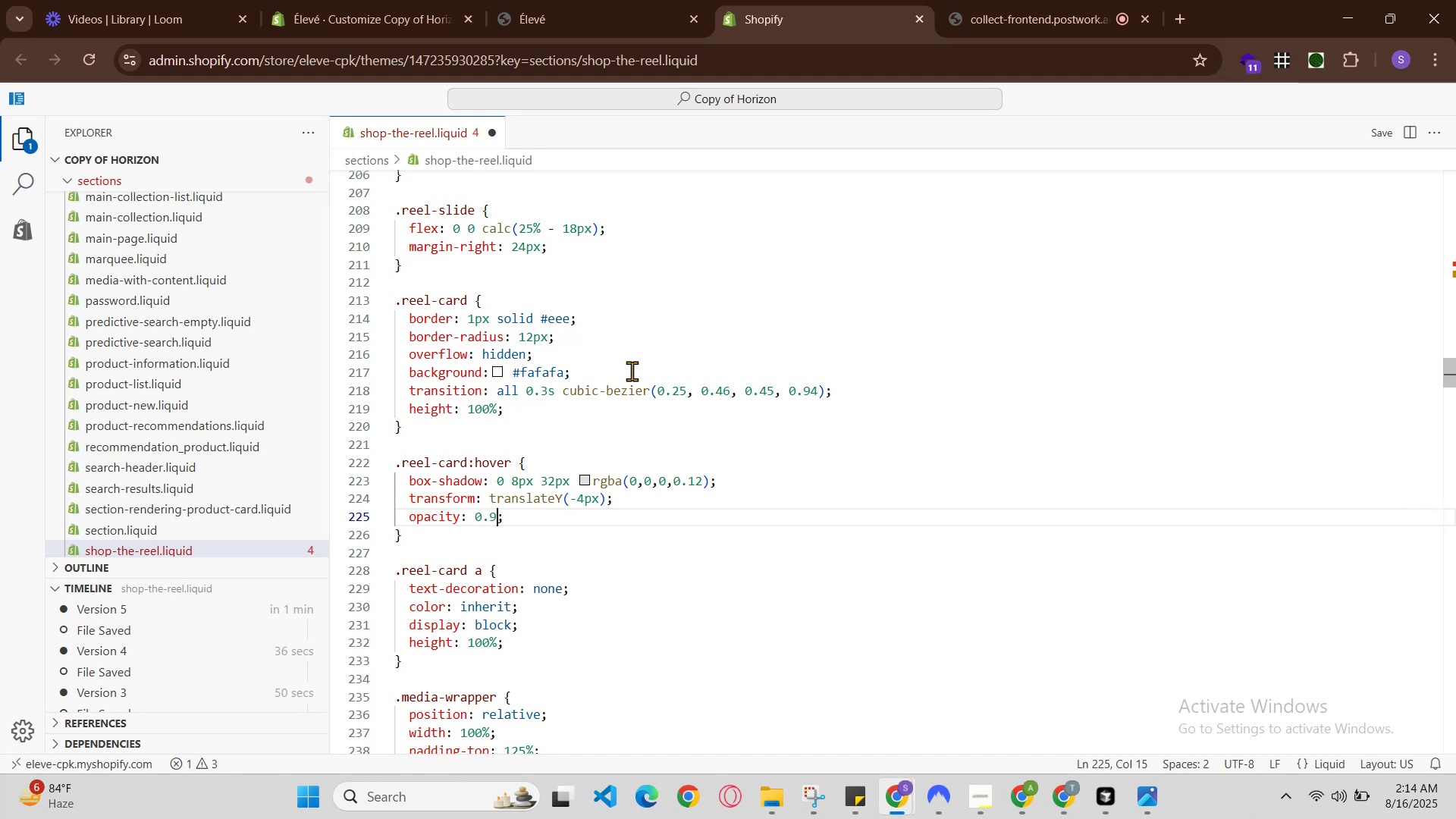 
hold_key(key=ControlLeft, duration=0.62)
 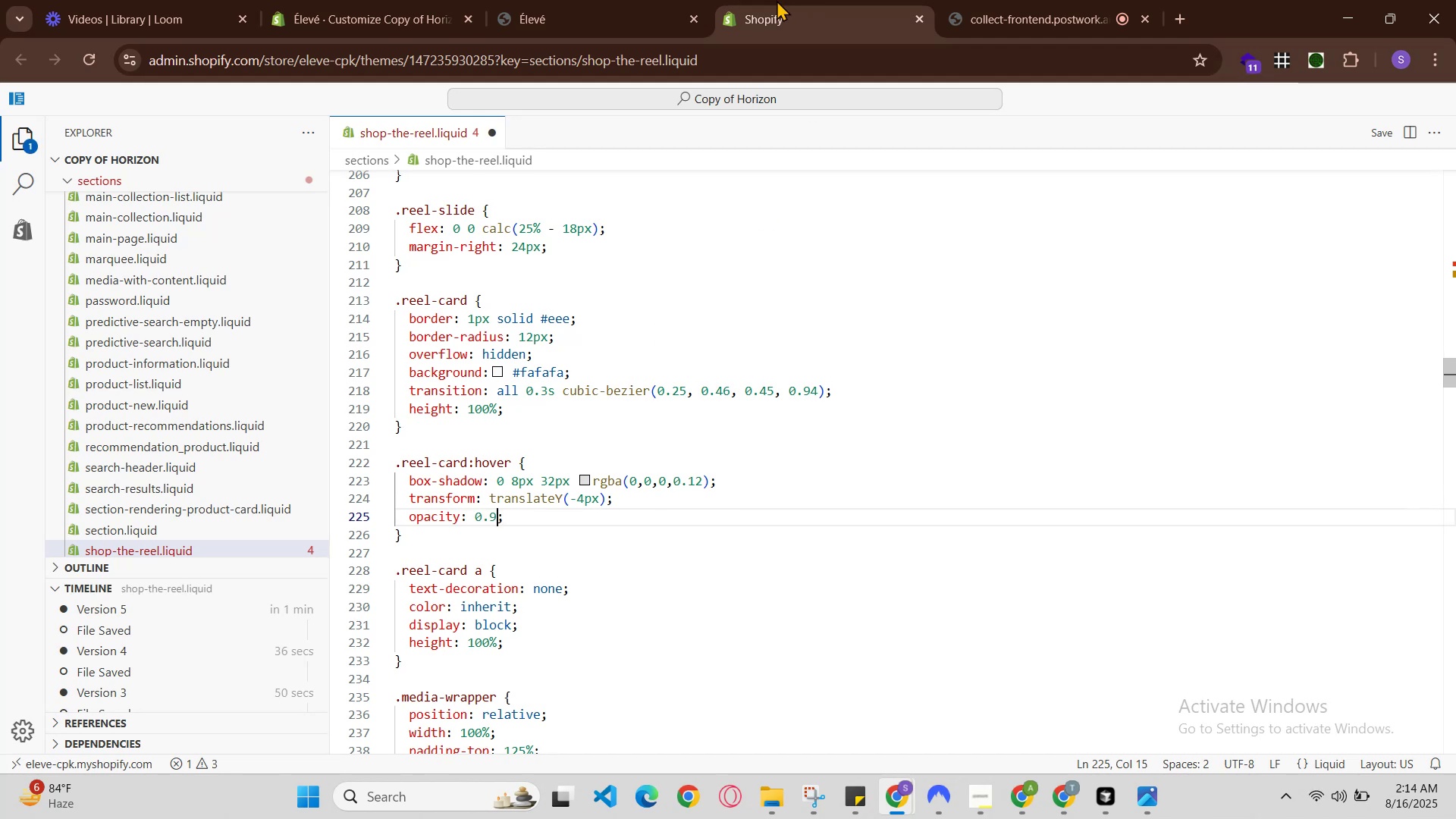 
hold_key(key=S, duration=0.39)
 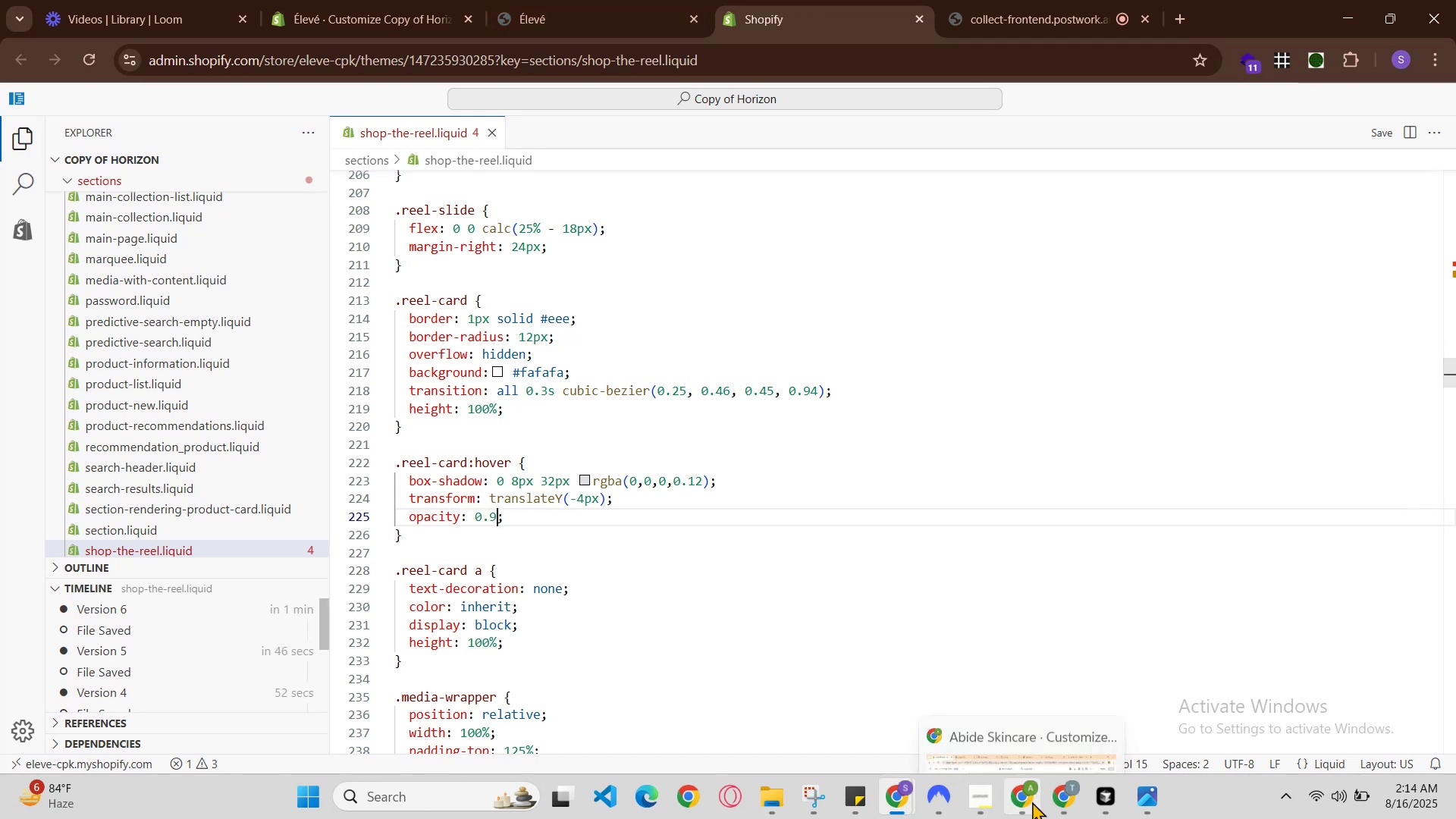 
left_click([905, 789])
 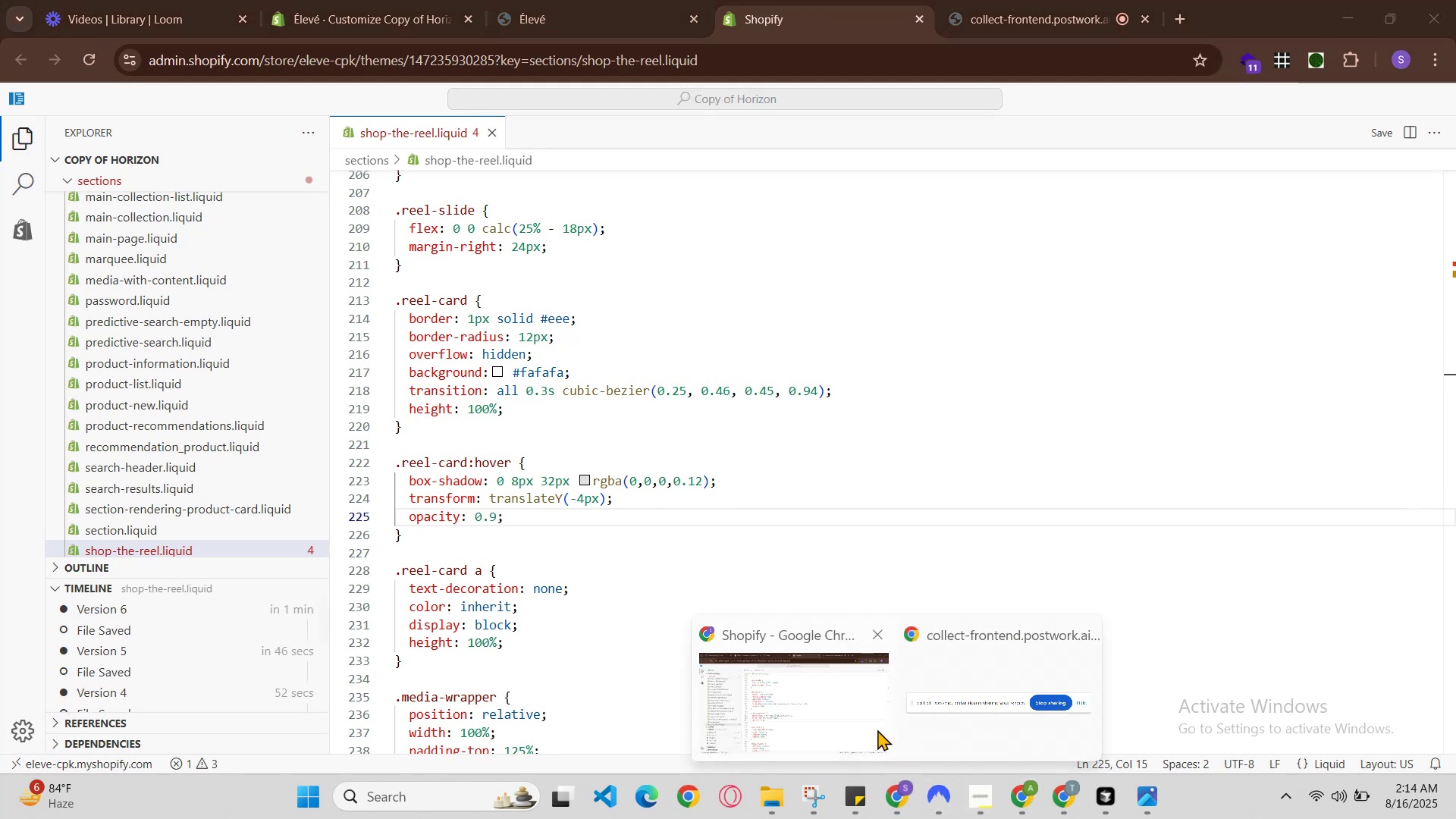 
left_click([870, 726])
 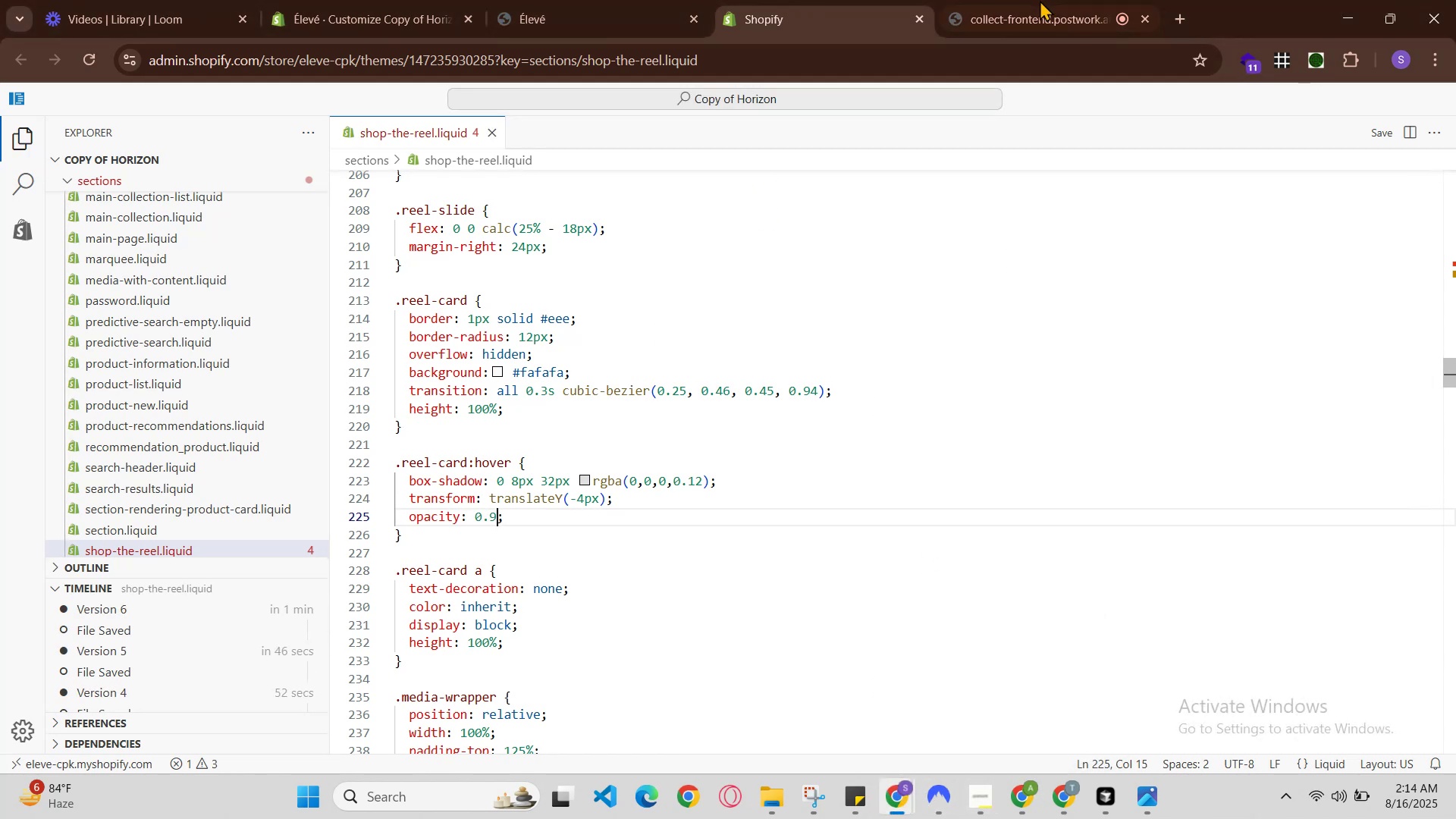 
left_click([1040, 0])
 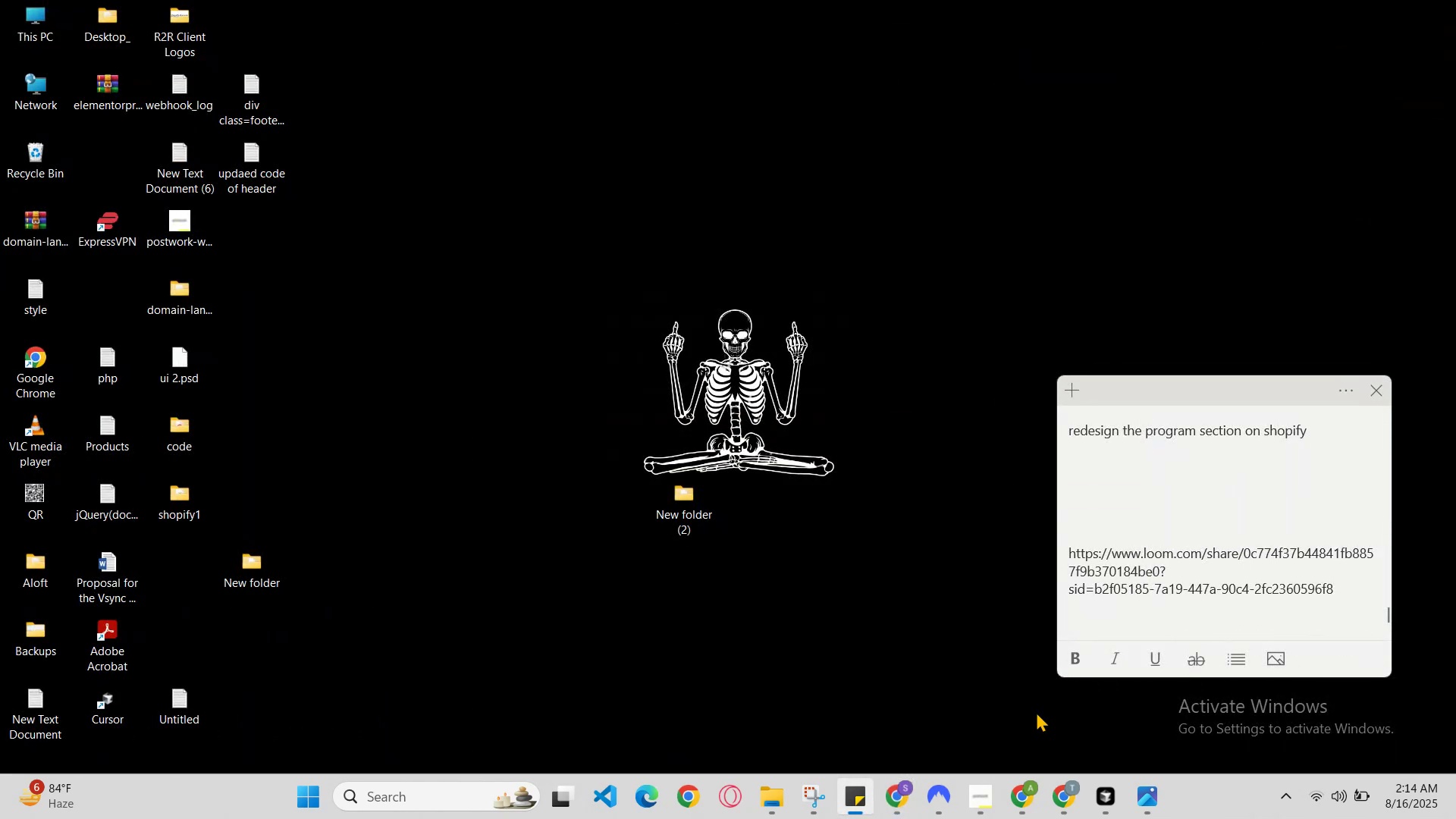 
left_click([1054, 807])
 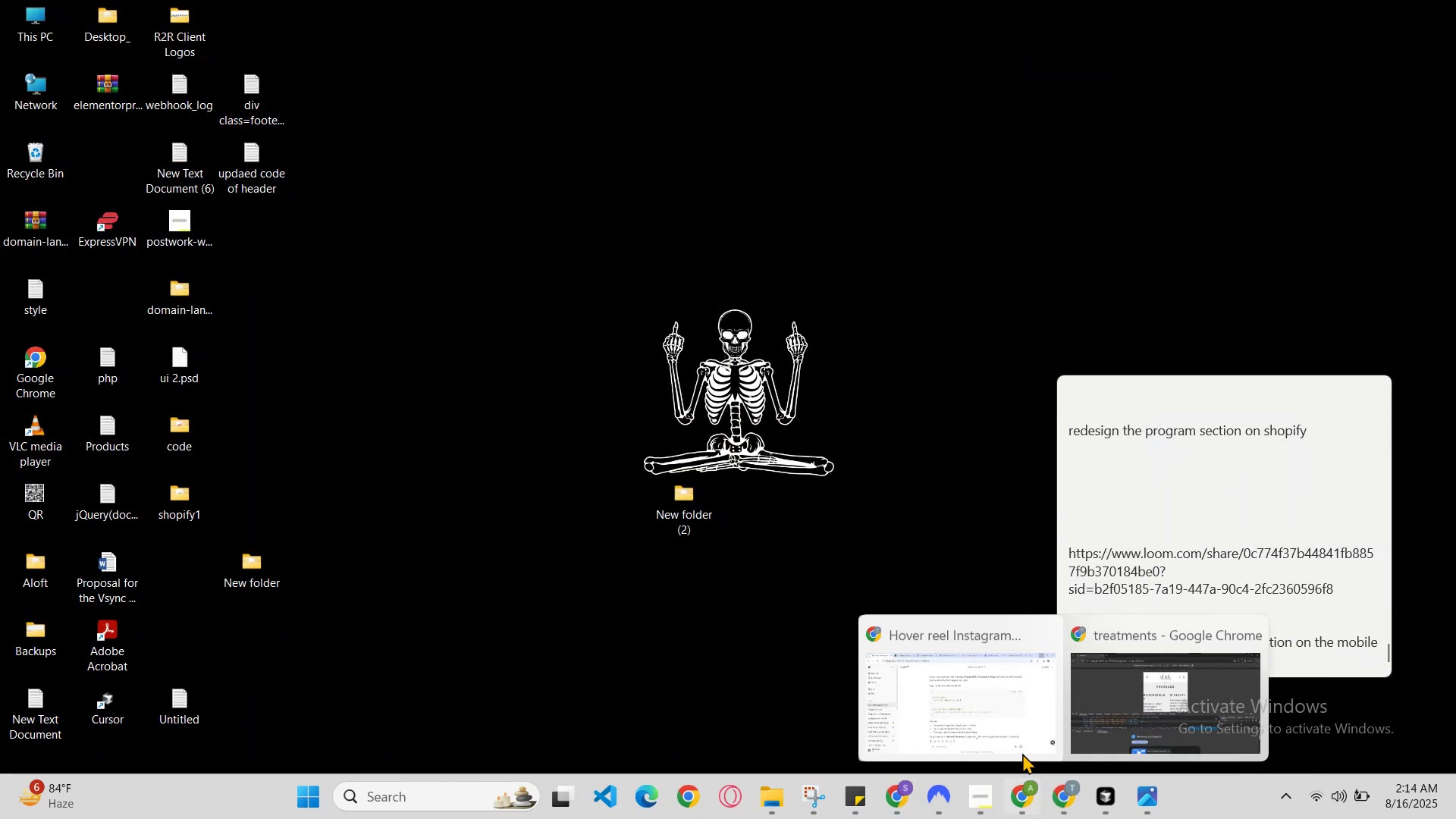 
left_click([1009, 743])
 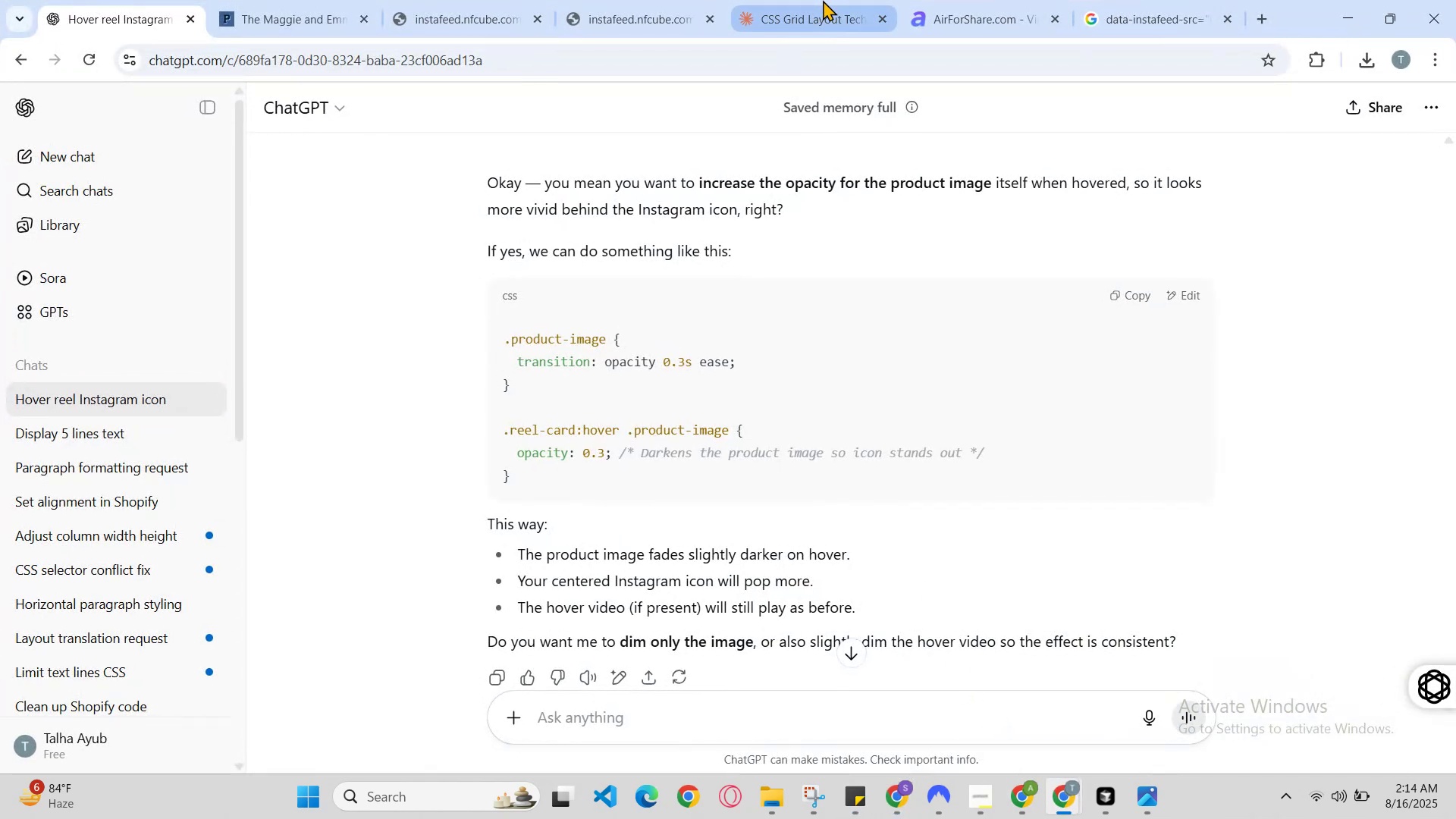 
left_click([679, 1])
 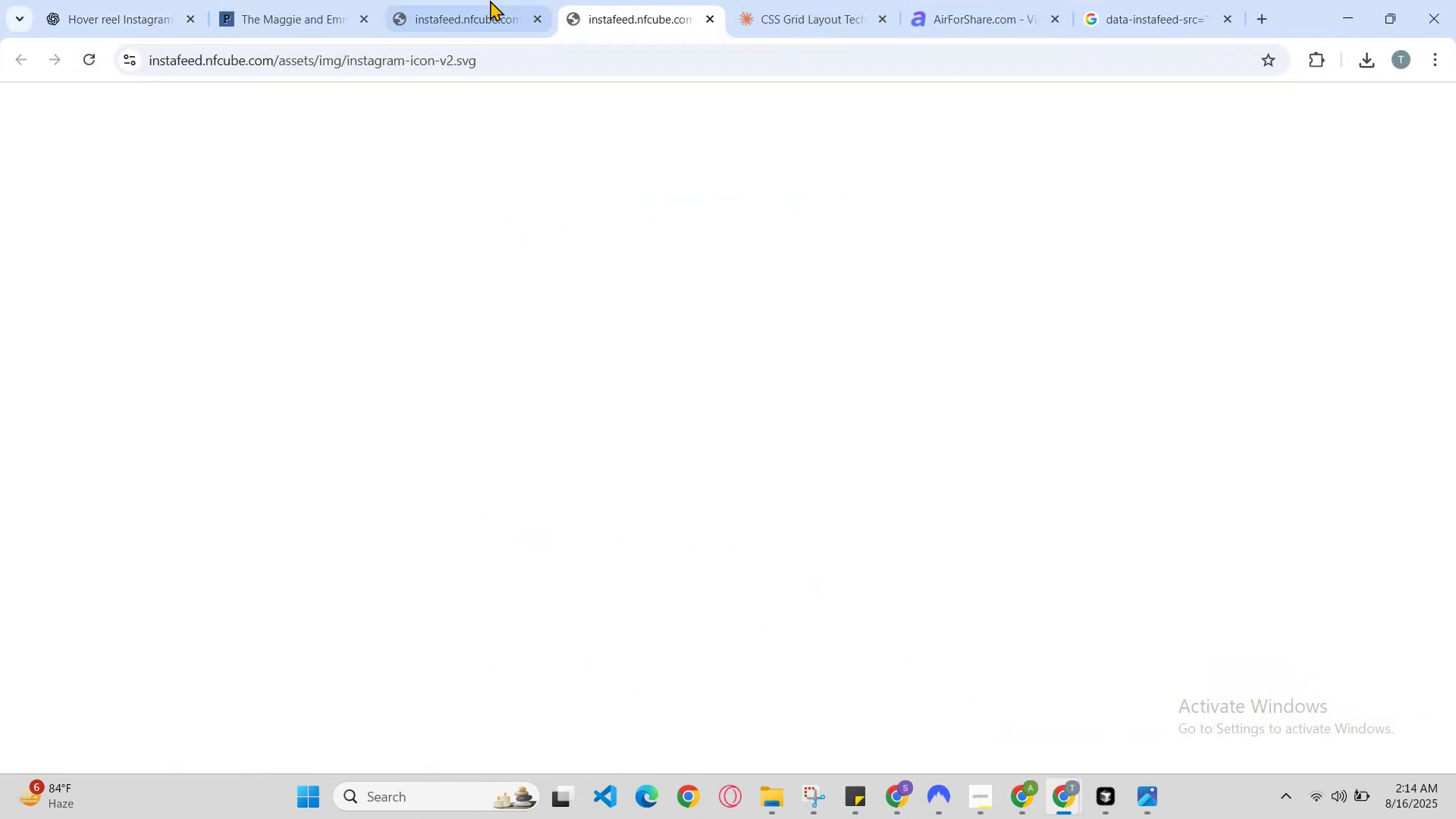 
left_click([418, 0])
 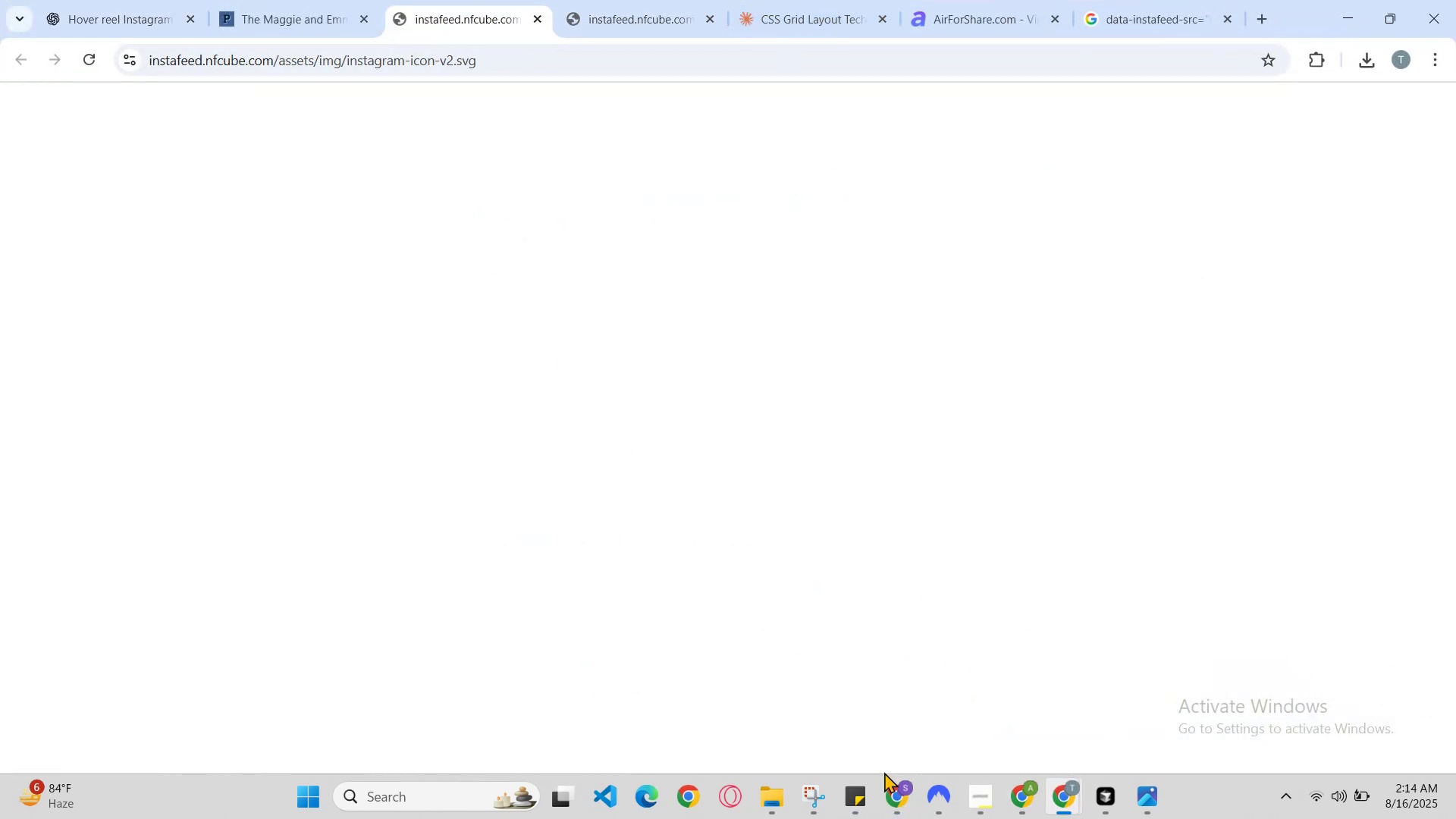 
left_click([893, 783])
 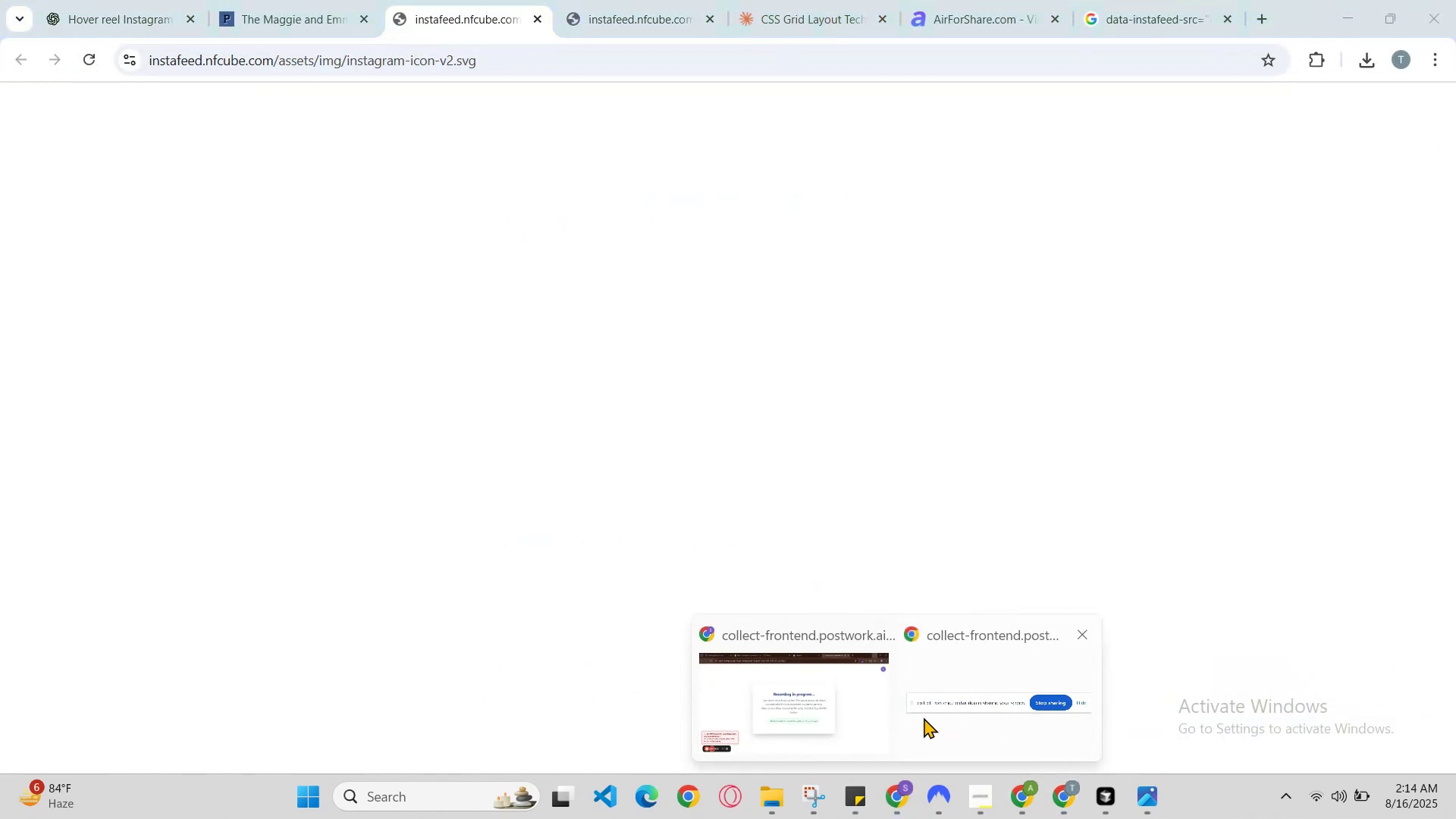 
left_click([848, 711])
 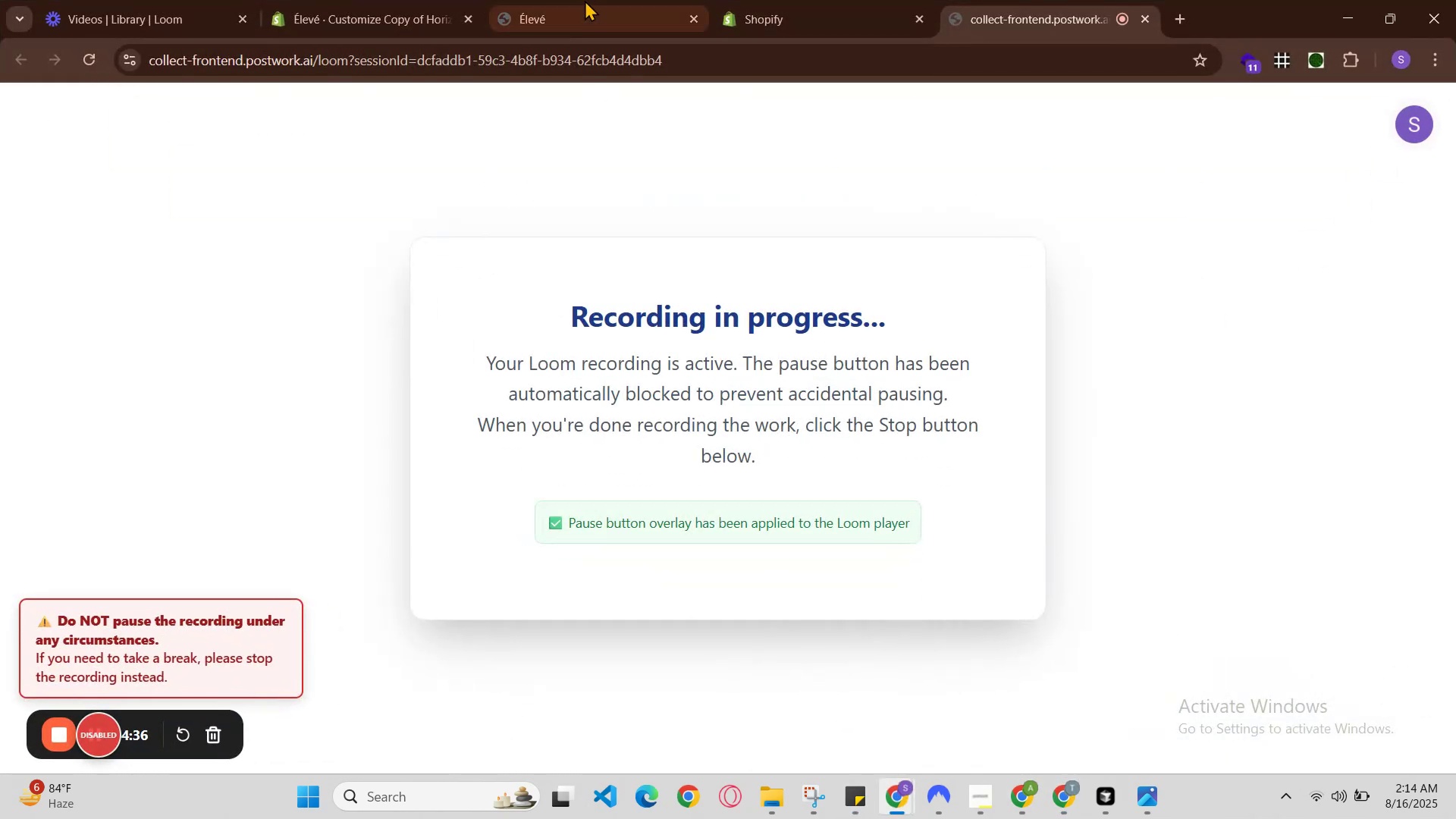 
left_click([595, 0])
 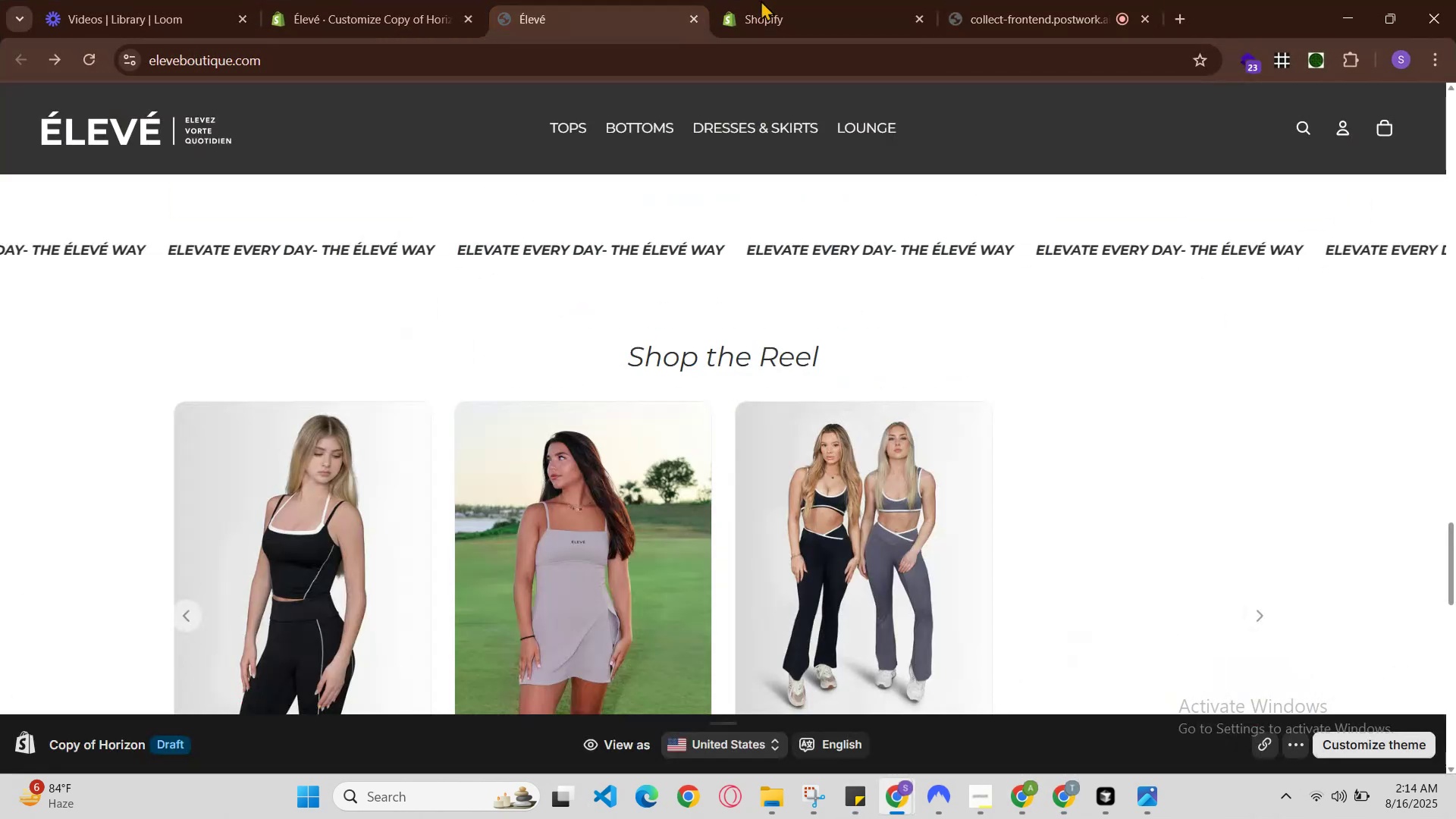 
double_click([778, 0])
 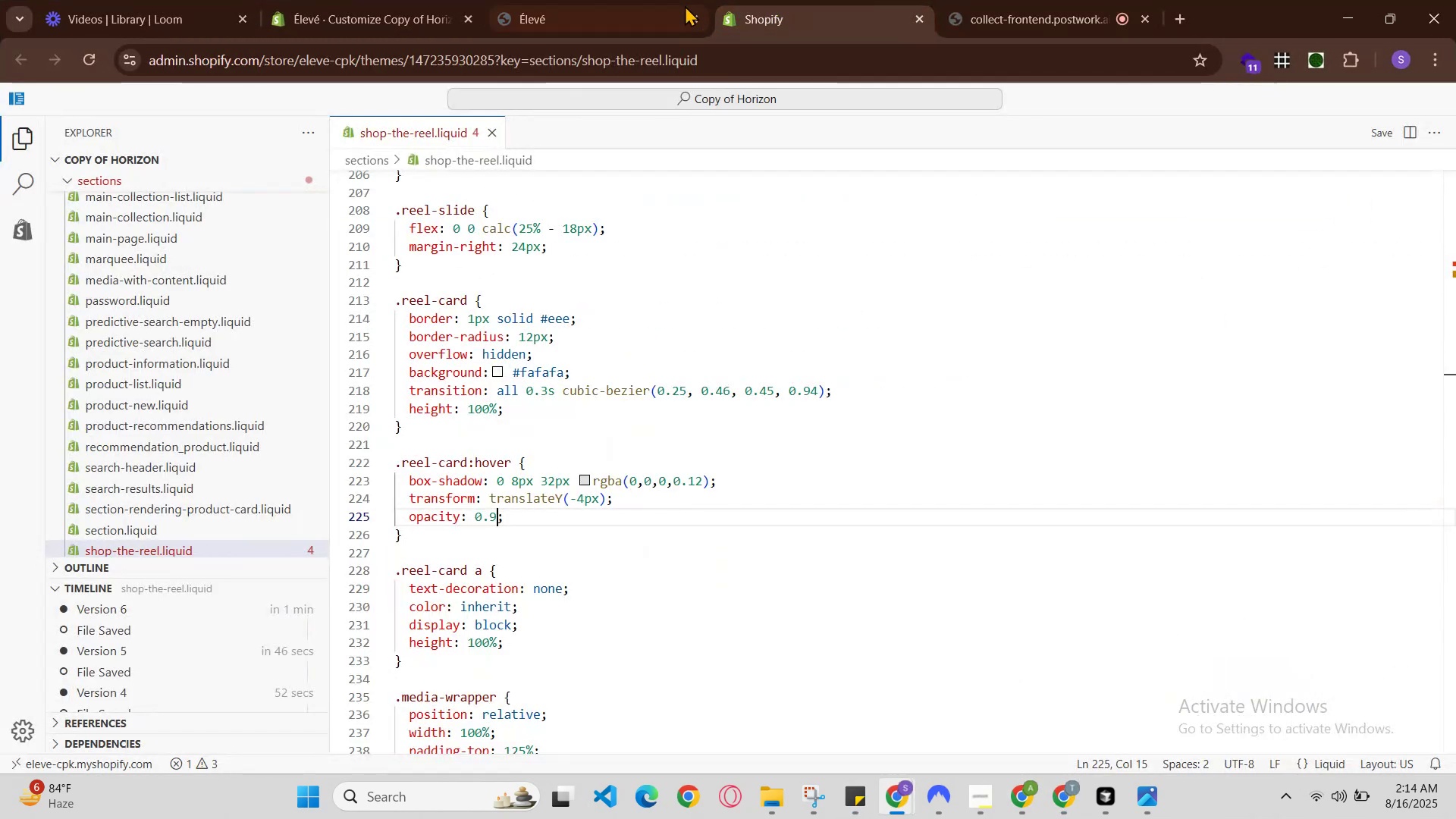 
left_click([666, 0])
 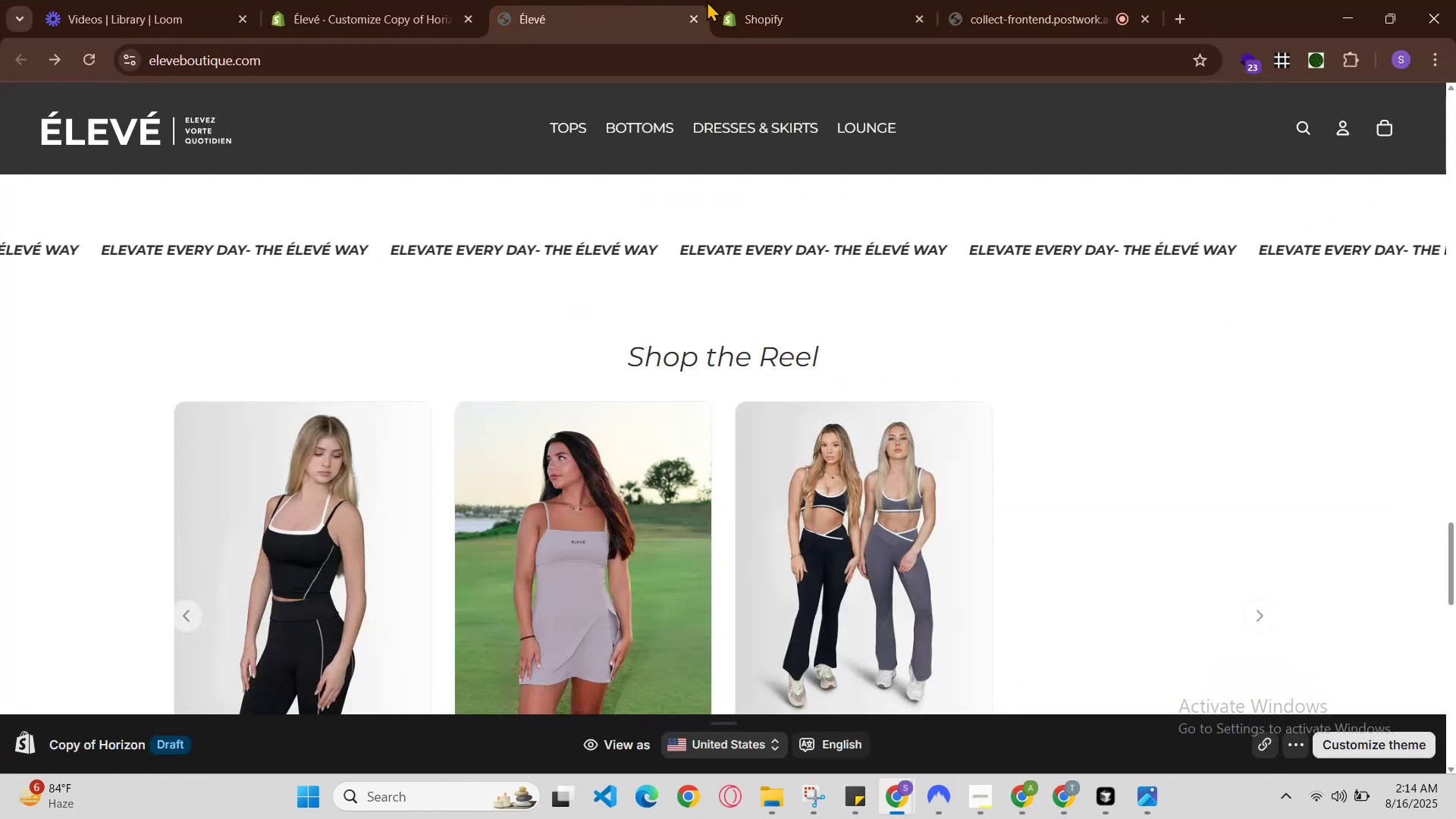 
left_click([779, 0])
 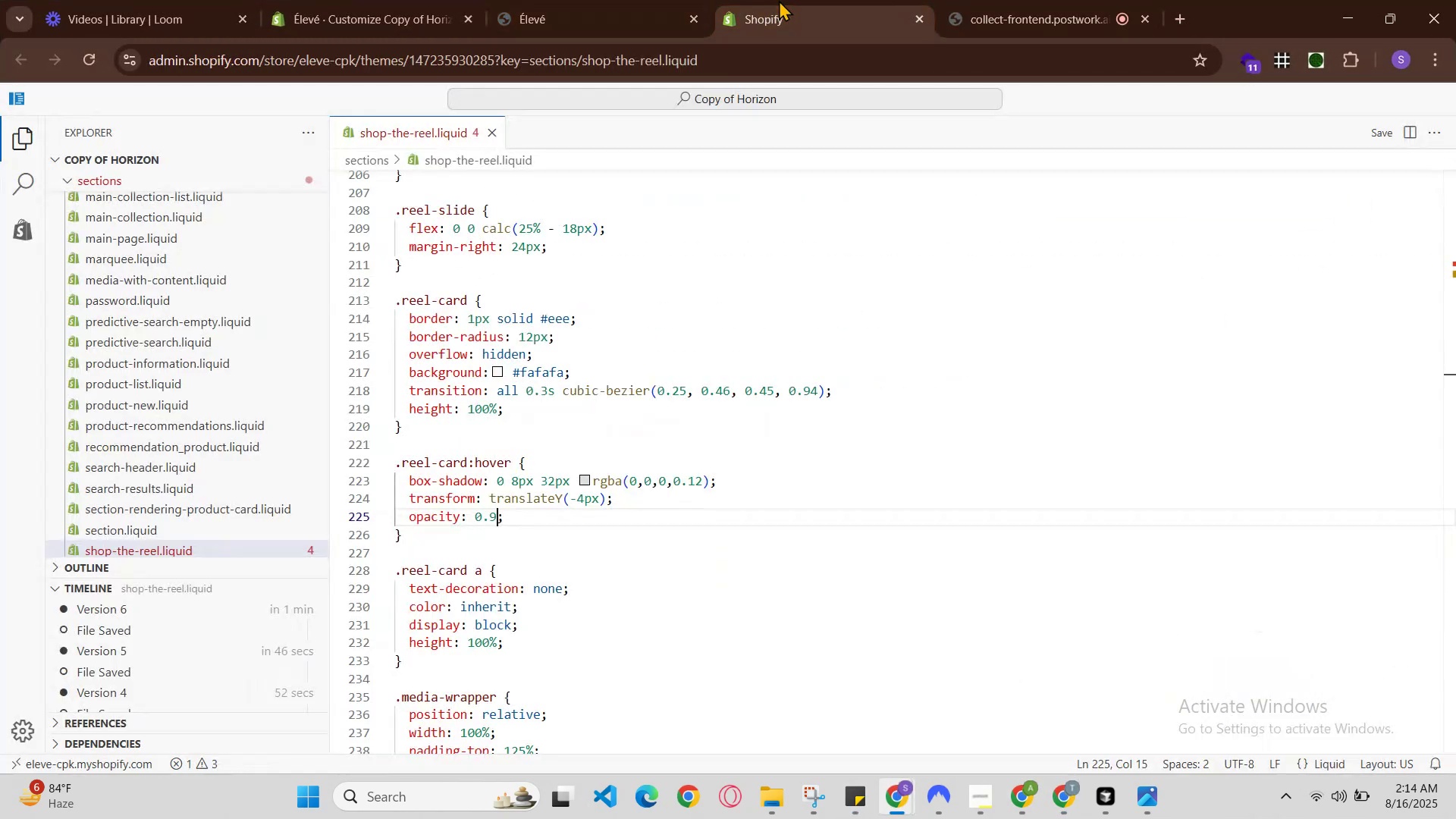 
hold_key(key=ControlLeft, duration=0.8)
 